 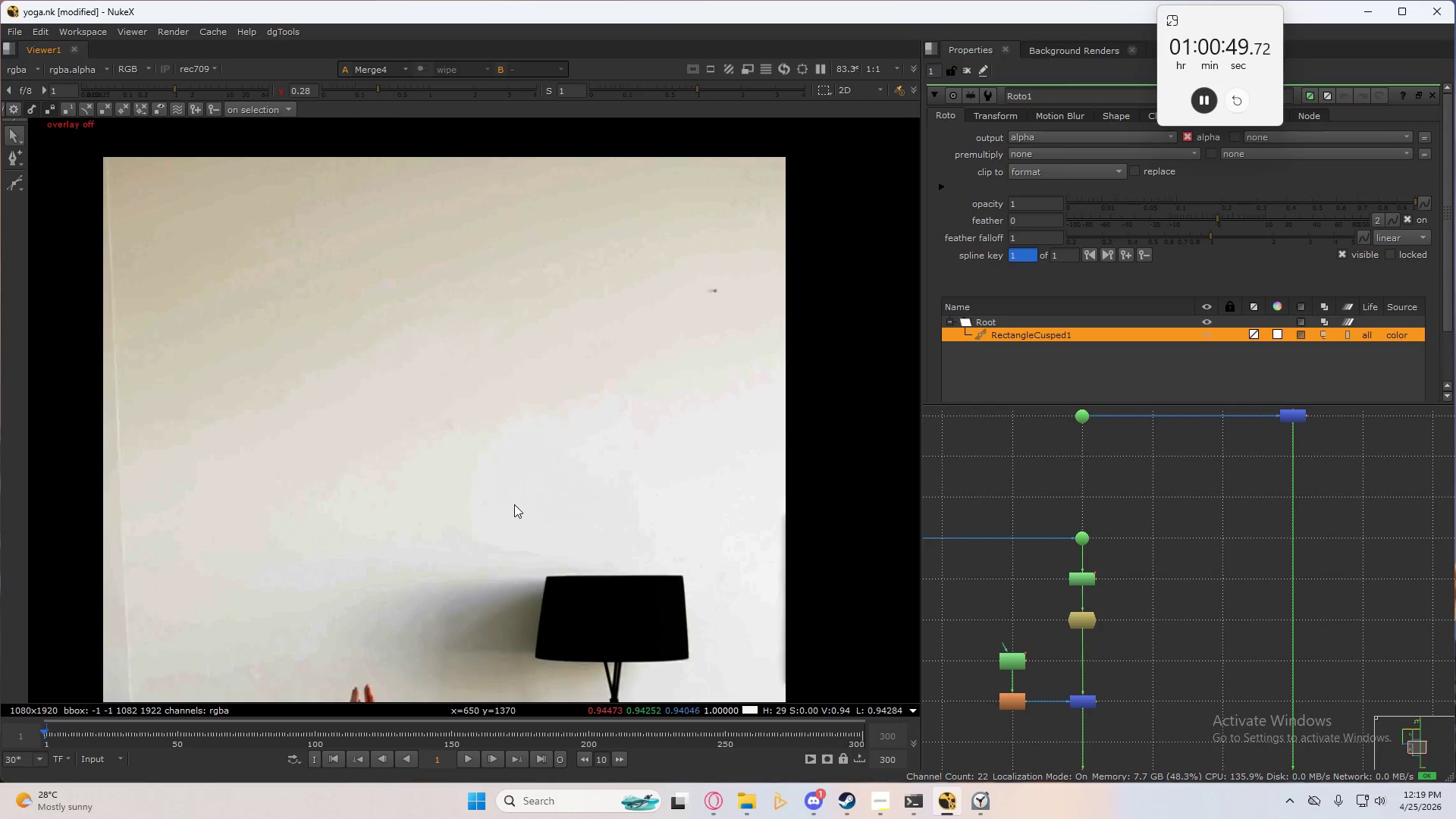 
scroll: coordinate [522, 502], scroll_direction: down, amount: 1.0
 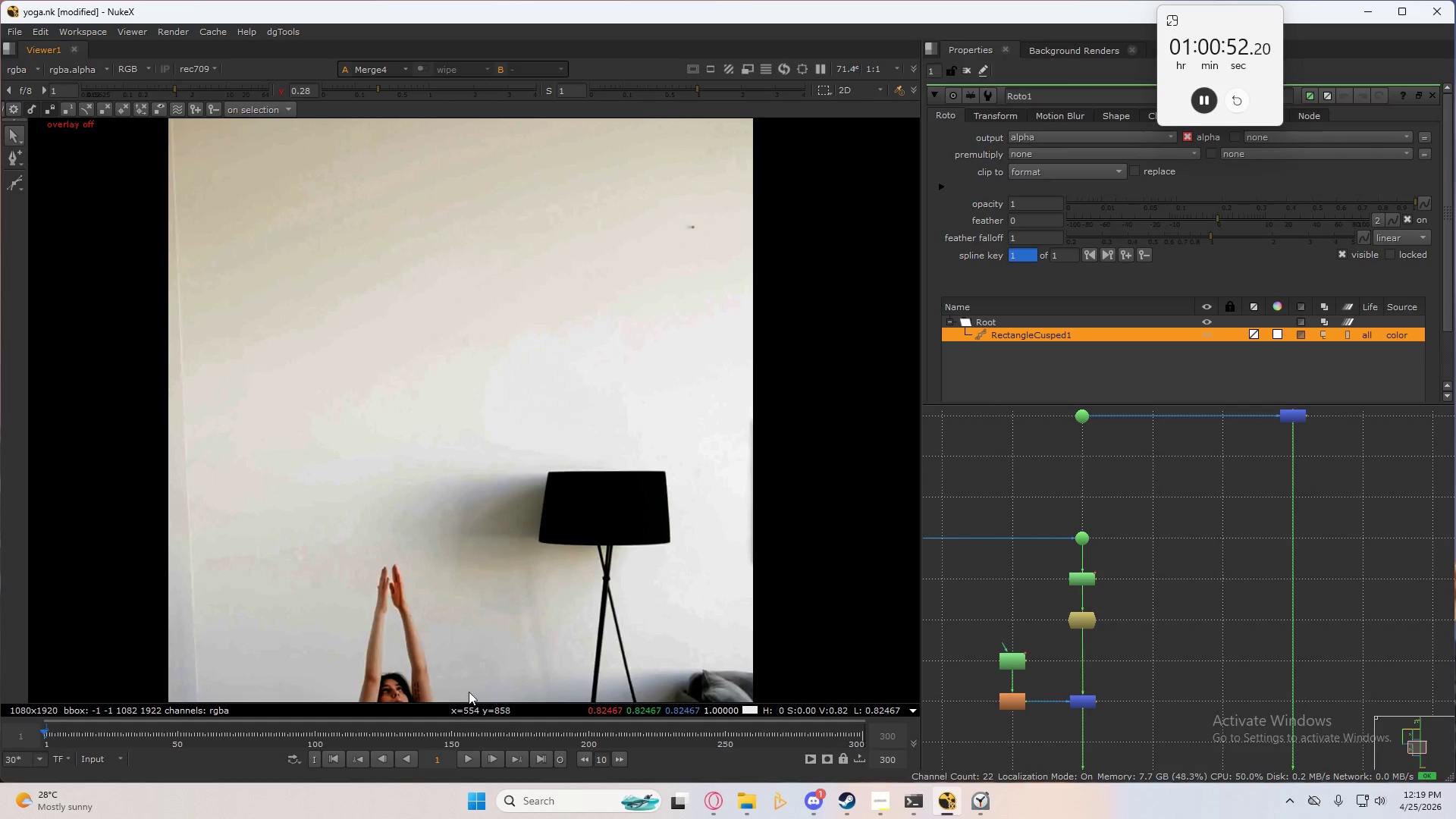 
left_click([471, 761])
 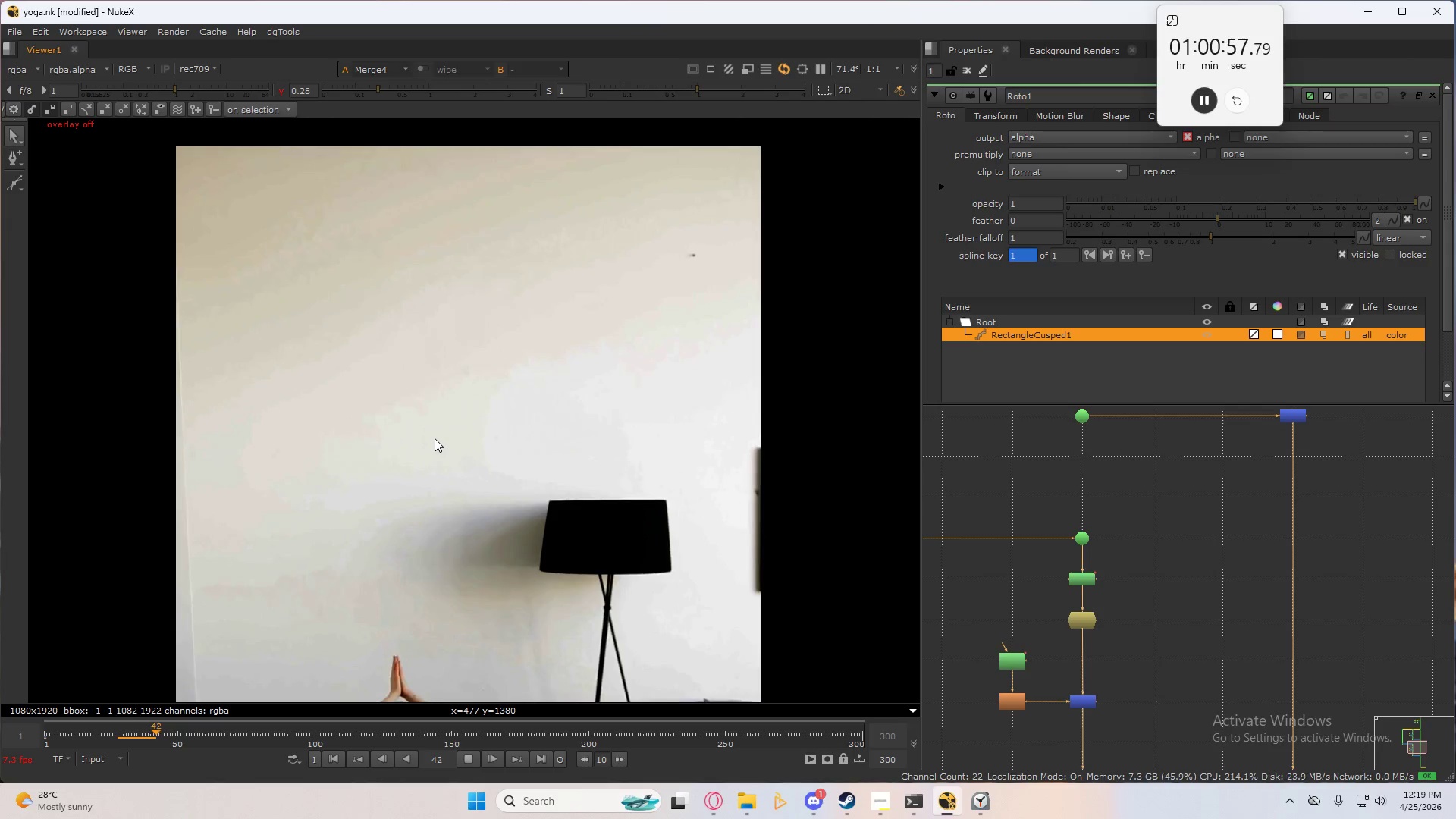 
wait(10.03)
 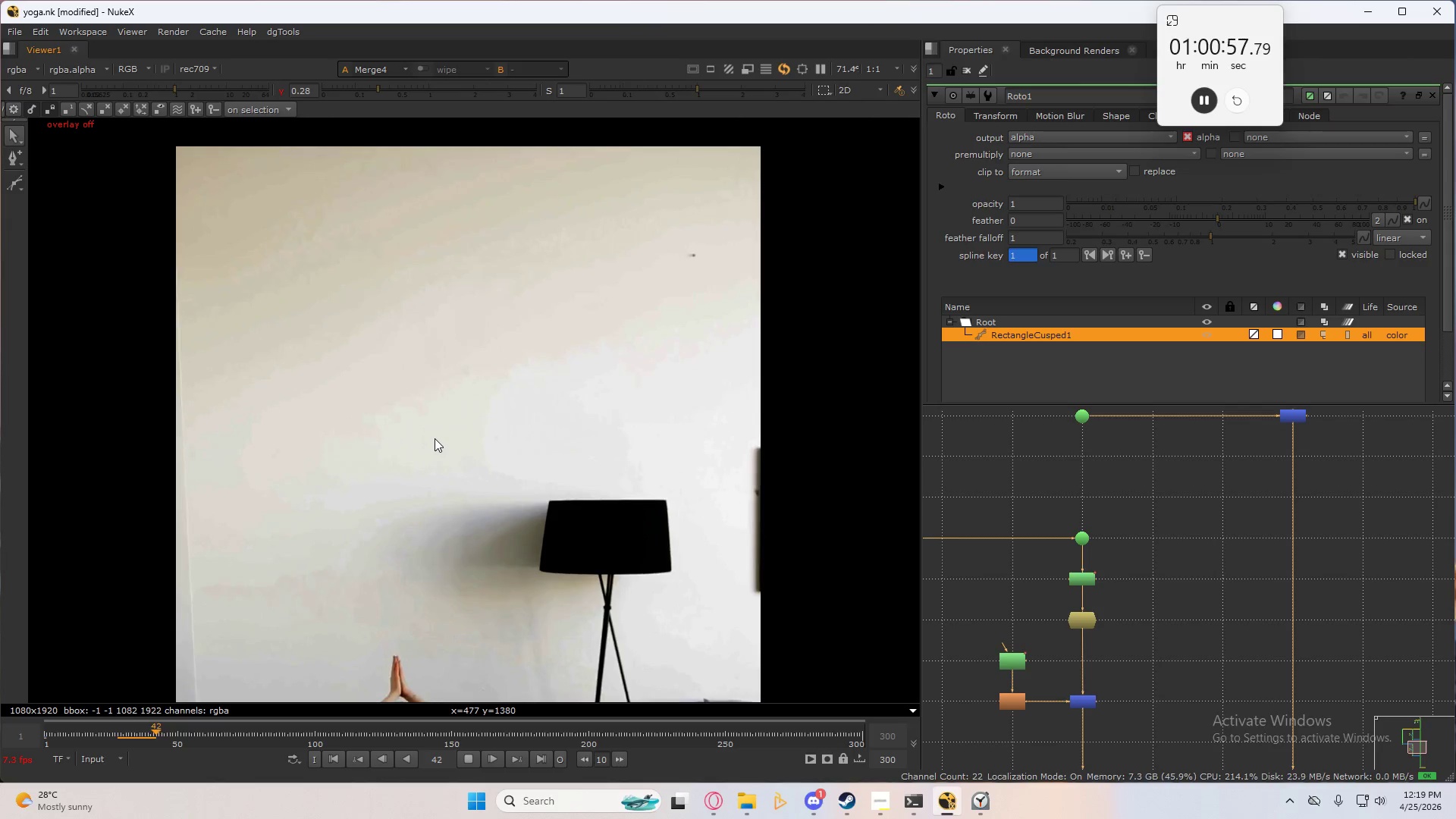 
left_click([334, 762])
 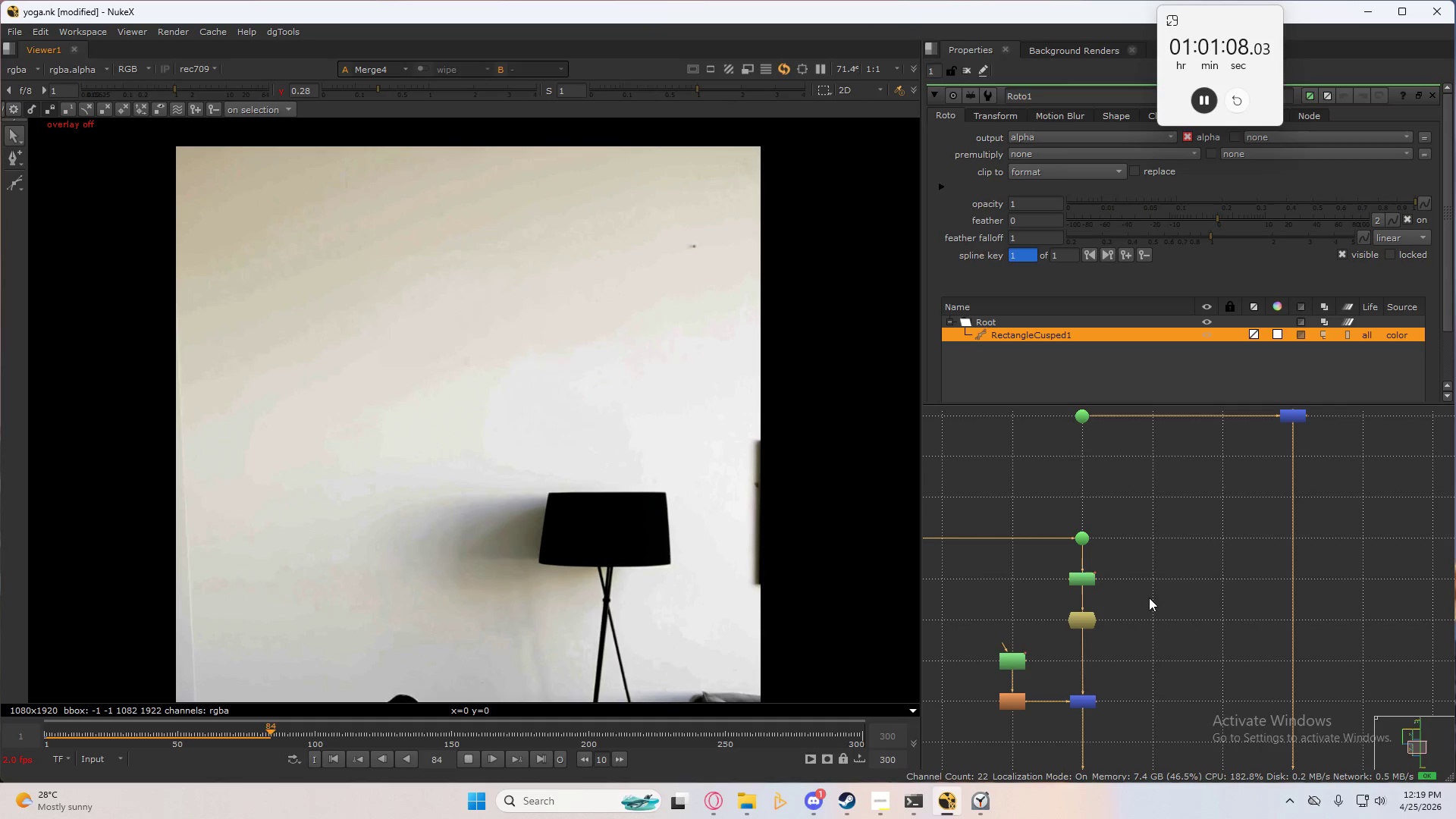 
wait(6.98)
 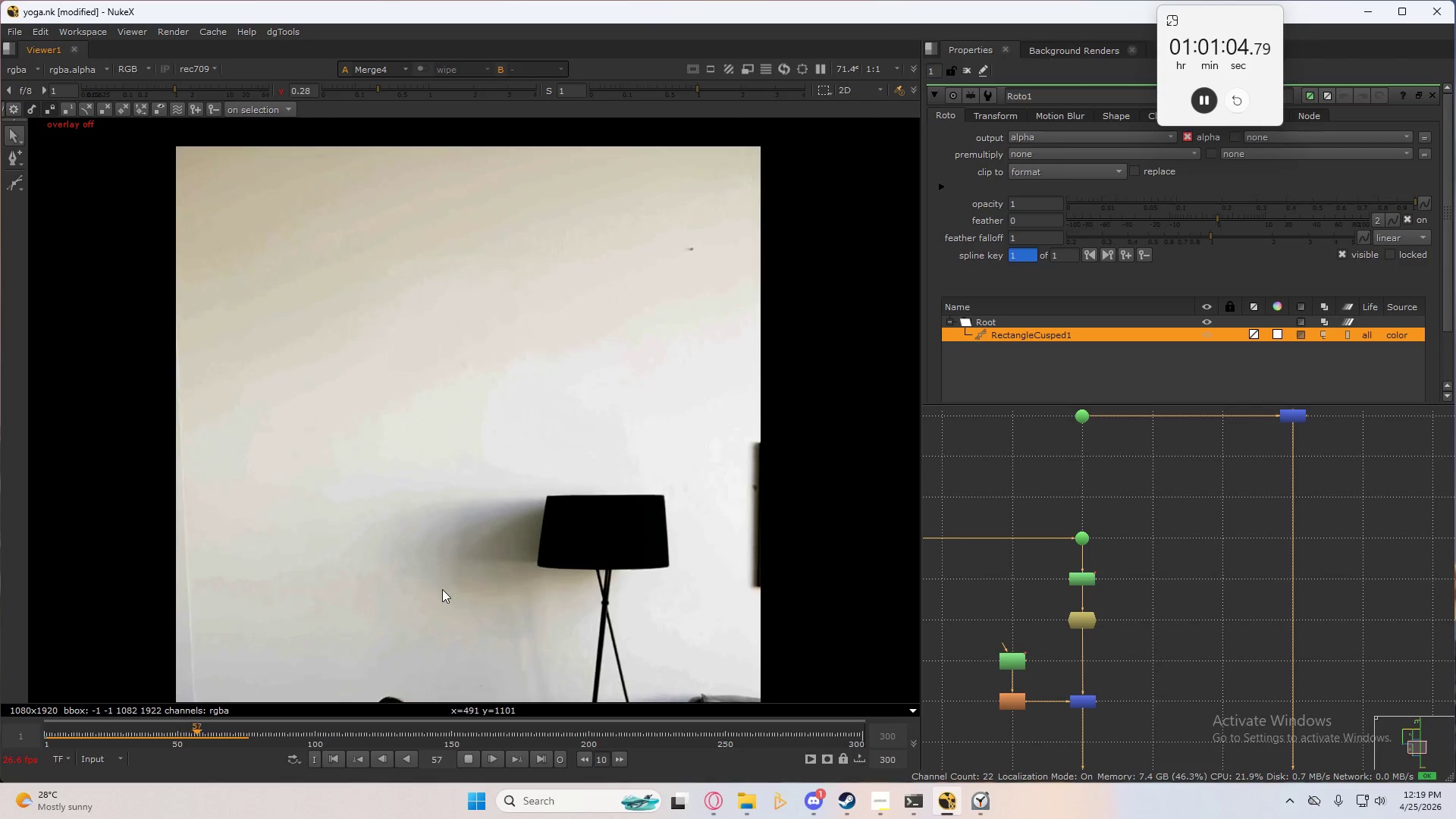 
scroll: coordinate [1148, 588], scroll_direction: down, amount: 2.0
 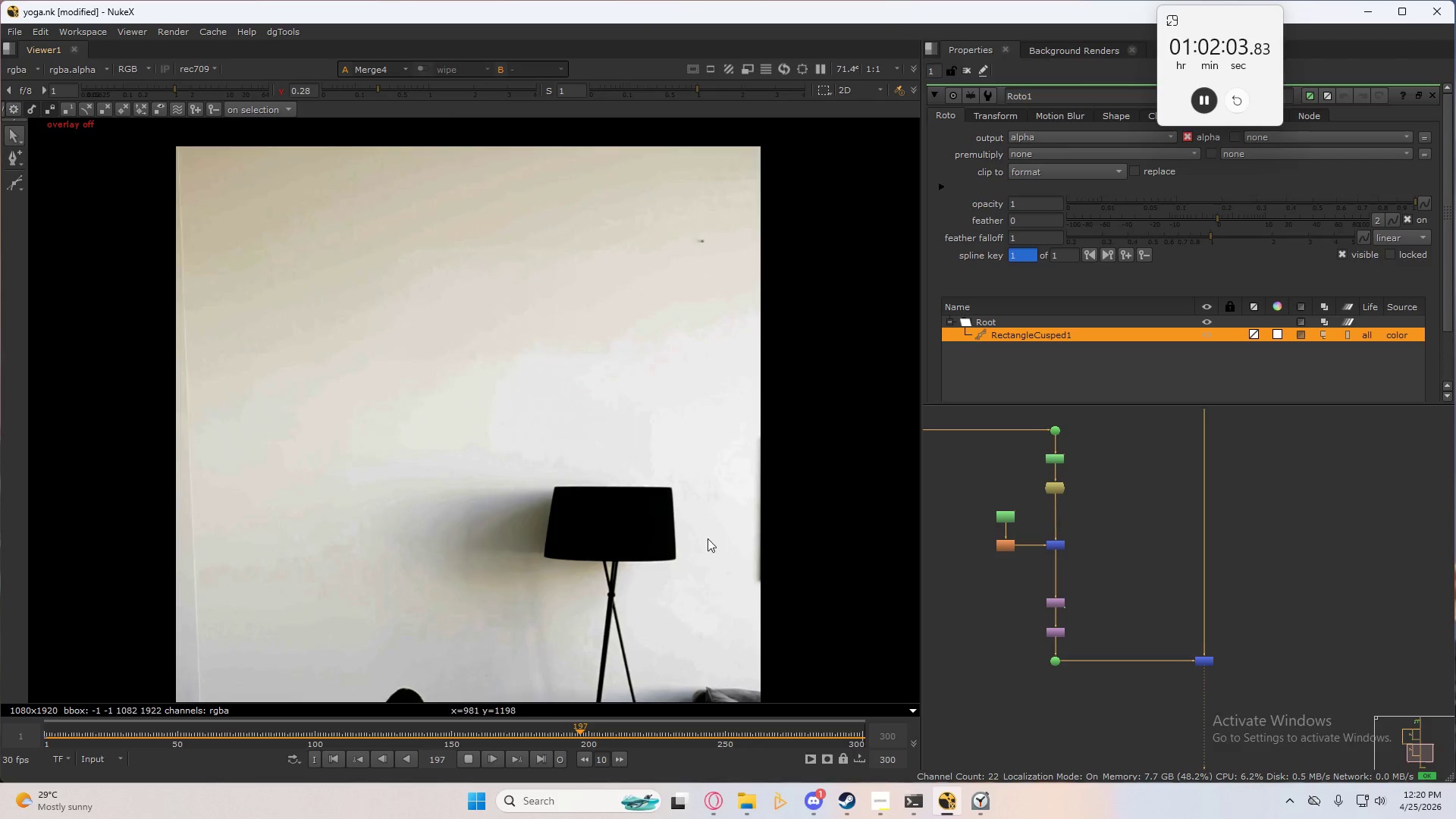 
wait(58.34)
 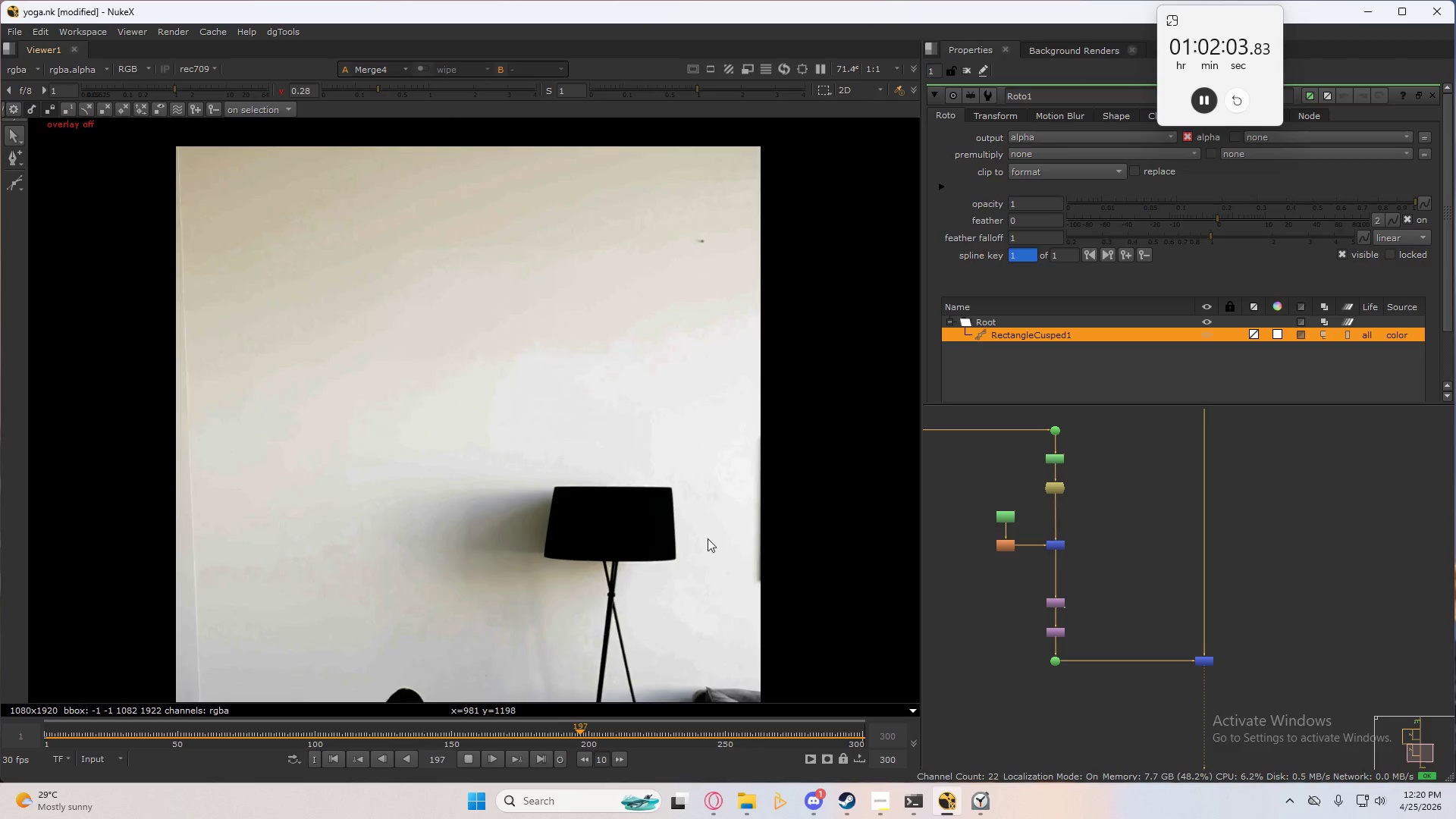 
left_click([469, 755])
 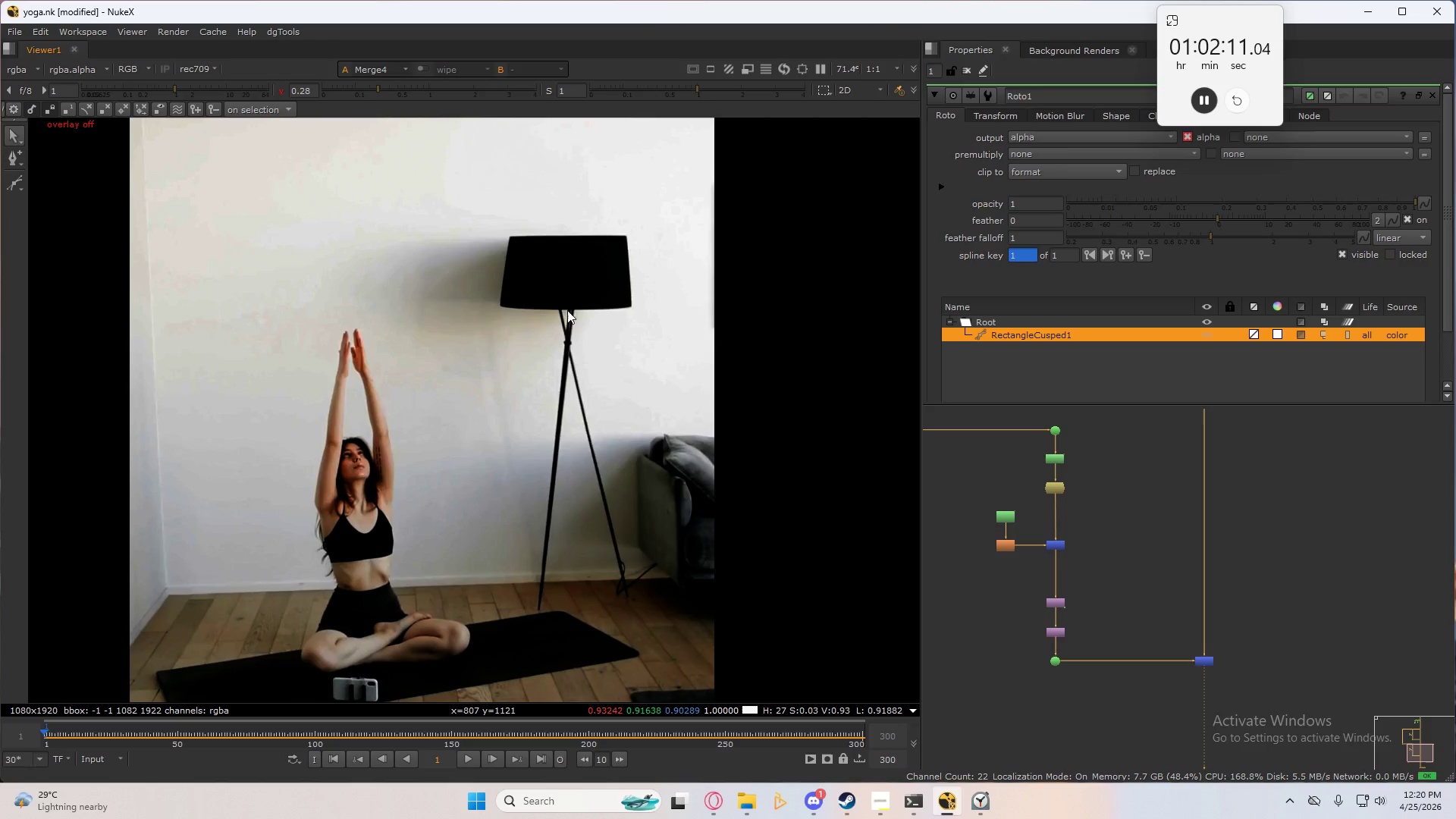 
scroll: coordinate [1167, 530], scroll_direction: down, amount: 9.0
 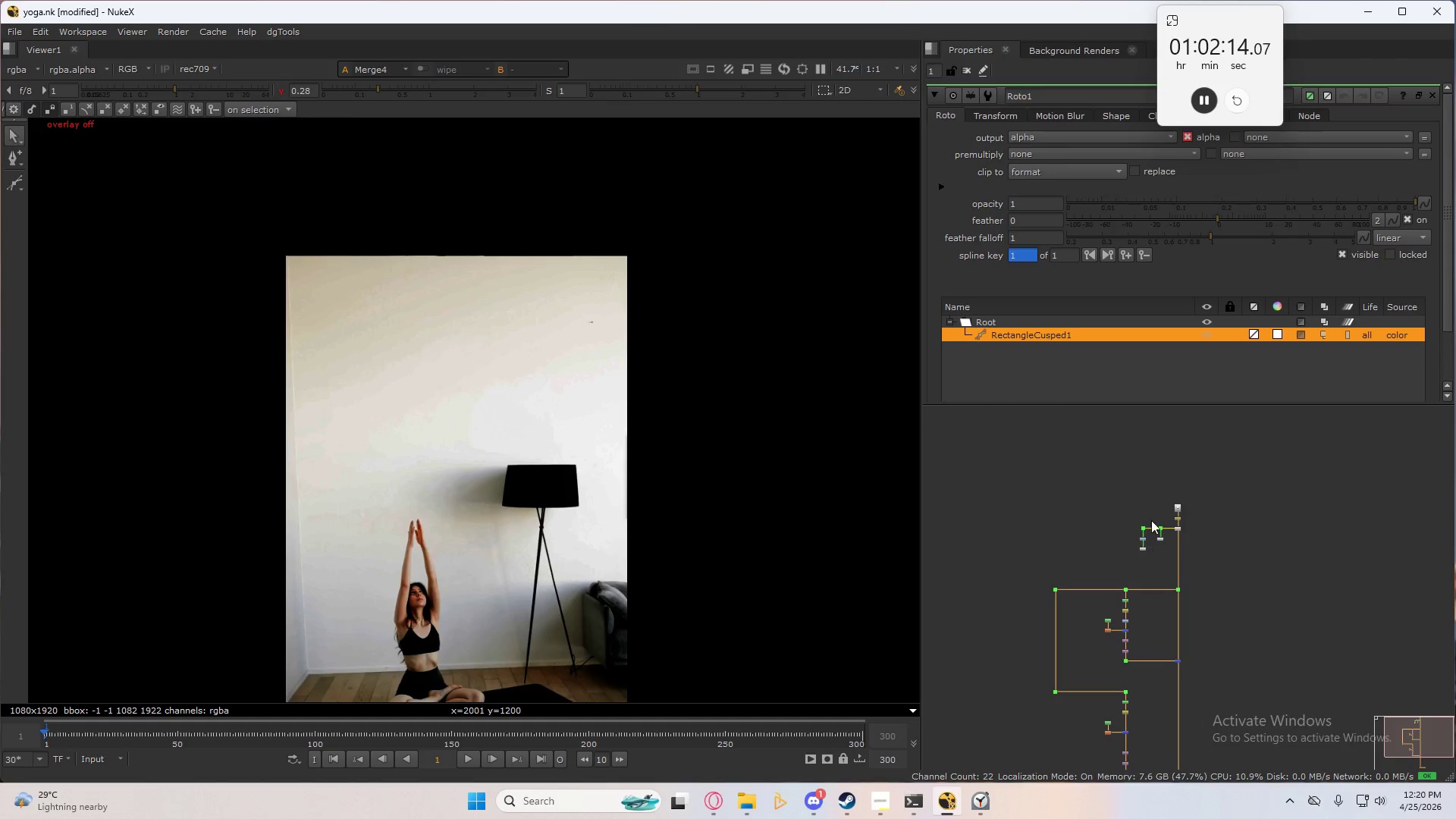 
scroll: coordinate [1143, 550], scroll_direction: up, amount: 8.0
 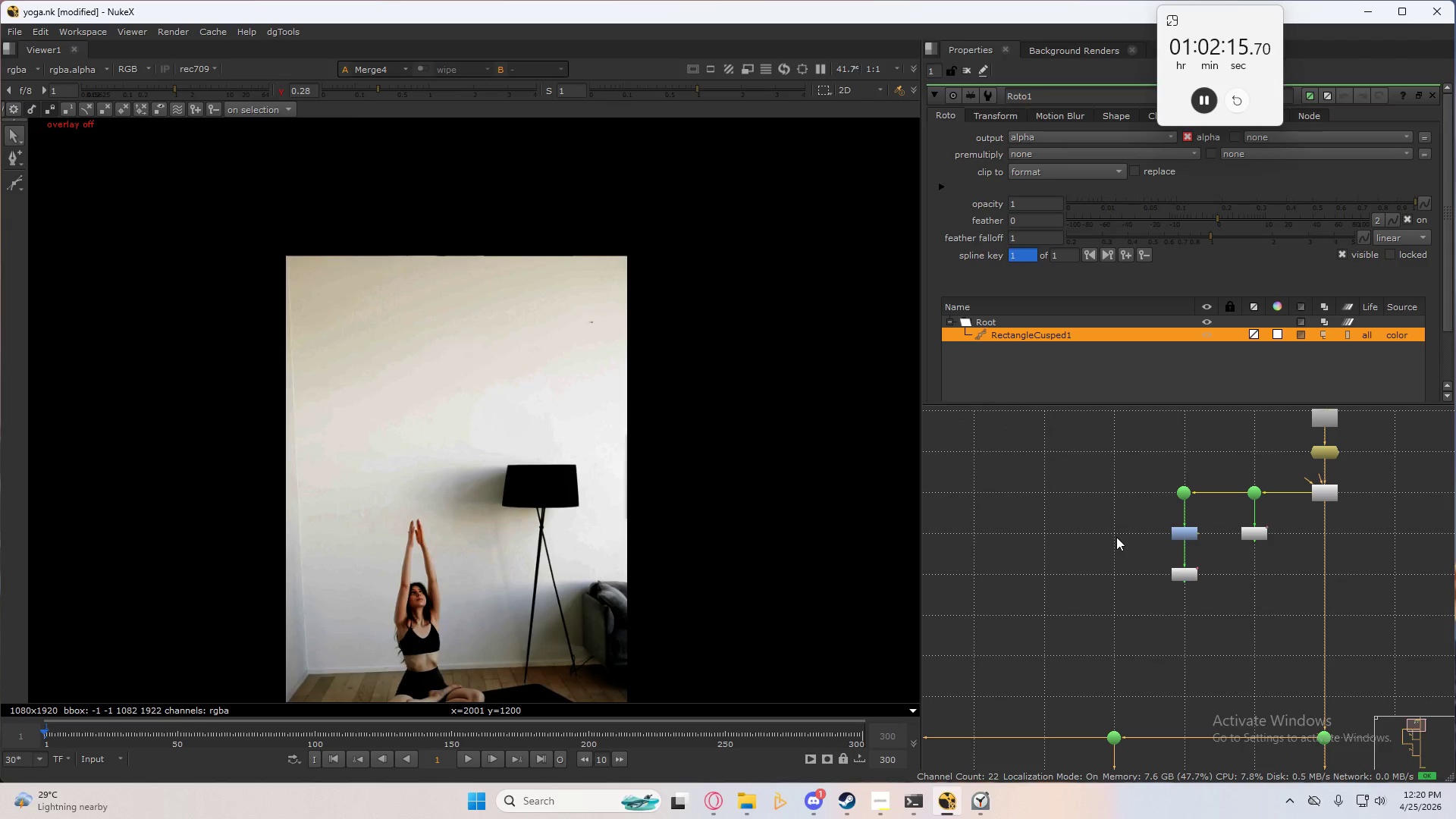 
double_click([1116, 537])
 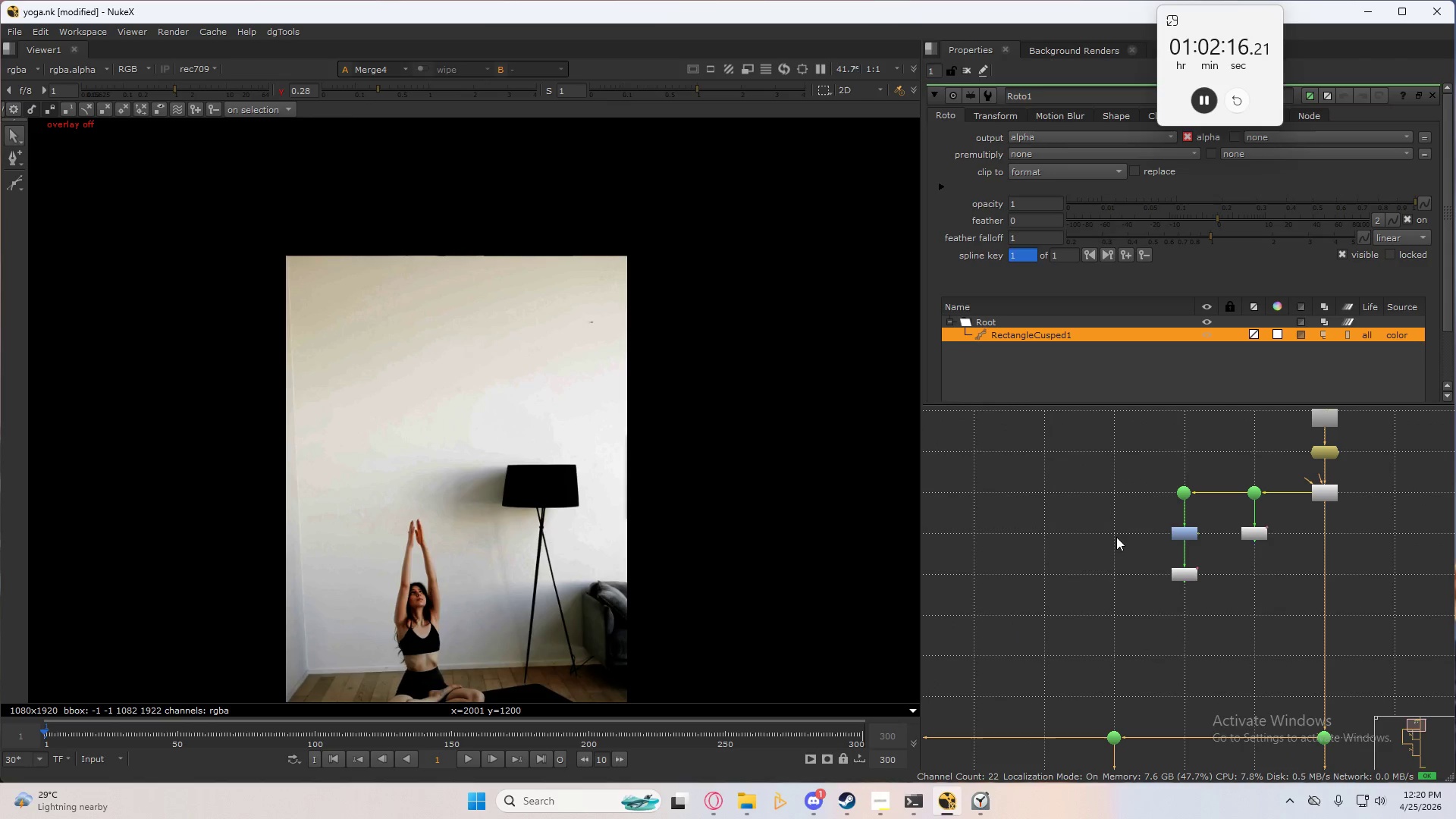 
key(Tab)
 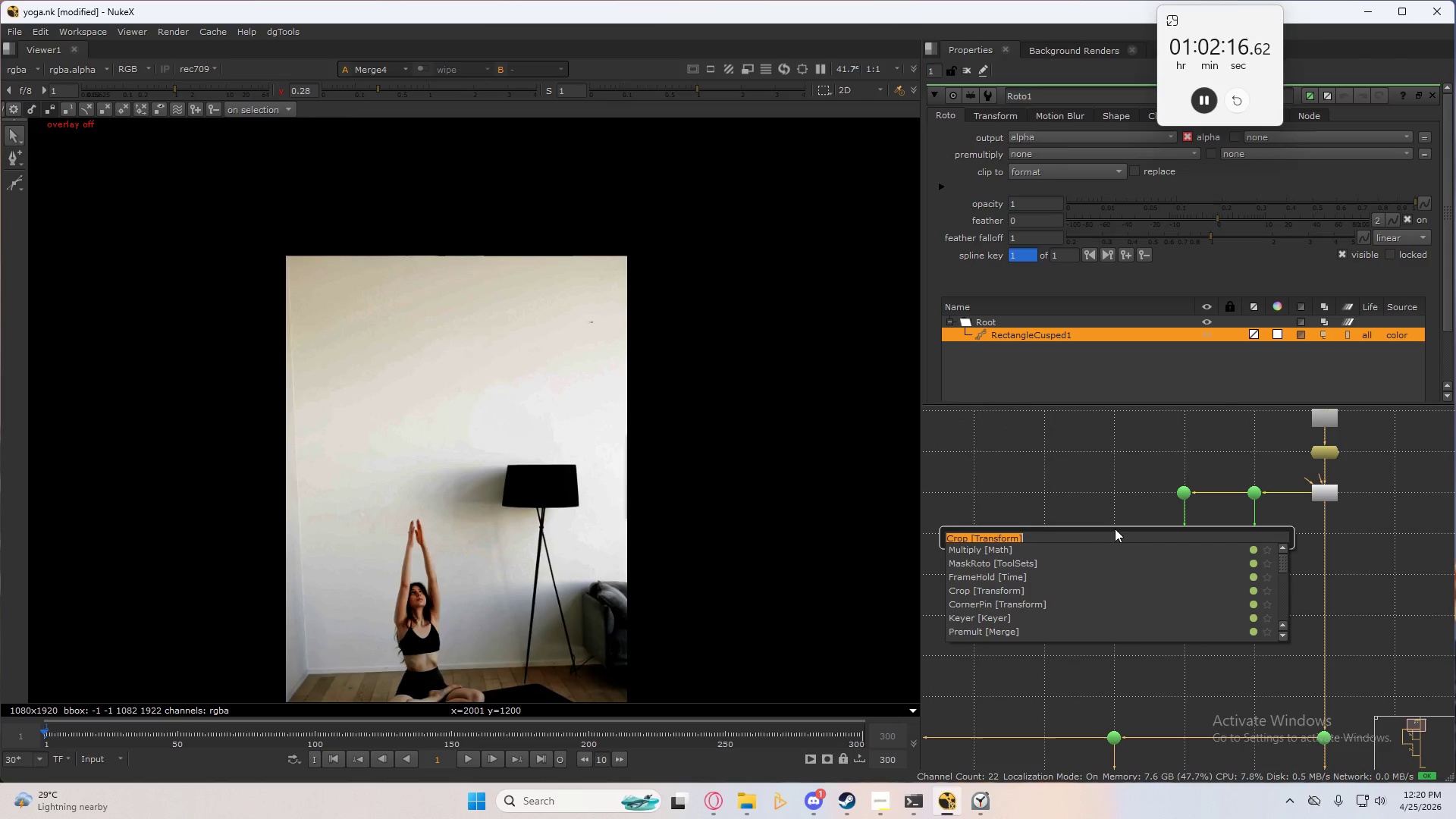 
type(tracker)
 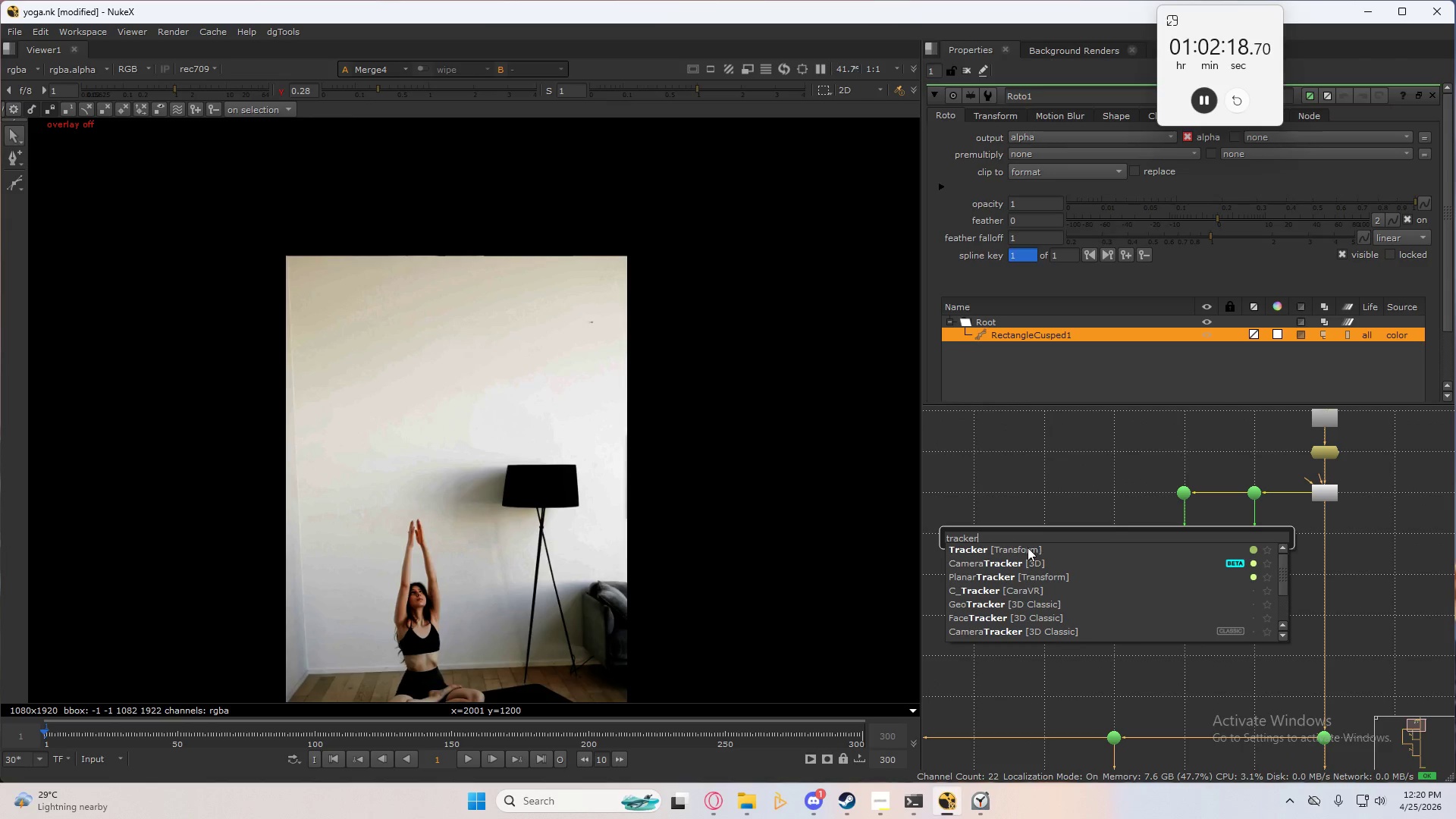 
left_click([1025, 547])
 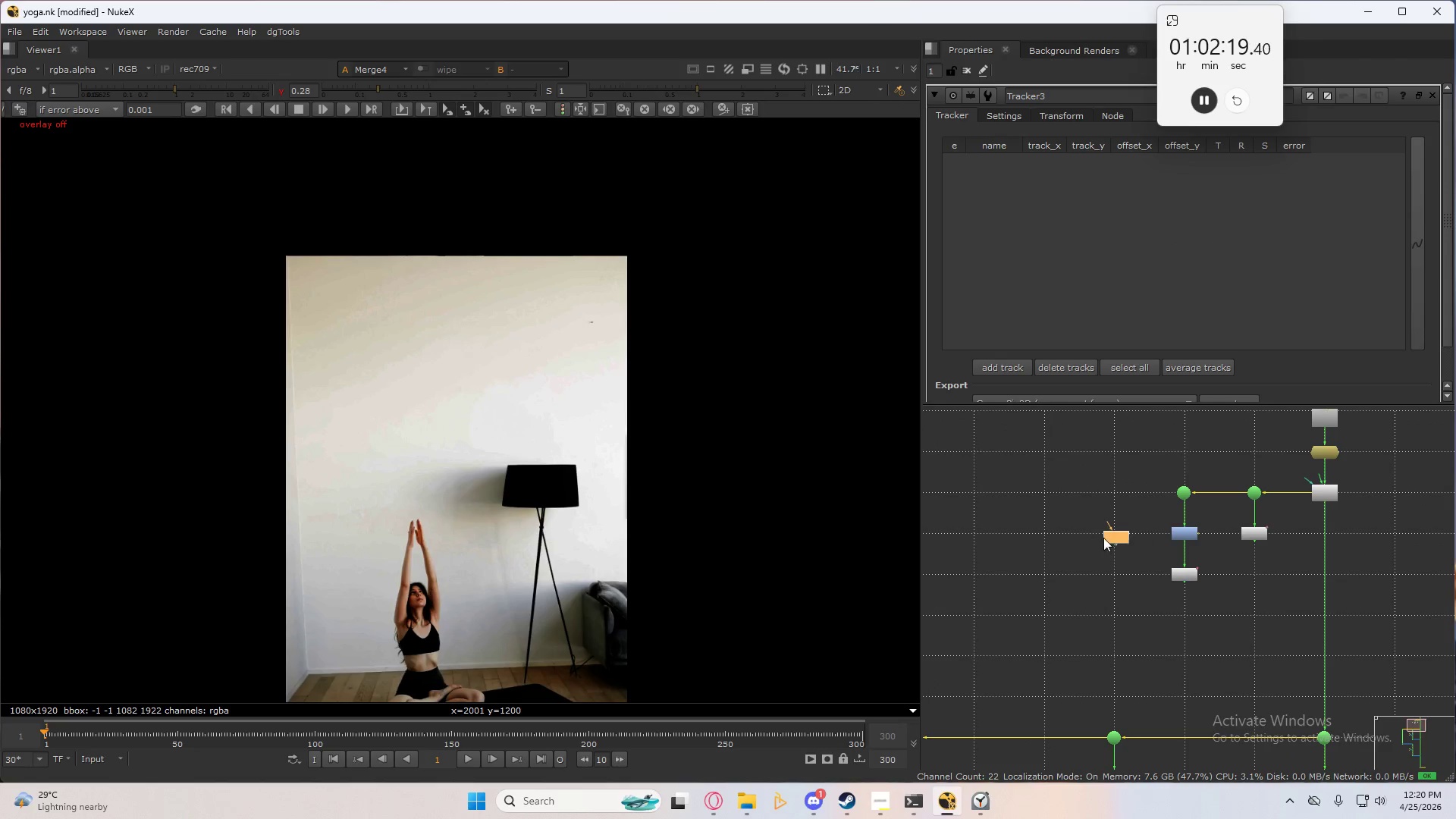 
left_click_drag(start_coordinate=[1119, 529], to_coordinate=[1116, 519])
 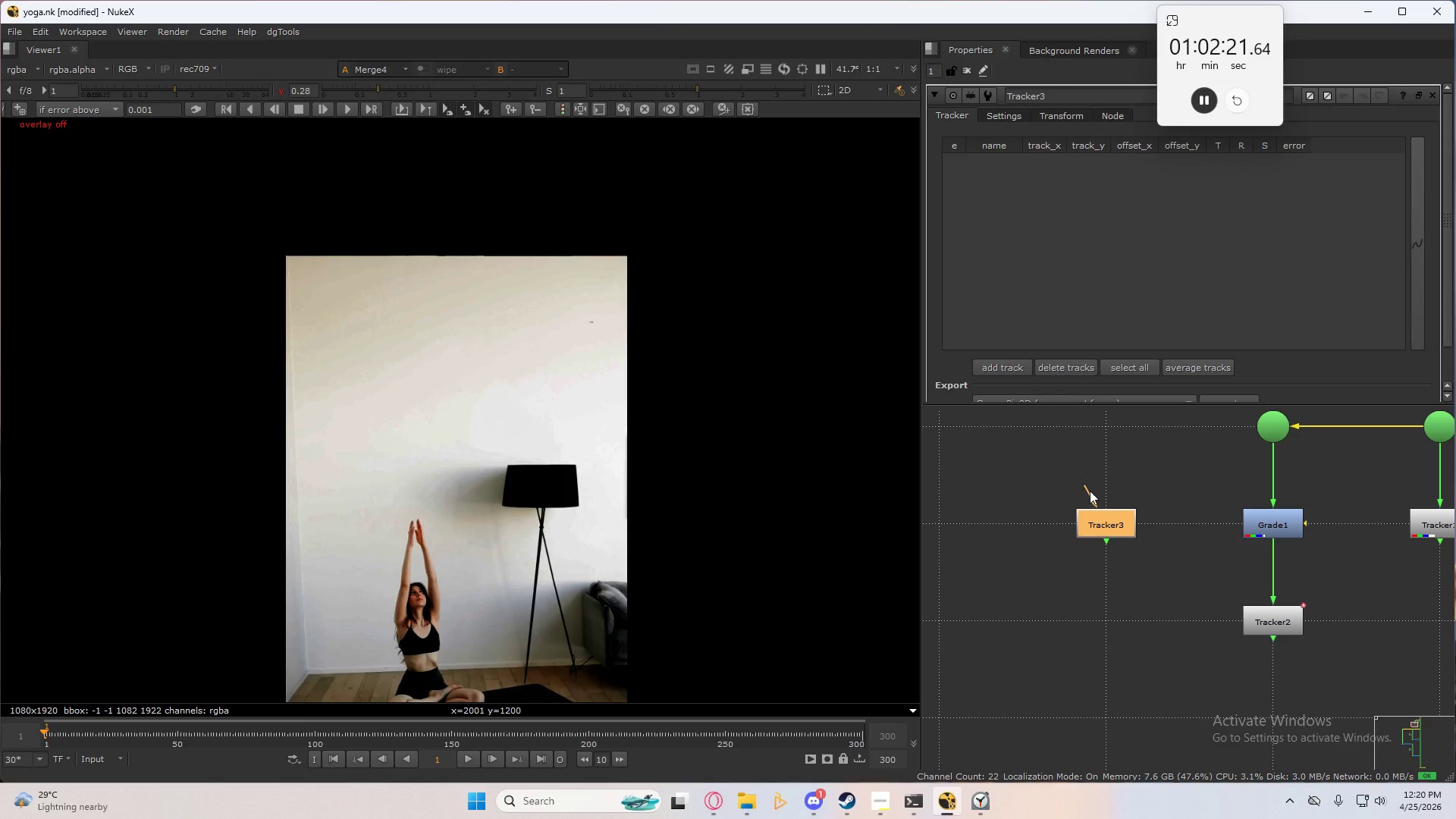 
scroll: coordinate [1121, 541], scroll_direction: up, amount: 5.0
 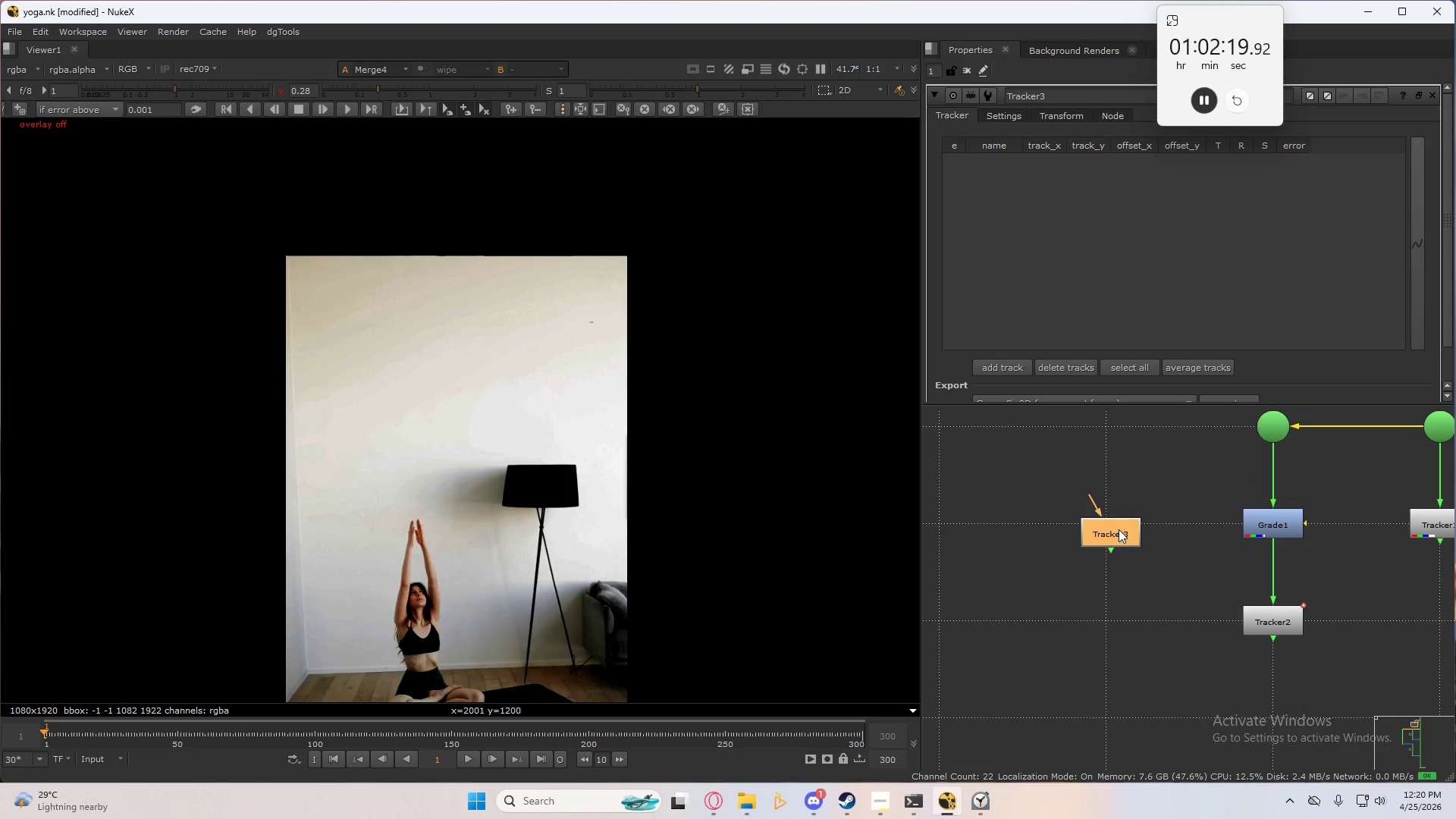 
left_click_drag(start_coordinate=[1090, 491], to_coordinate=[1275, 426])
 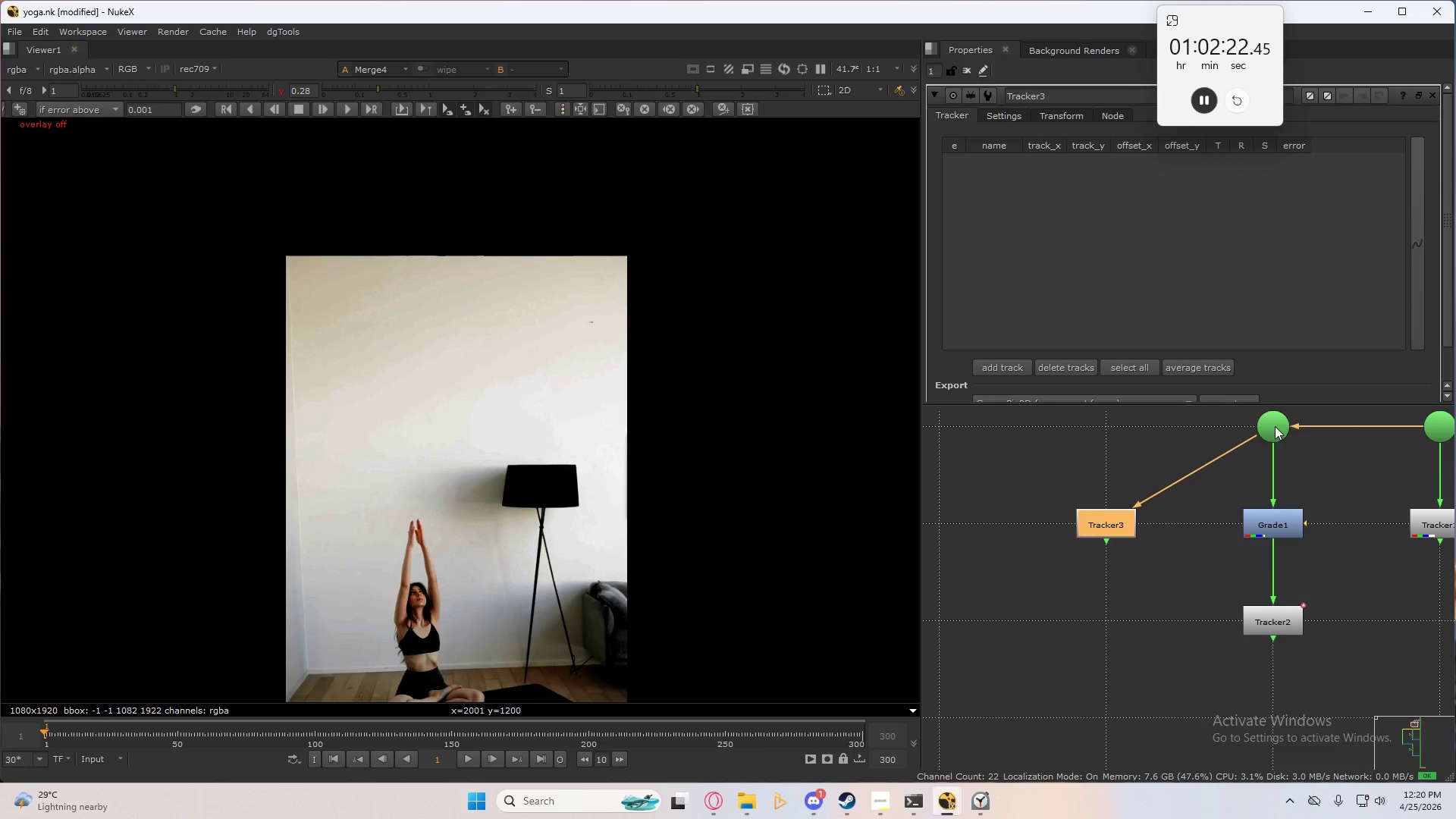 
hold_key(key=ControlLeft, duration=1.95)
left_click_drag(start_coordinate=[1196, 467], to_coordinate=[1106, 422])
 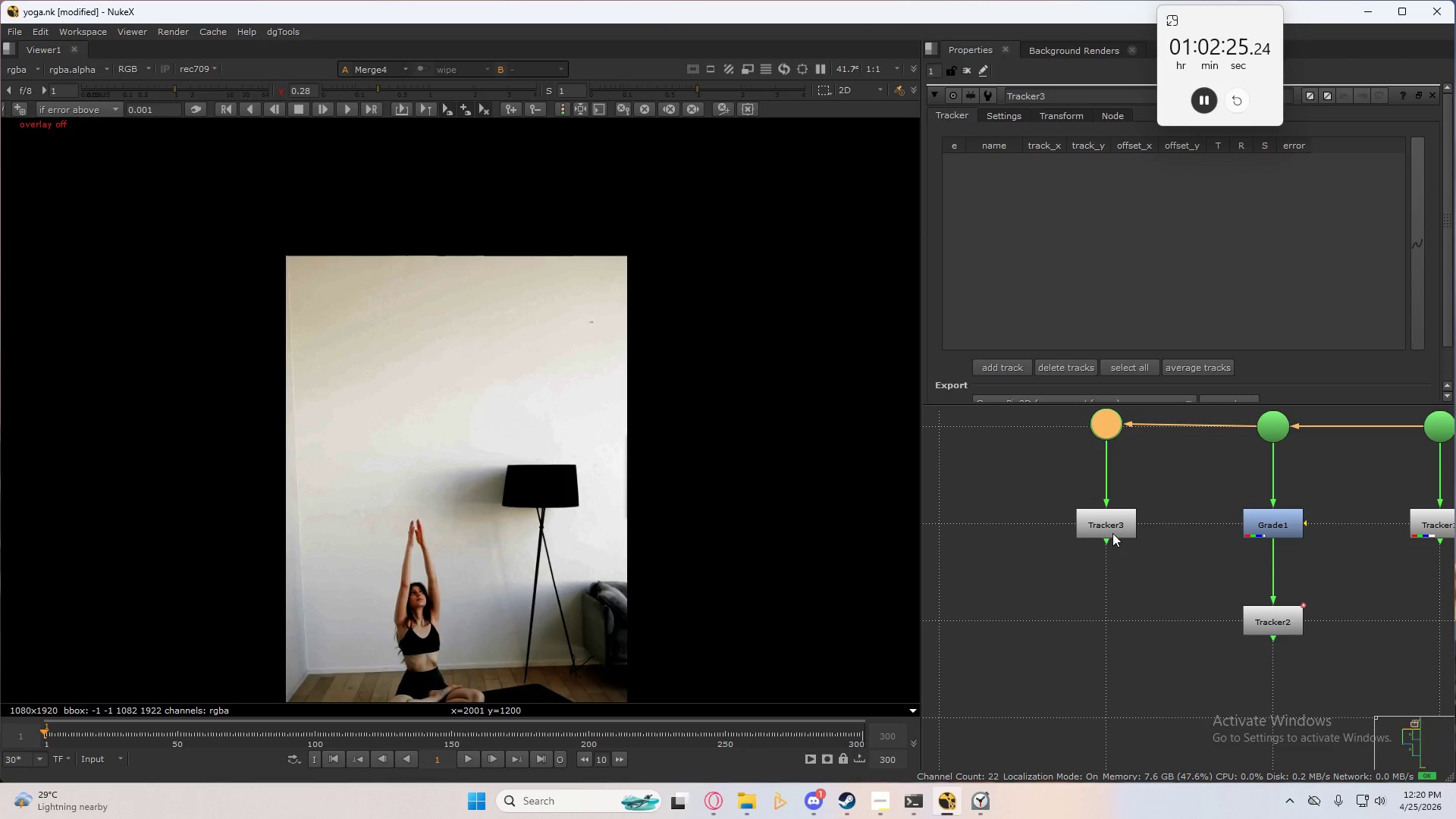 
left_click([1116, 527])
 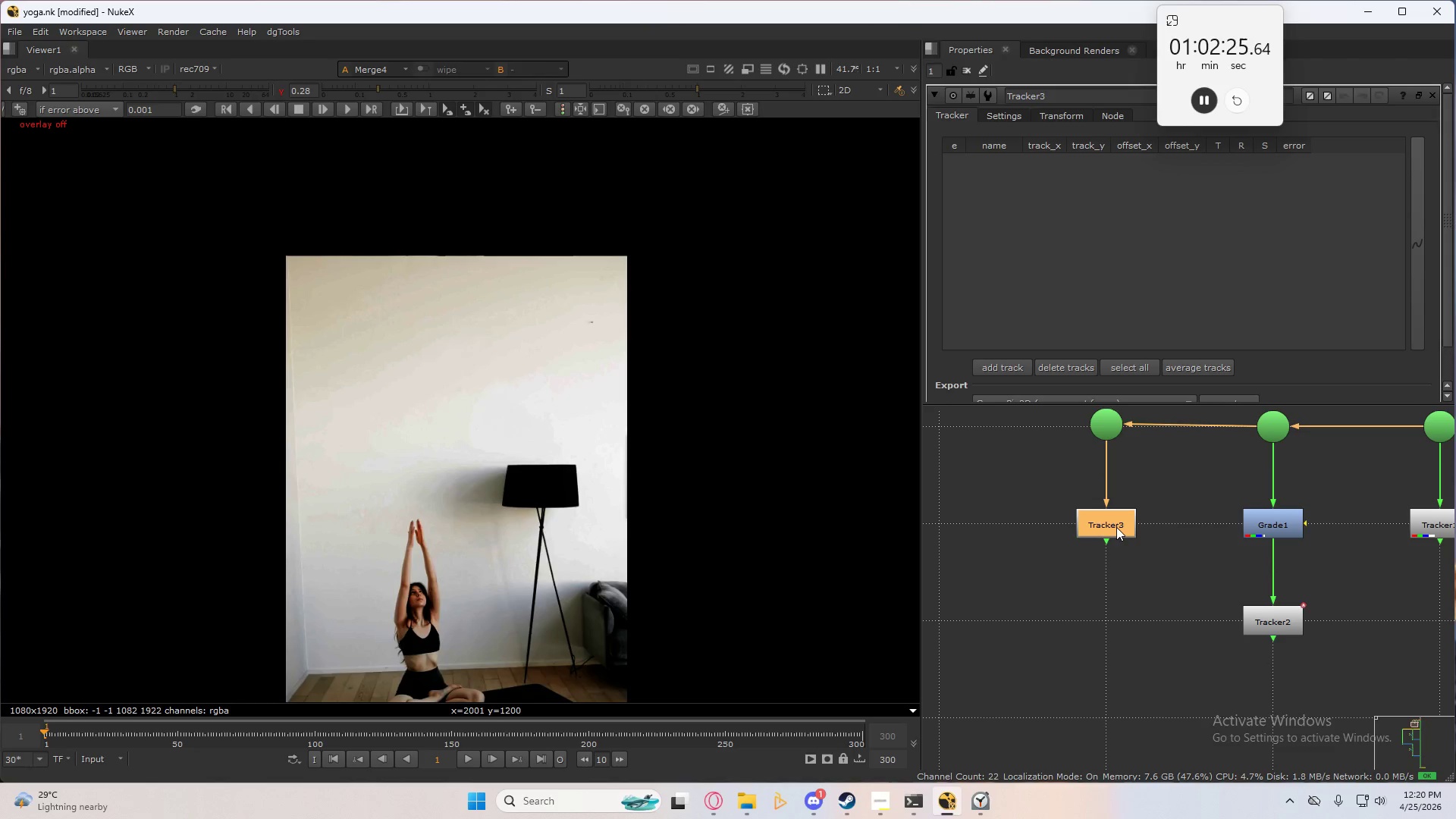 
key(1)
 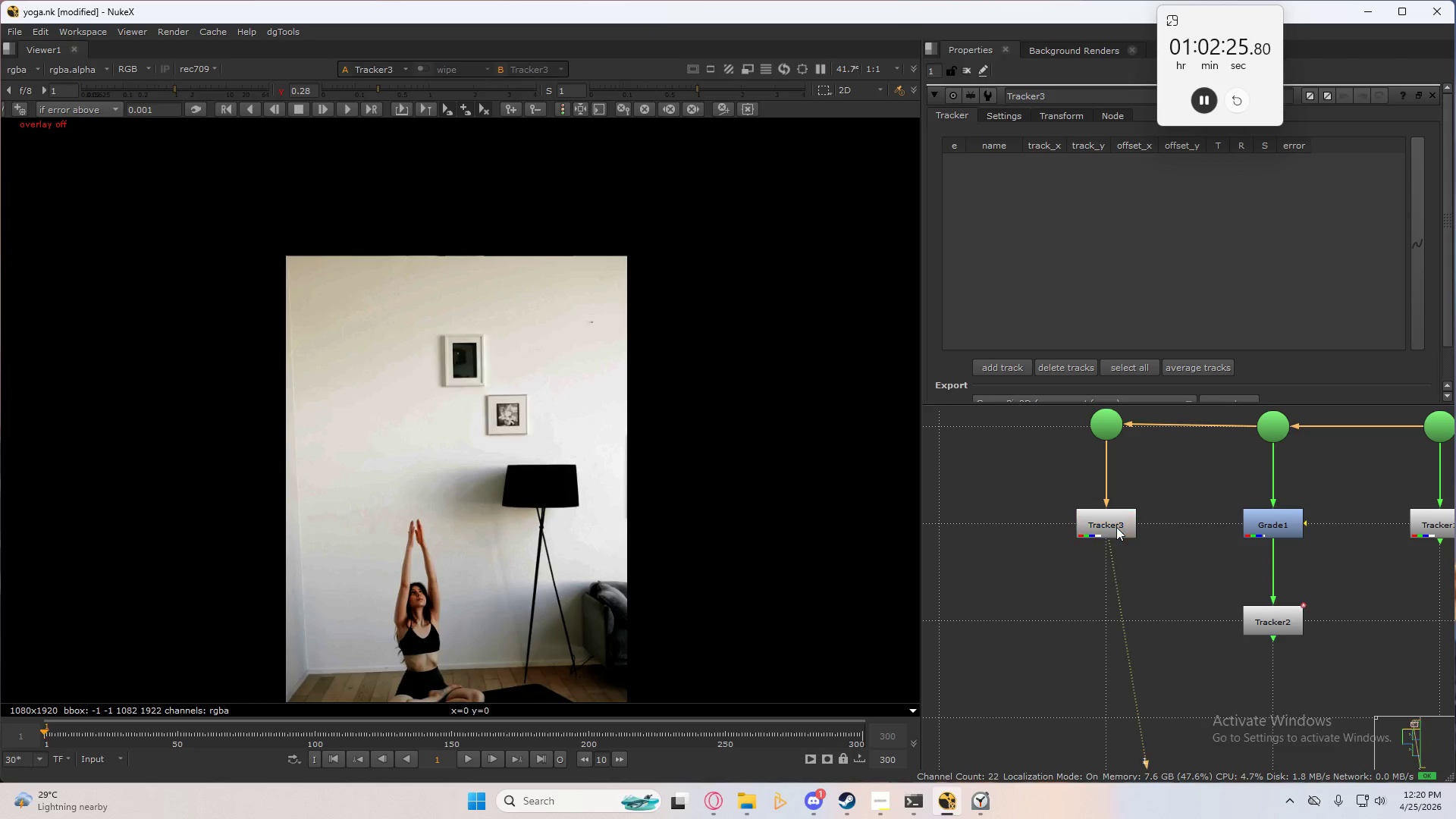 
double_click([1116, 527])
 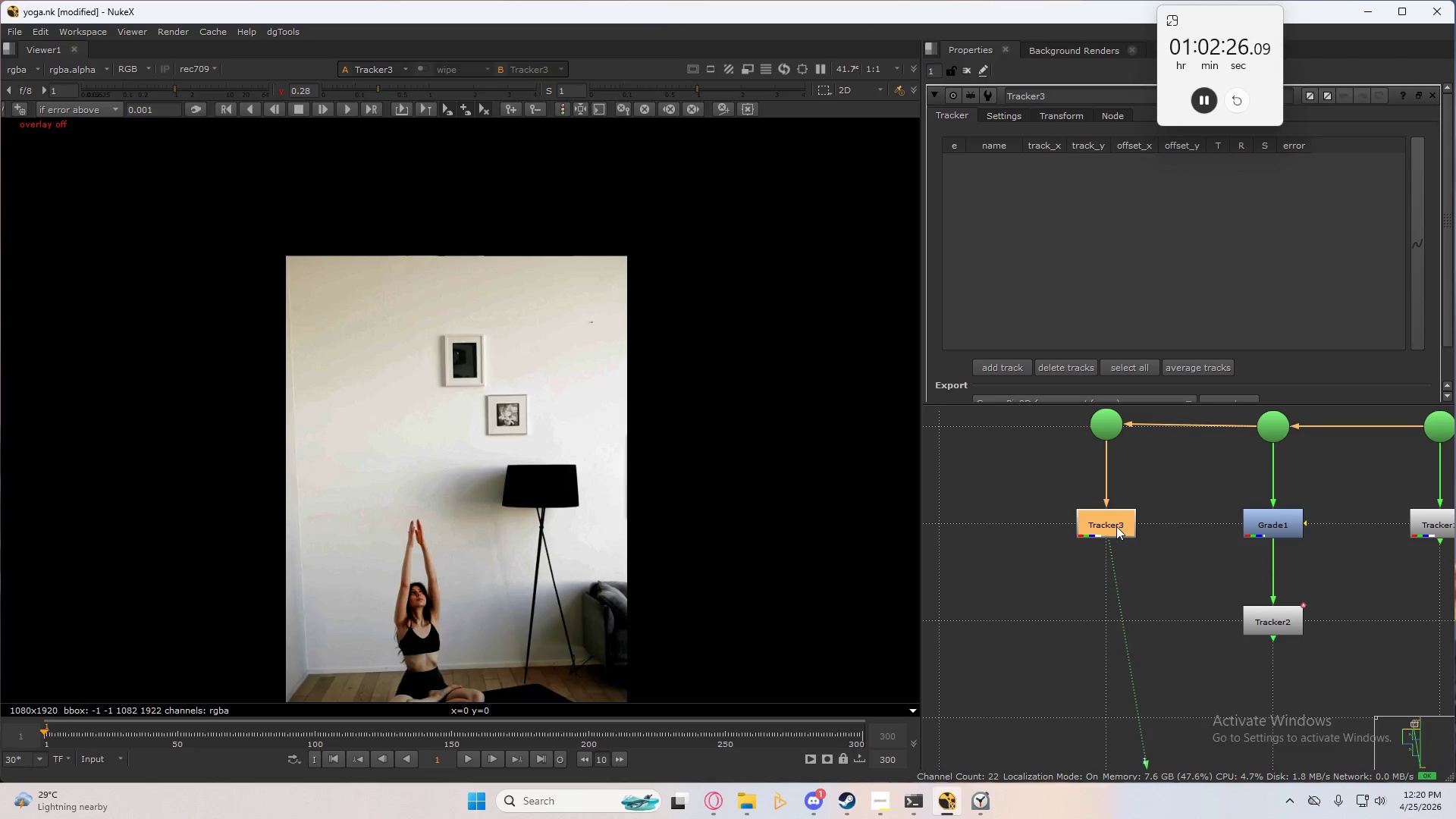 
triple_click([1116, 526])
 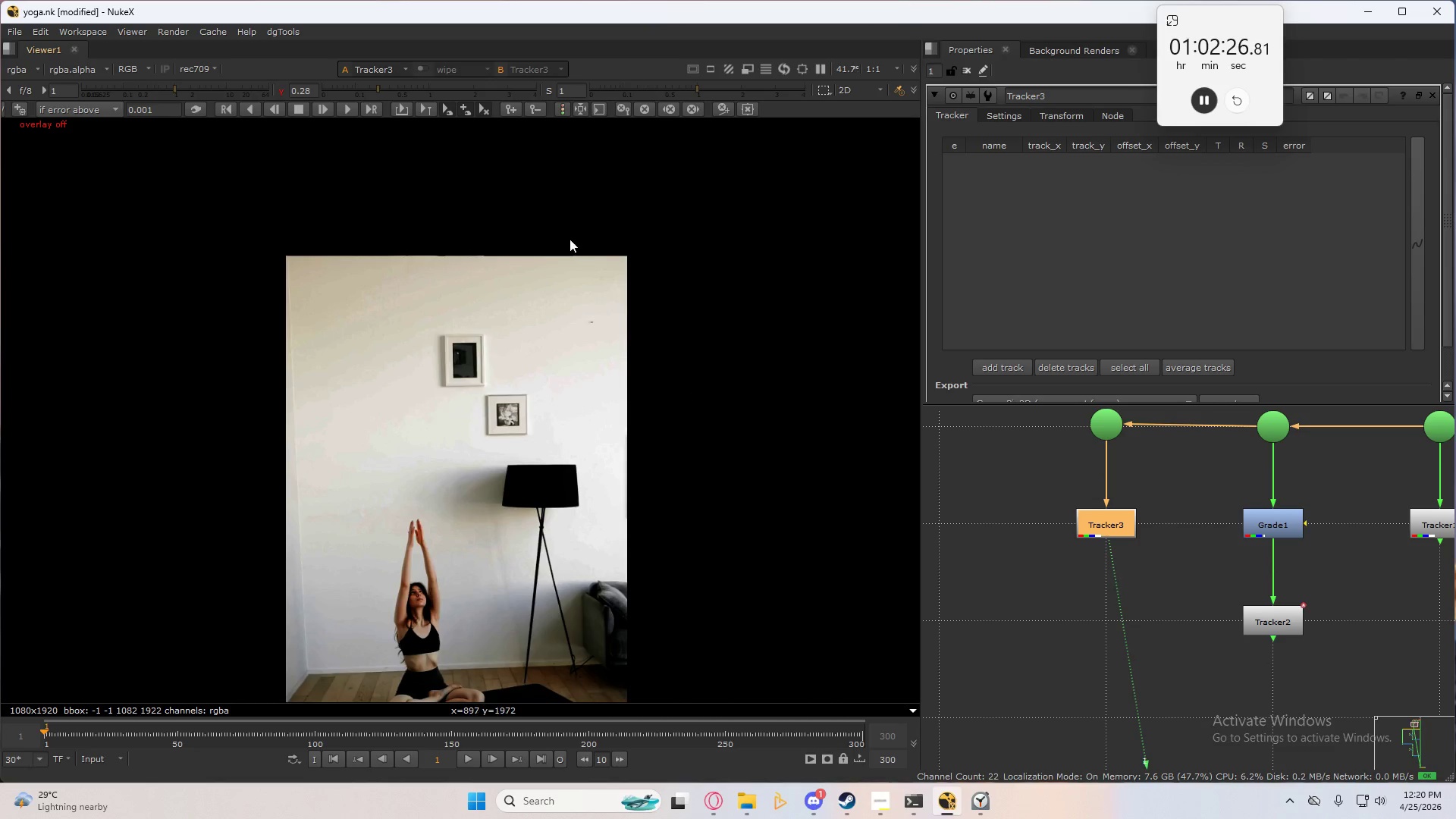 
hold_key(key=ControlLeft, duration=1.31)
 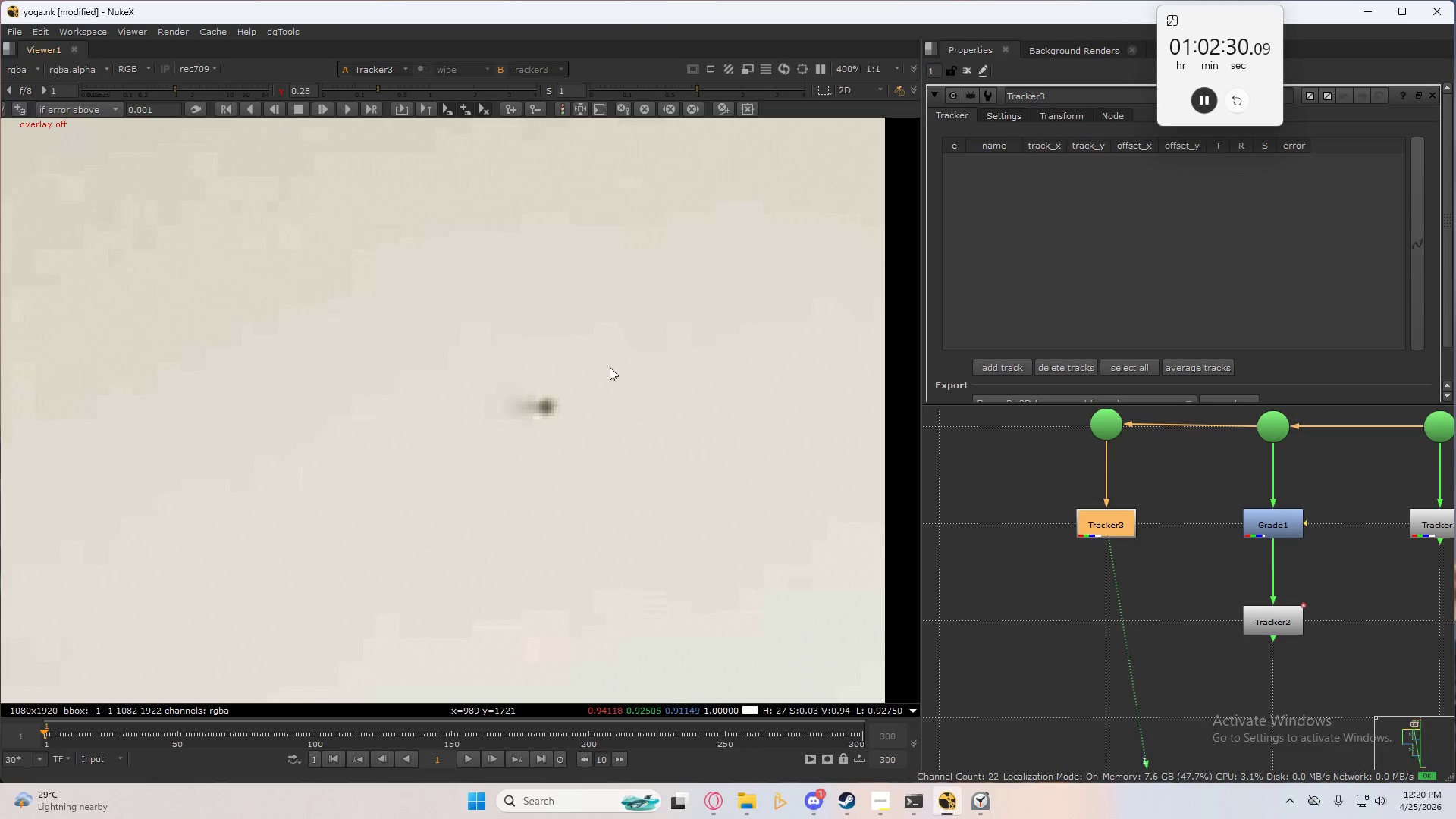 
hold_key(key=AltLeft, duration=1.3)
 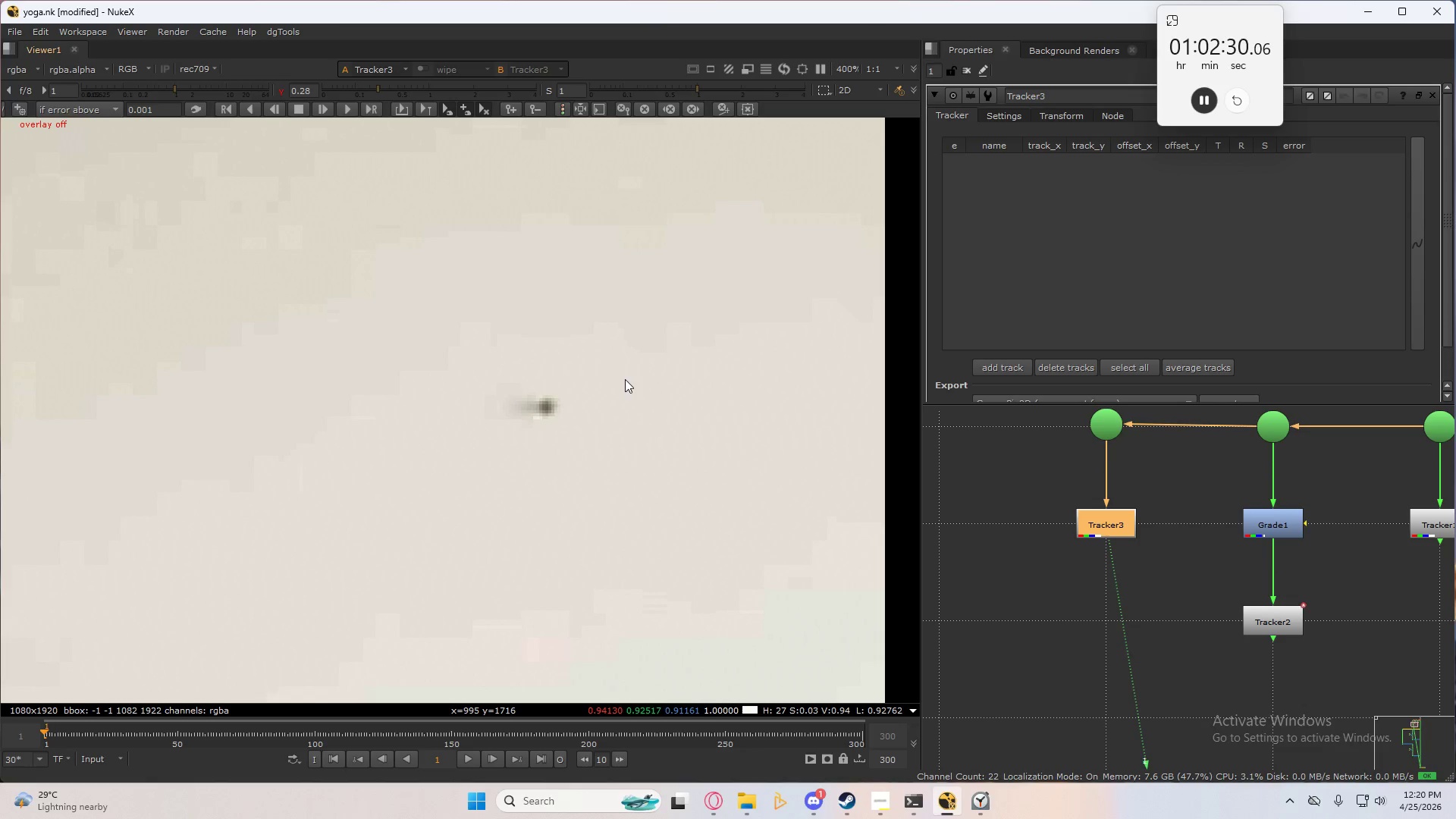 
scroll: coordinate [584, 408], scroll_direction: up, amount: 13.0
 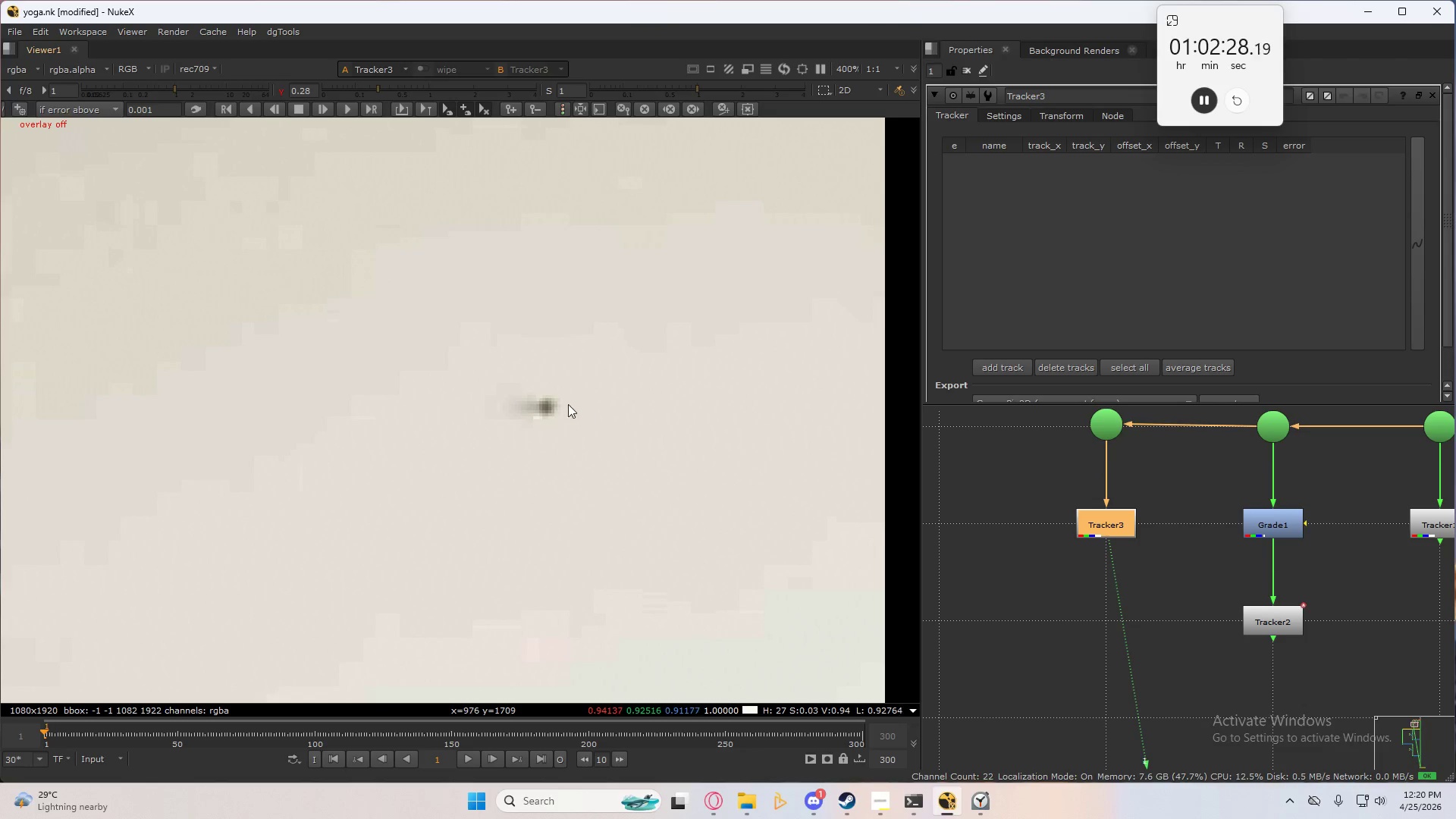 
hold_key(key=AltLeft, duration=1.64)
 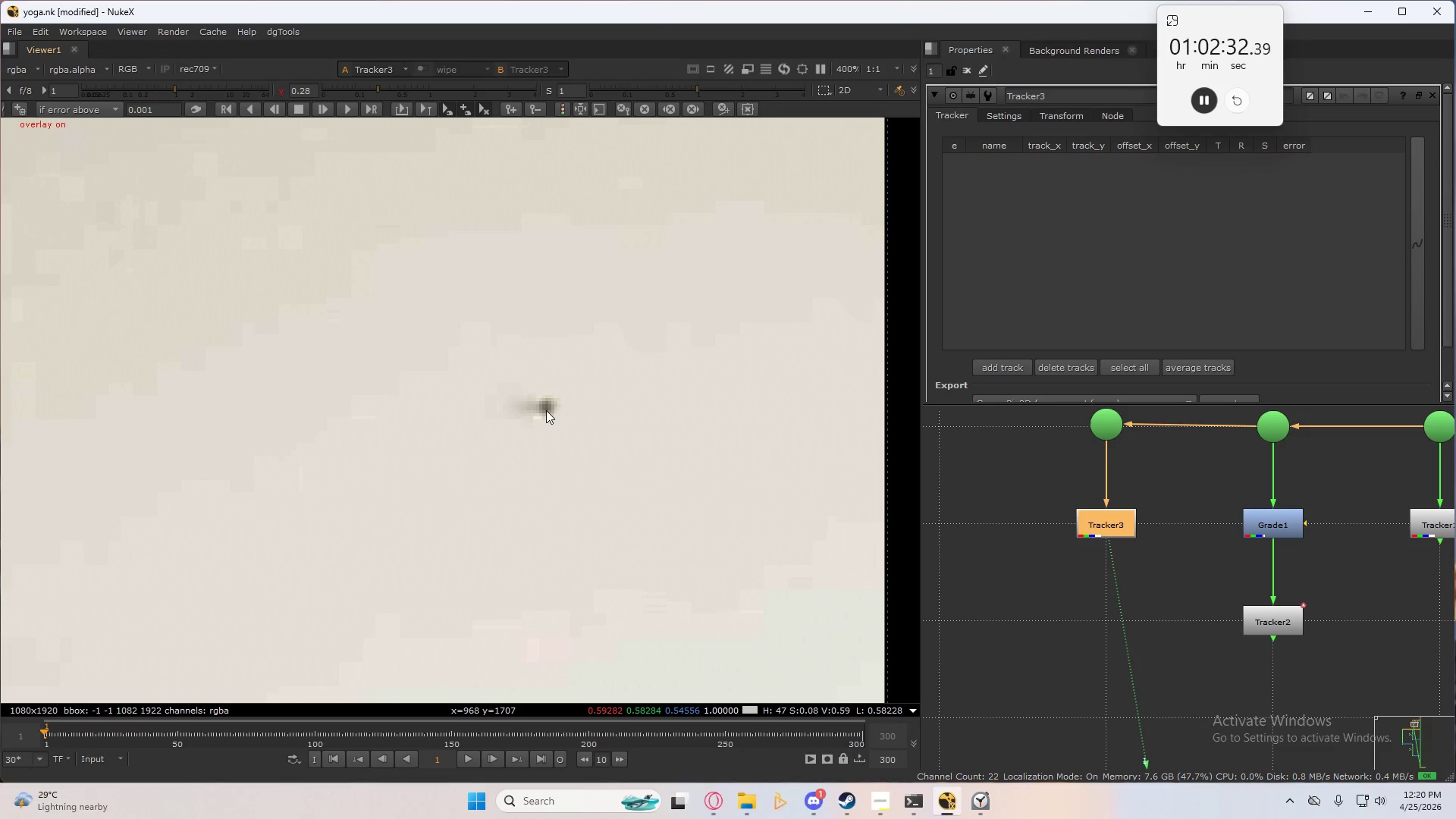 
hold_key(key=ControlLeft, duration=0.97)
 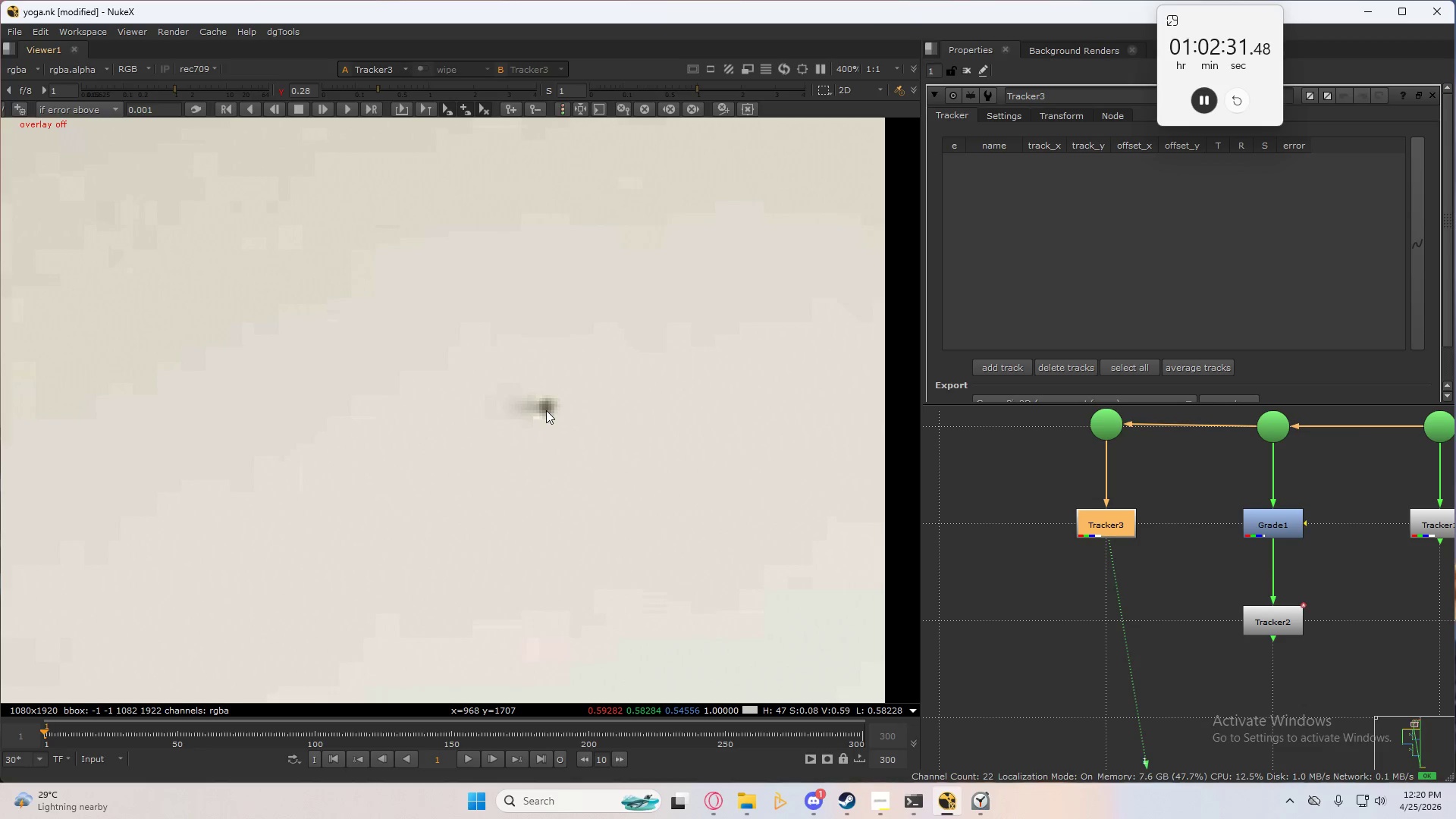 
hold_key(key=ControlLeft, duration=0.31)
 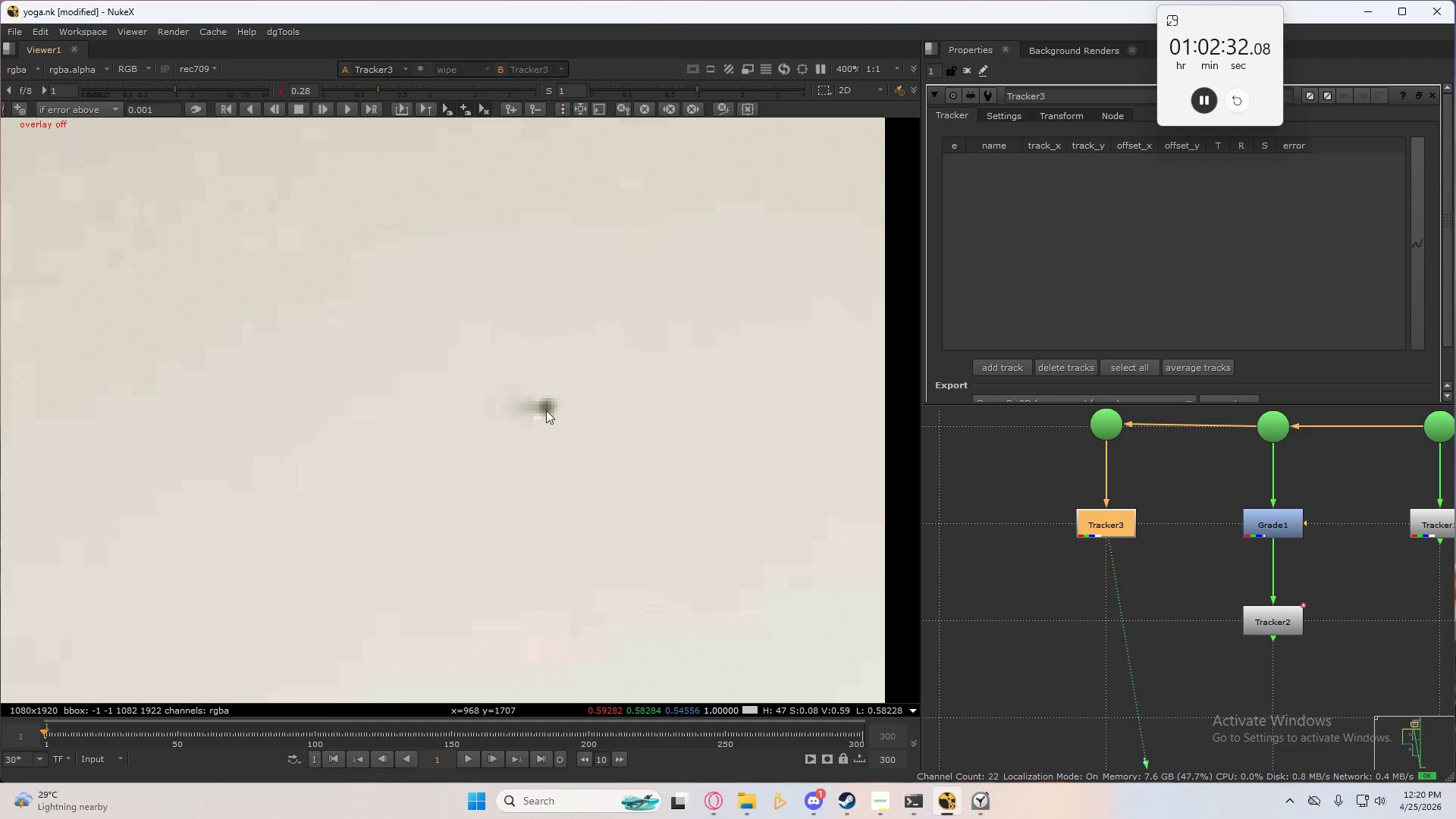 
key(Q)
 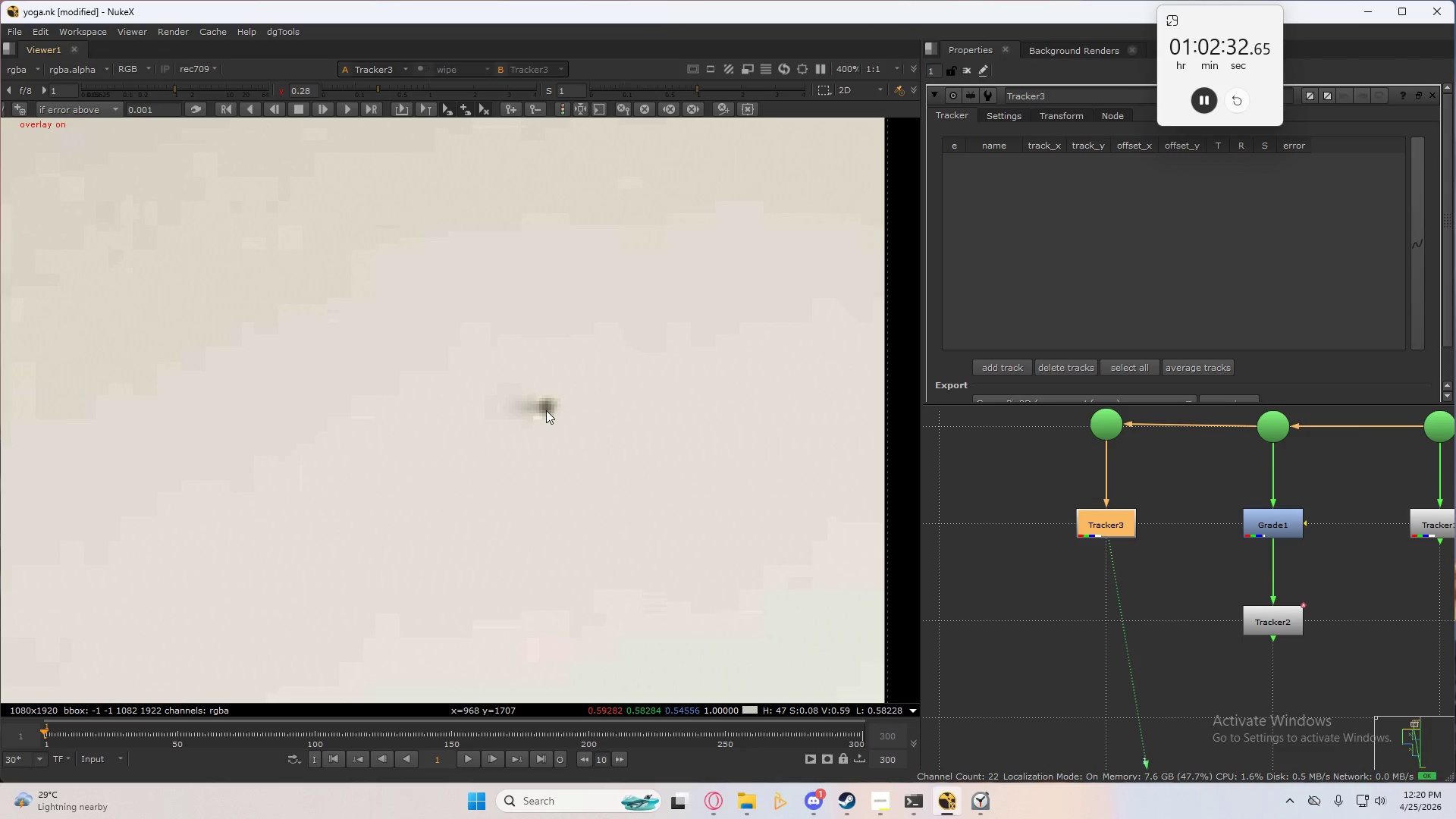 
hold_key(key=AltLeft, duration=5.22)
hold_key(key=ControlLeft, duration=5.16)
left_click([556, 410])
 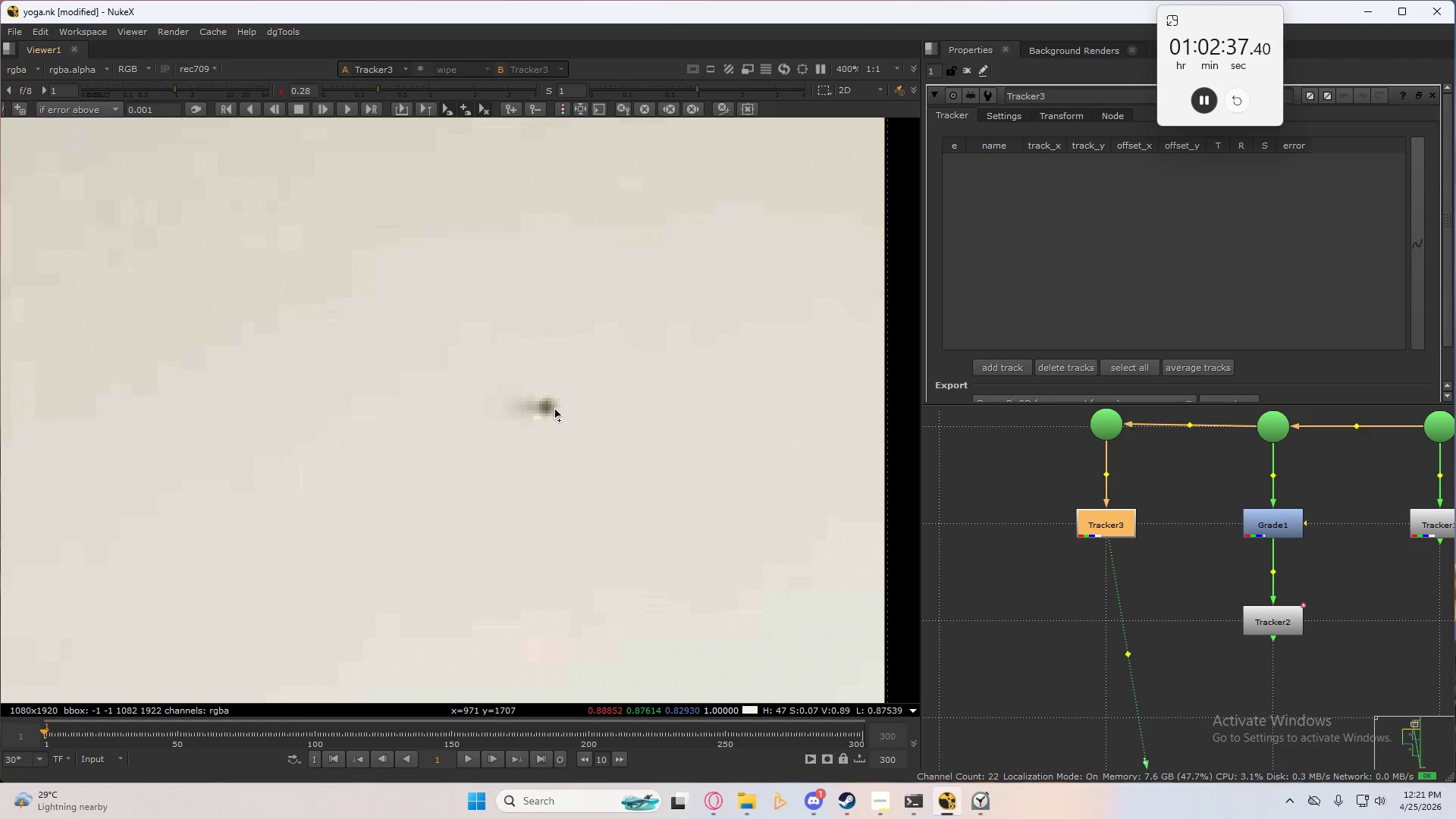 
key(Alt+AltLeft)
 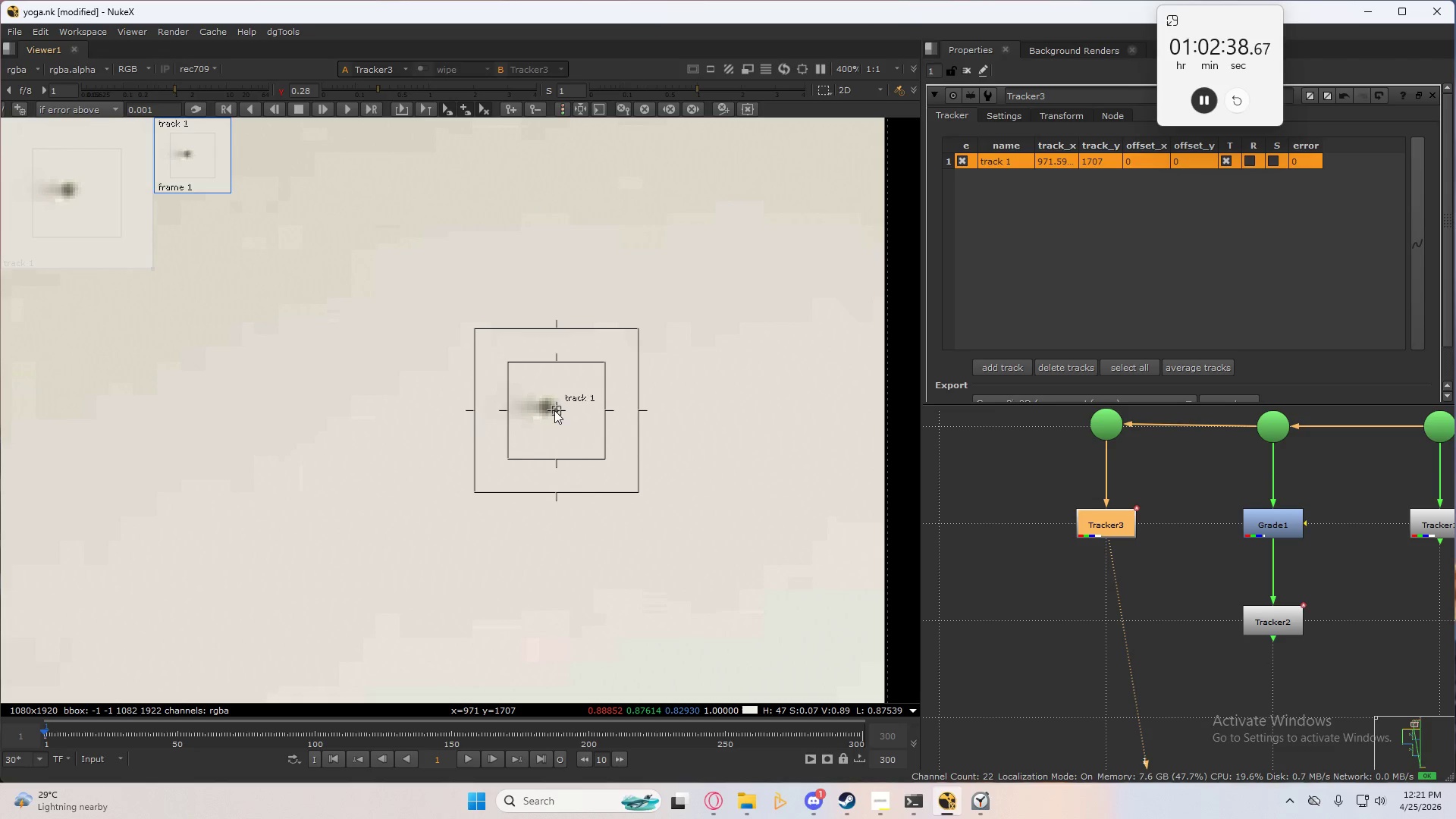 
left_click_drag(start_coordinate=[554, 410], to_coordinate=[542, 409])
 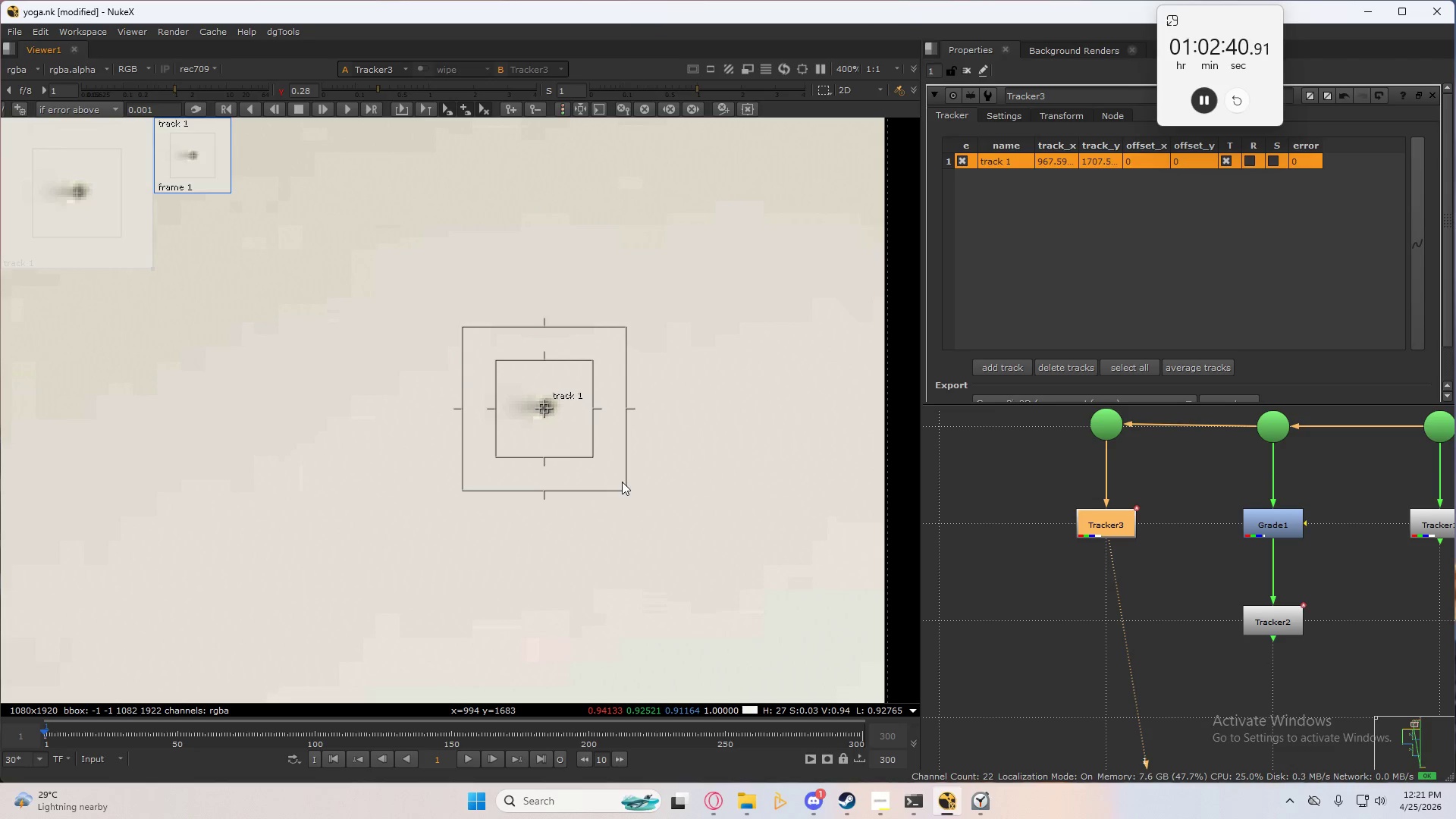 
left_click_drag(start_coordinate=[625, 485], to_coordinate=[730, 572])
 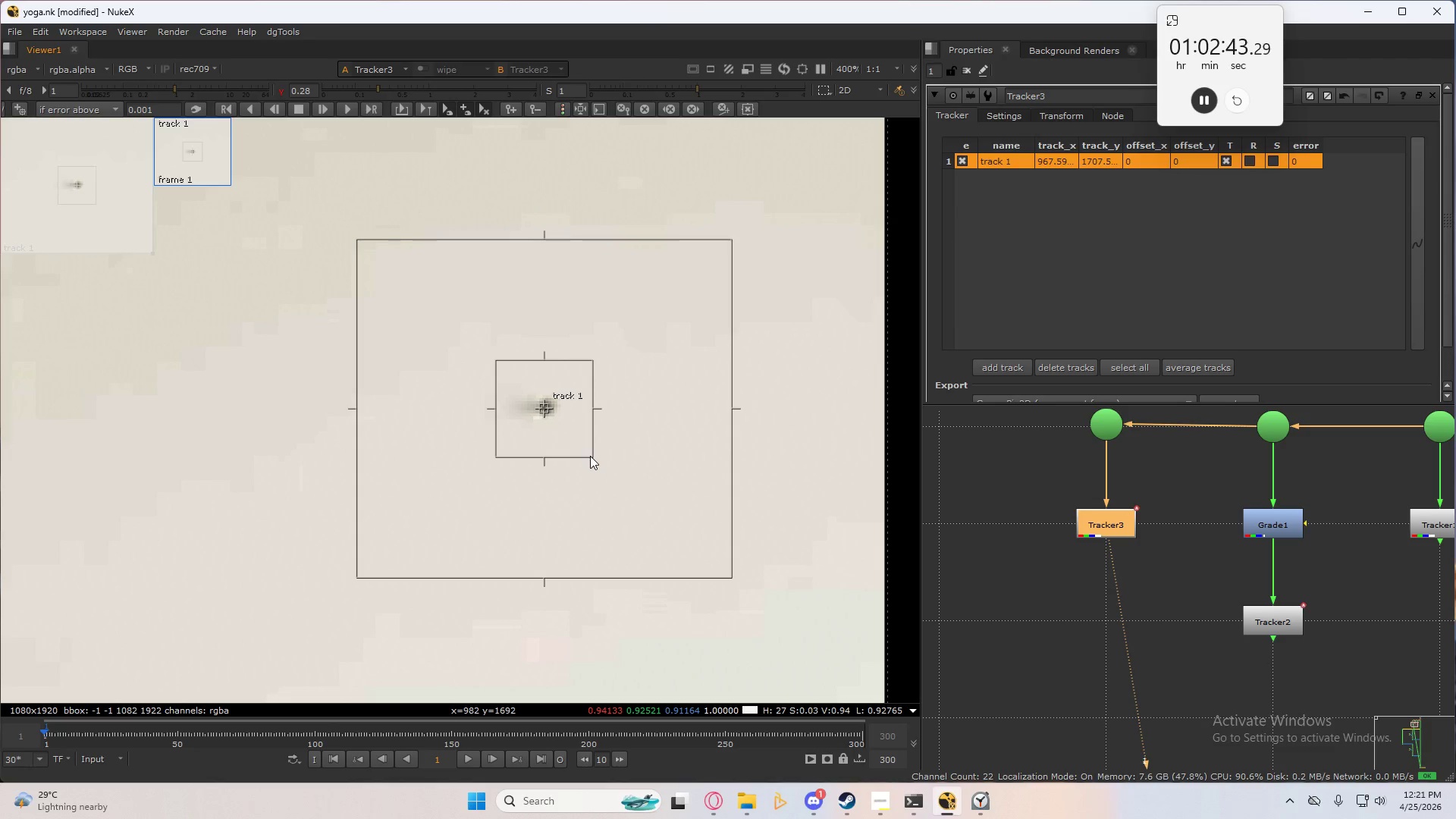 
left_click_drag(start_coordinate=[590, 454], to_coordinate=[627, 500])
 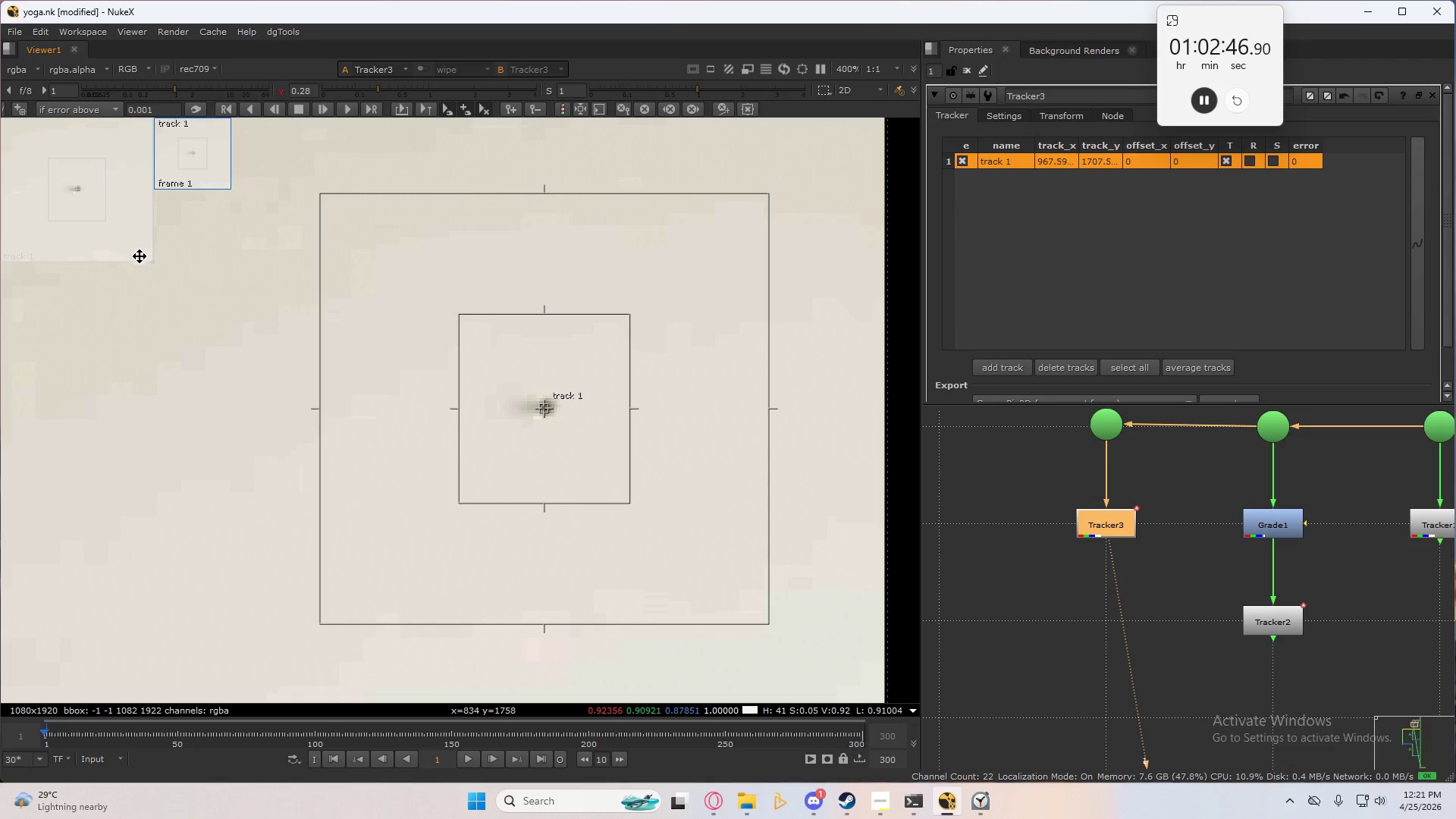 
left_click_drag(start_coordinate=[151, 258], to_coordinate=[361, 542])
 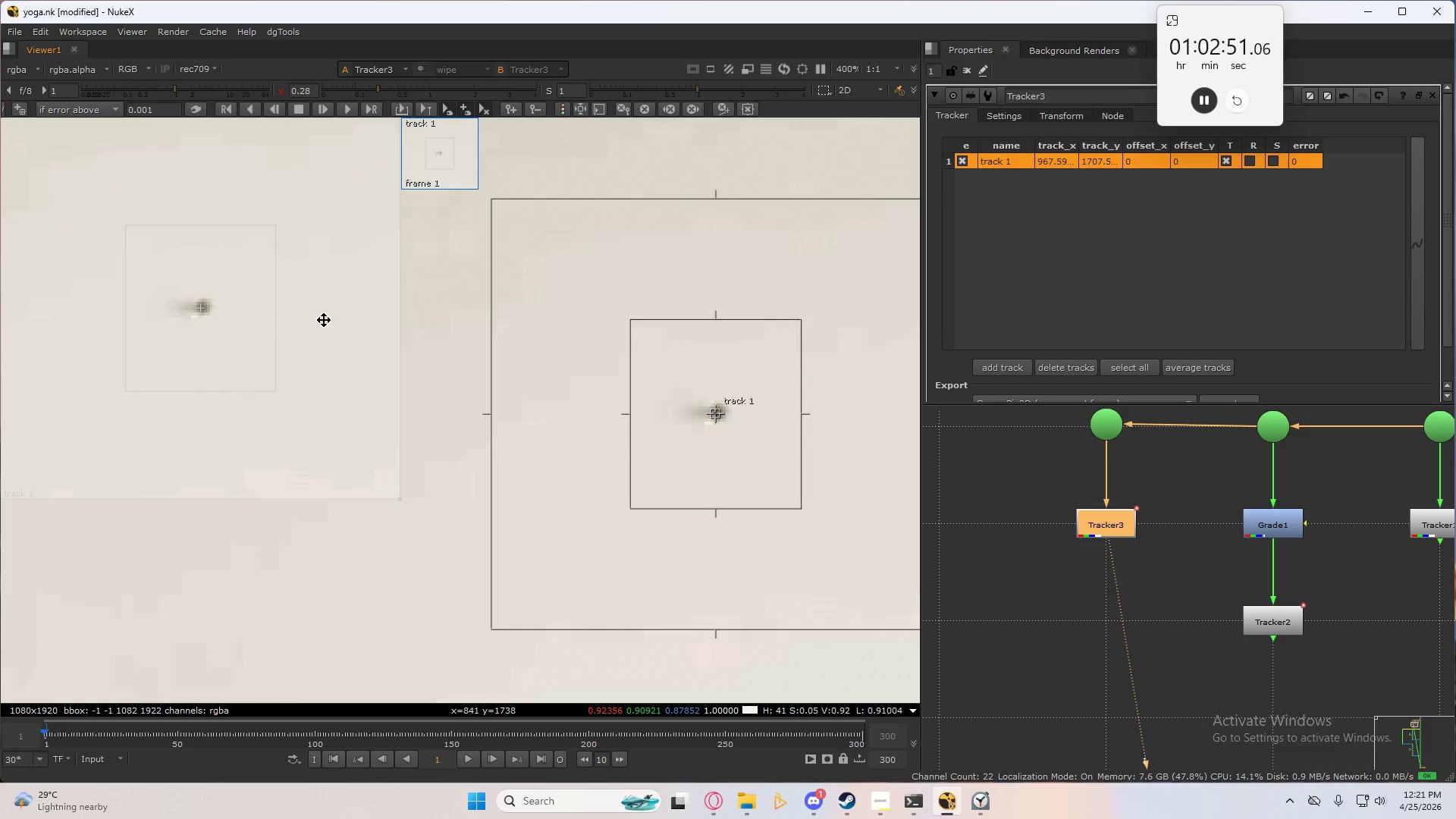 
left_click_drag(start_coordinate=[231, 335], to_coordinate=[227, 335])
 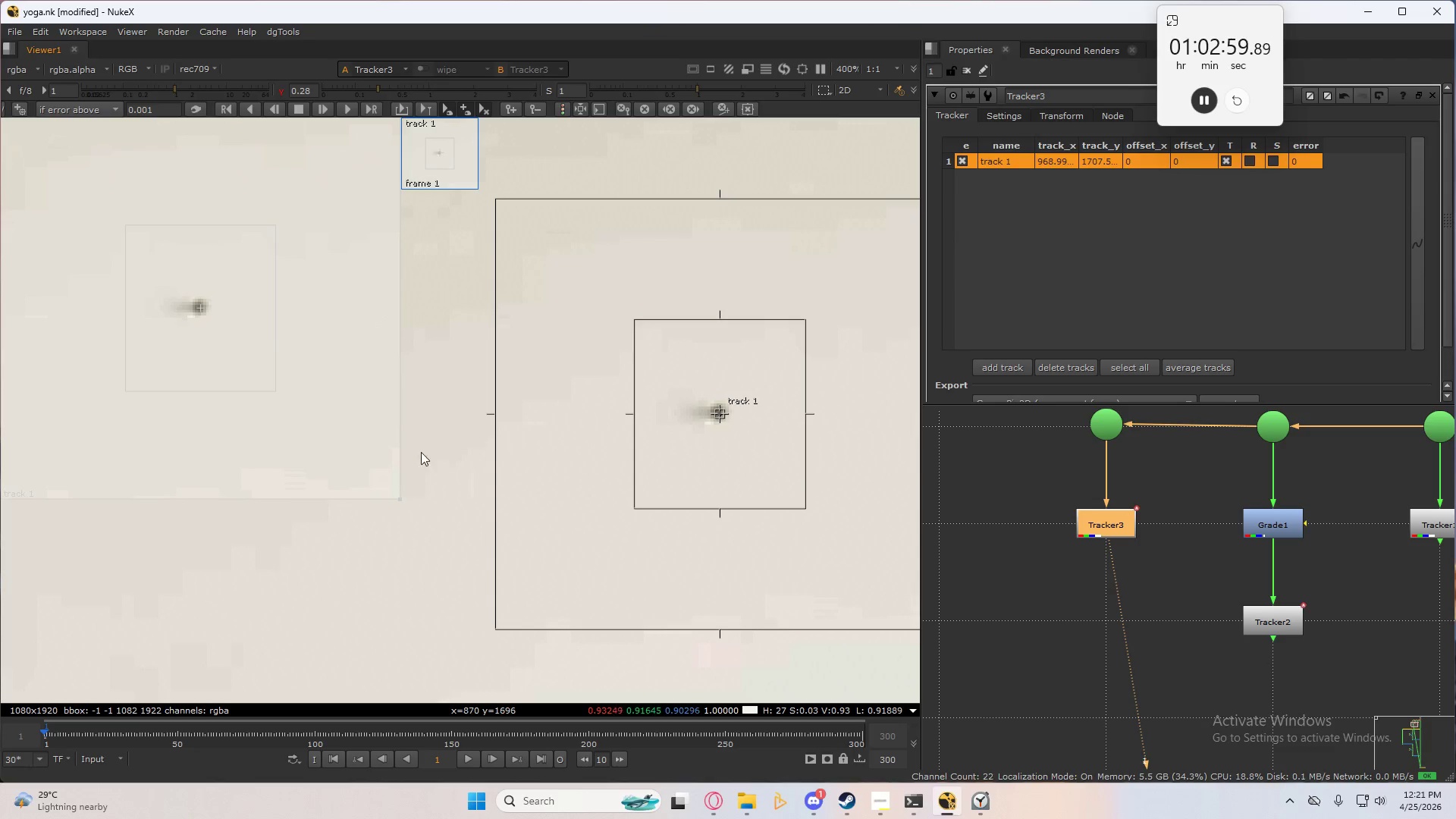 
wait(6.73)
 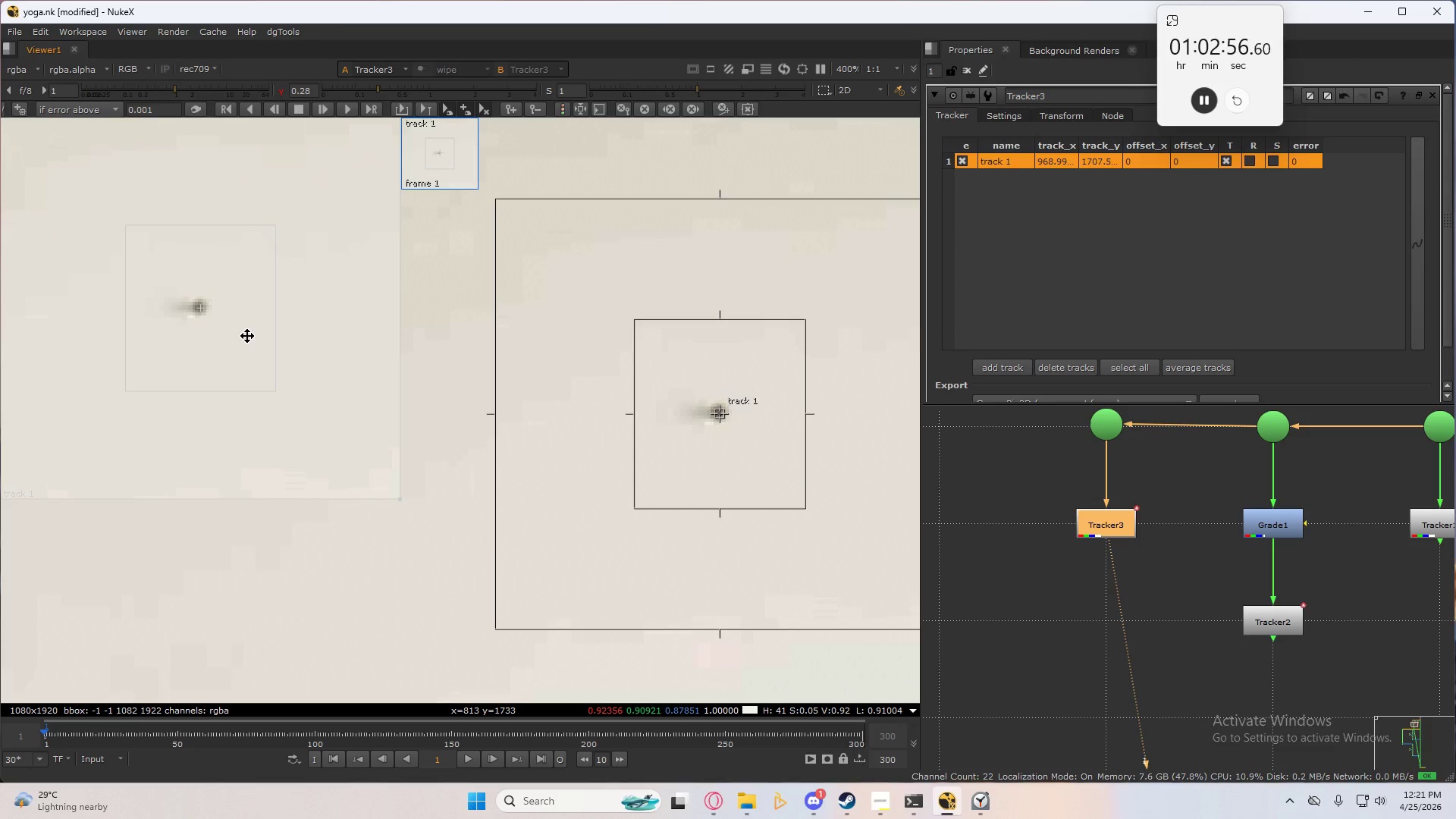 
type(cccccccccccccccccc)
 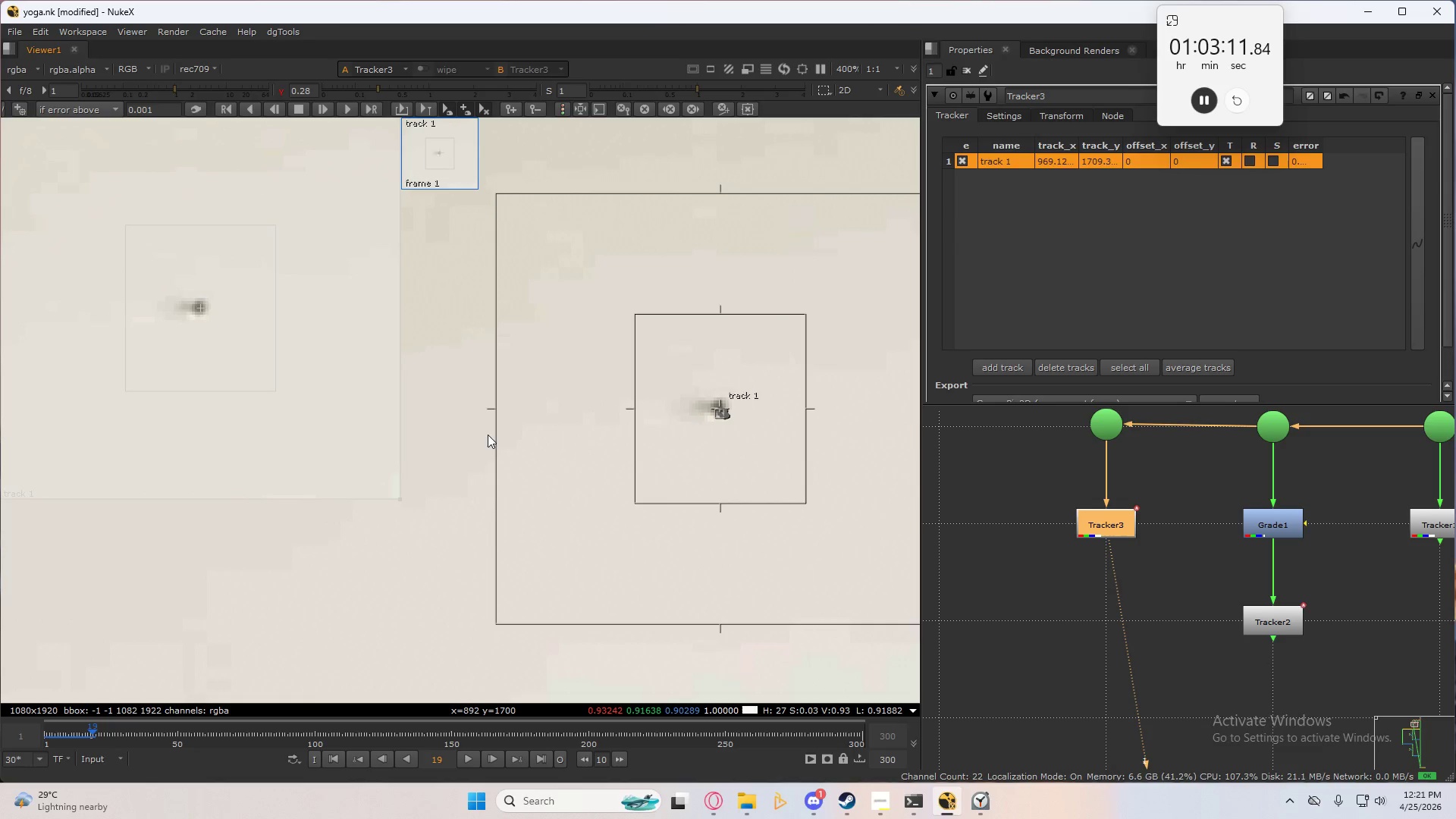 
type(ccccccc)
 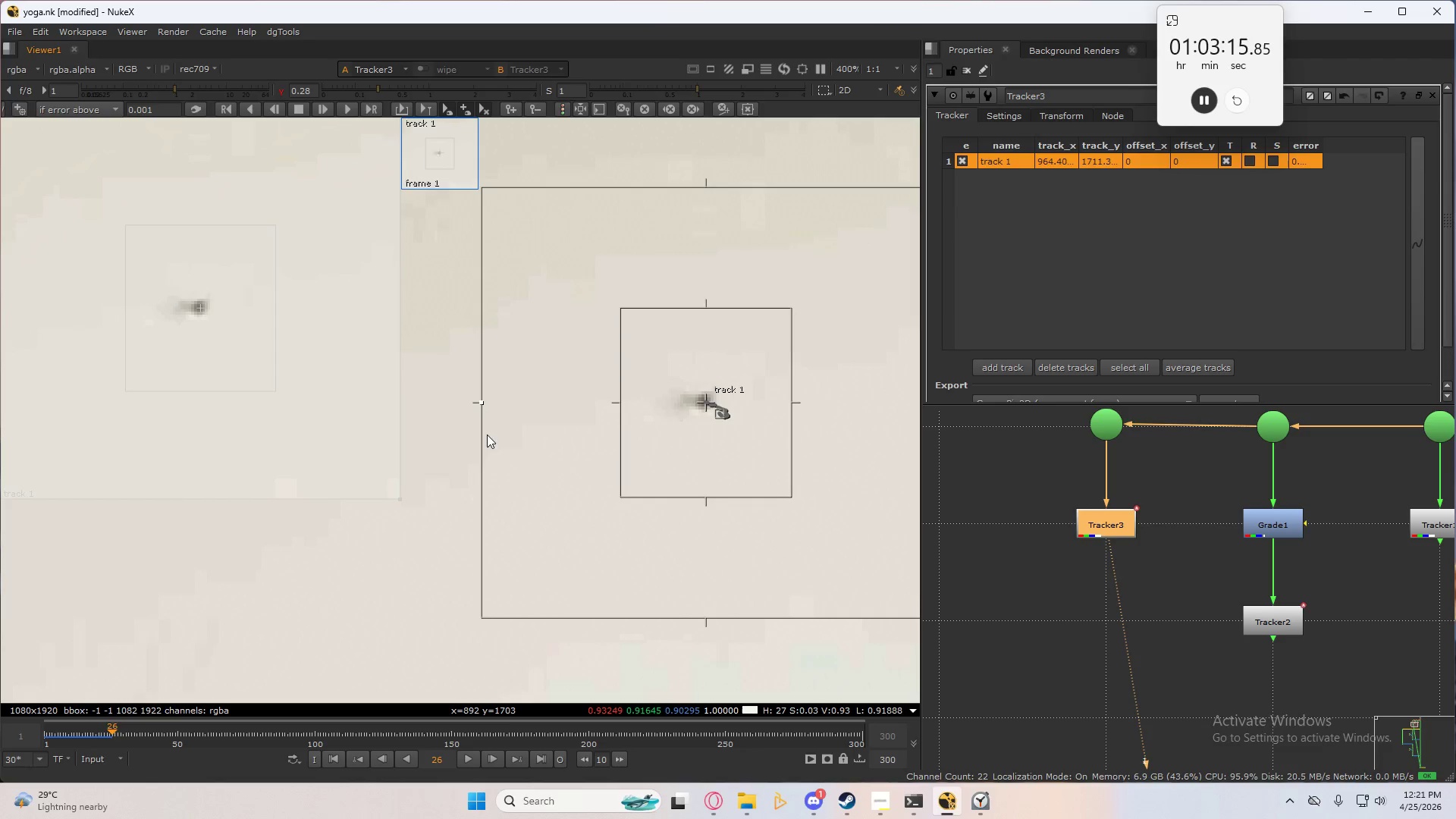 
type(cccccccccccccccc)
 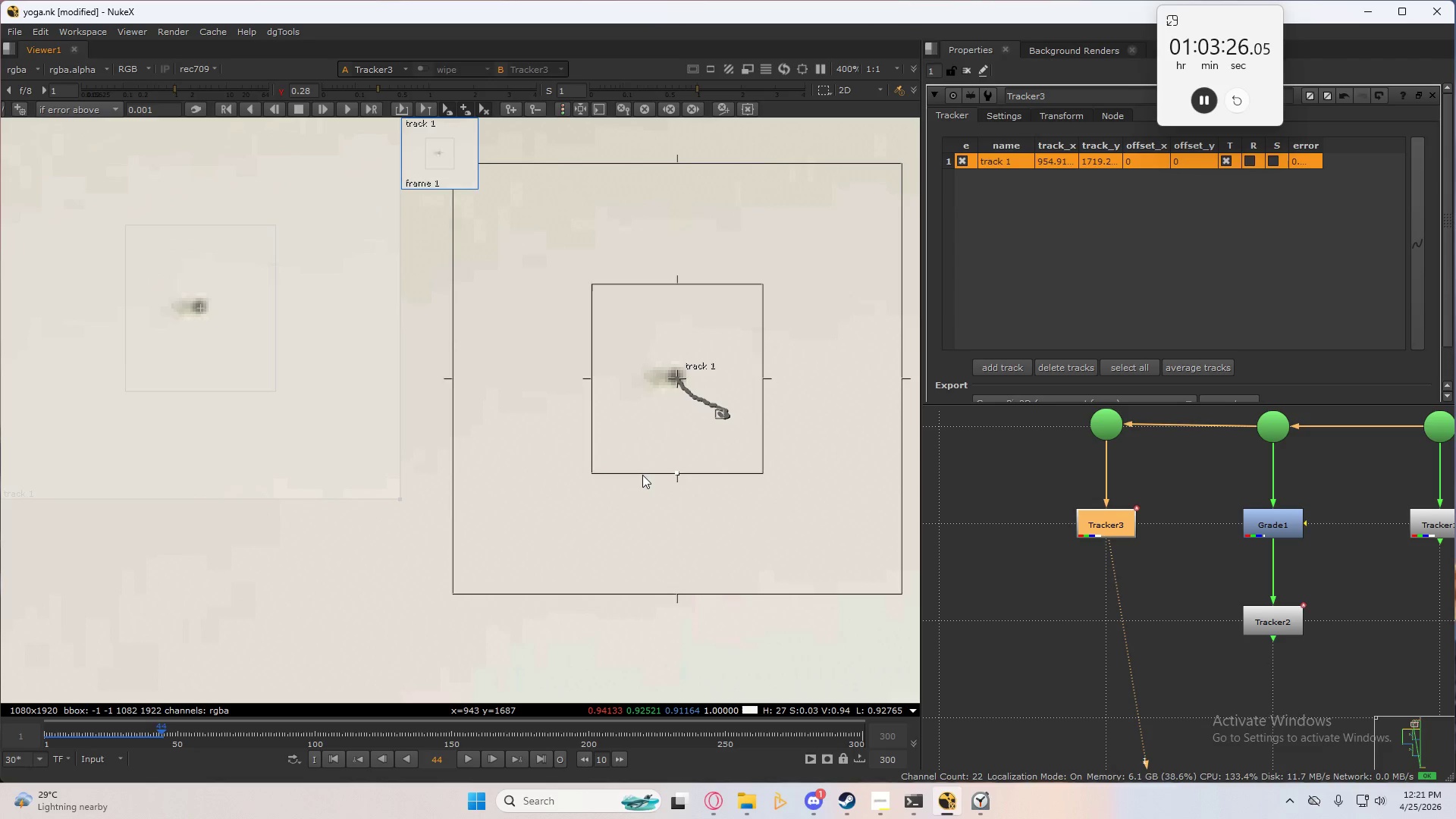 
type(ccc)
 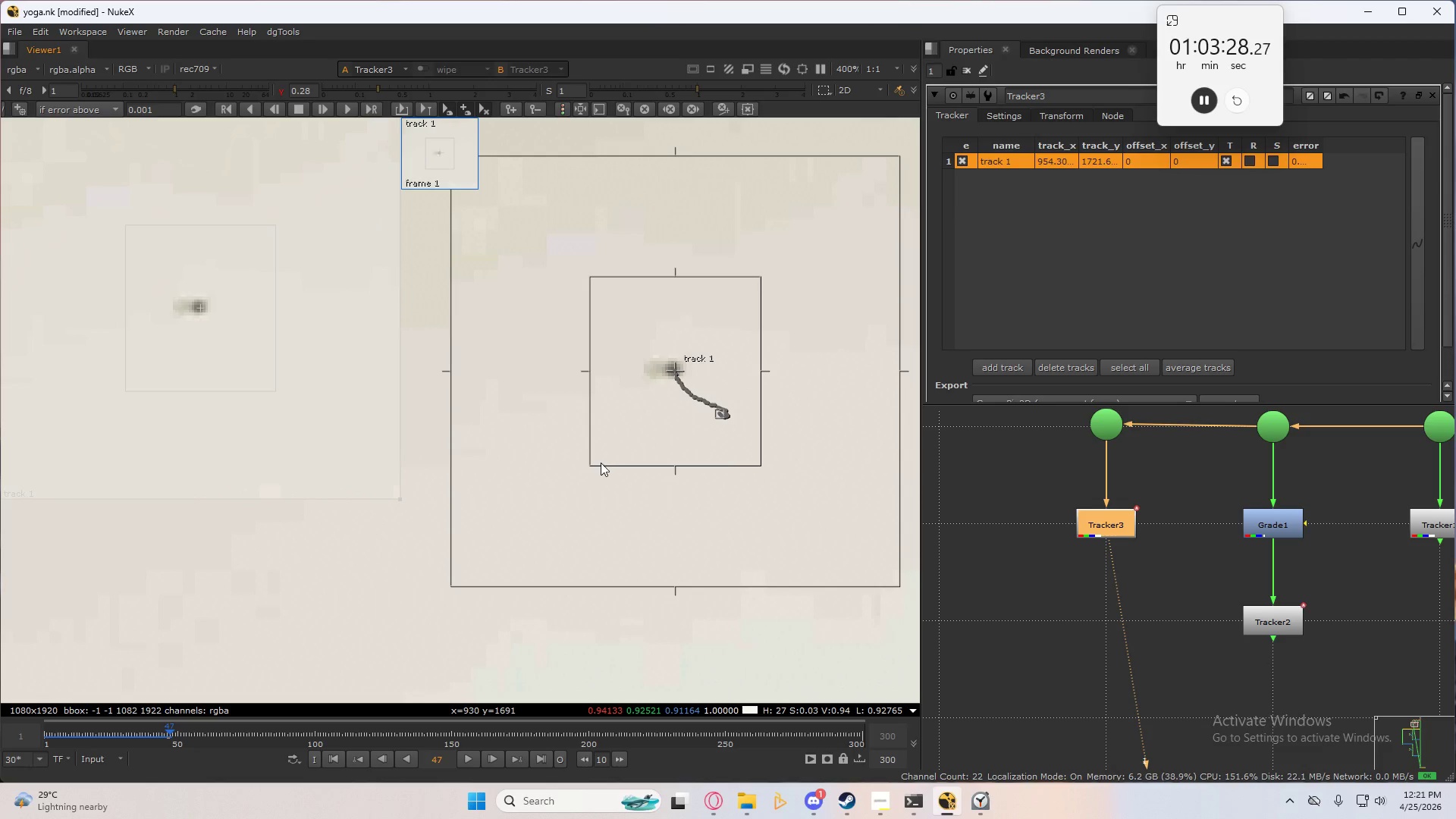 
left_click_drag(start_coordinate=[591, 465], to_coordinate=[623, 431])
 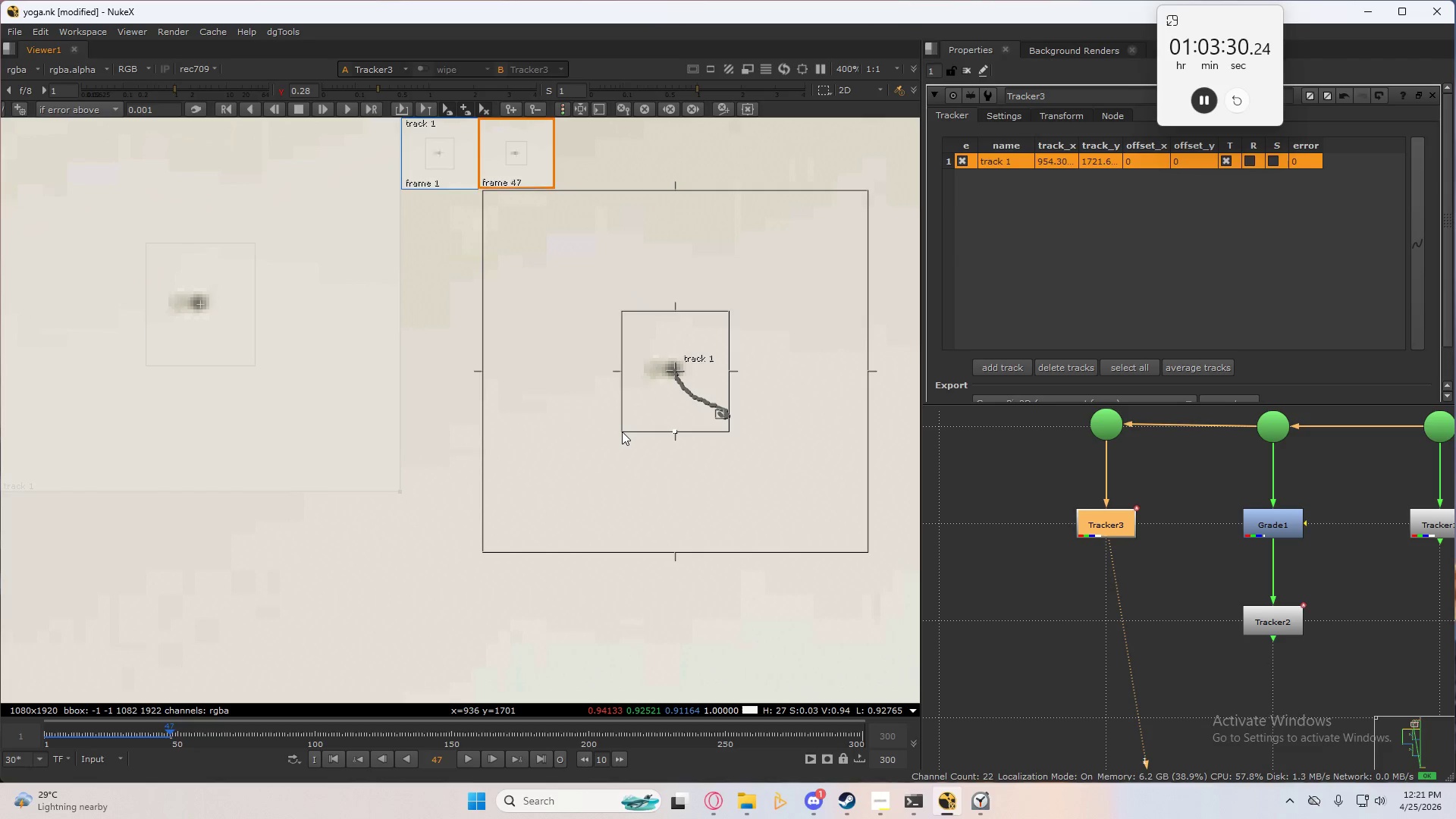 
type(cc)
 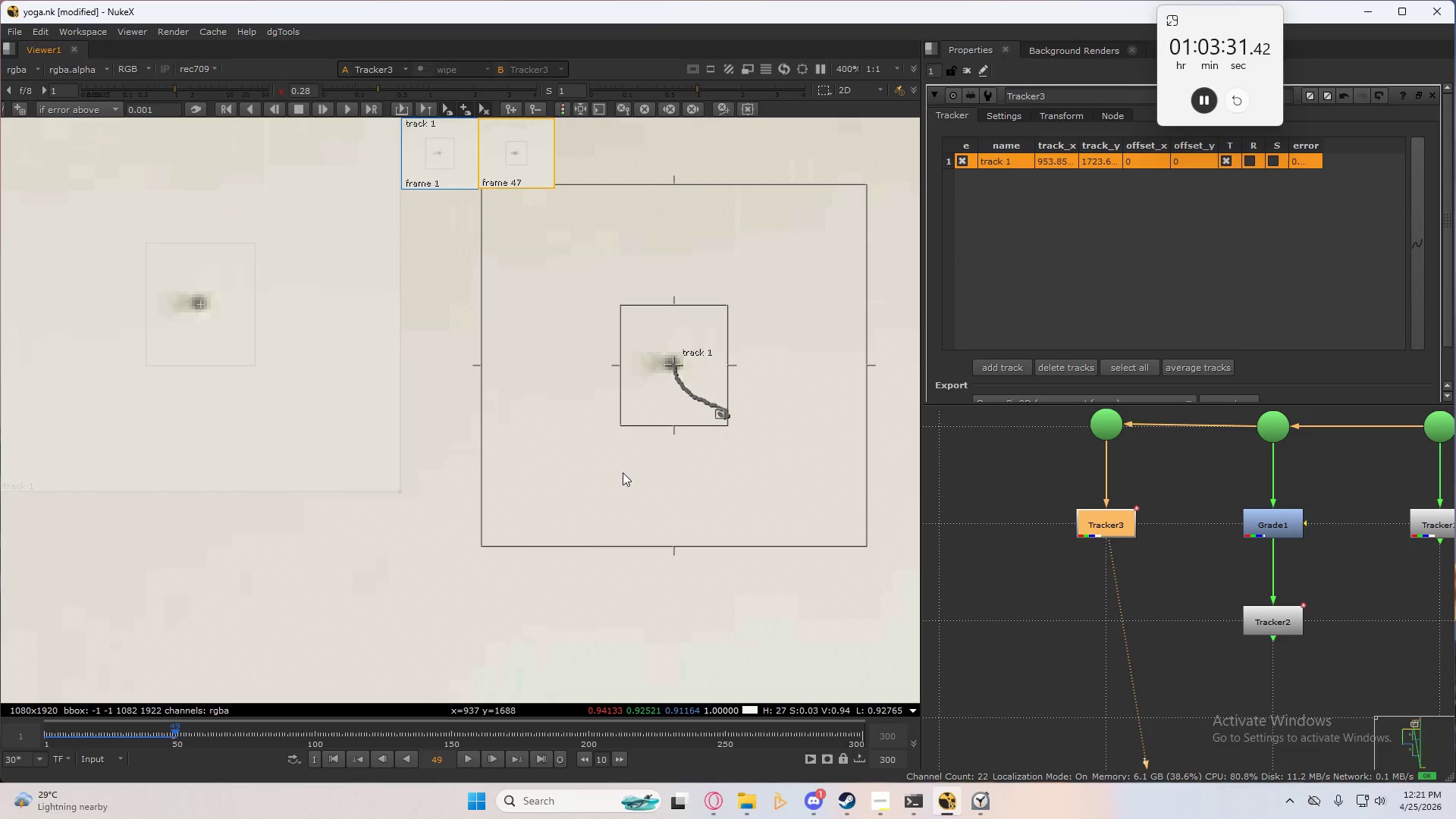 
type(ccccc)
 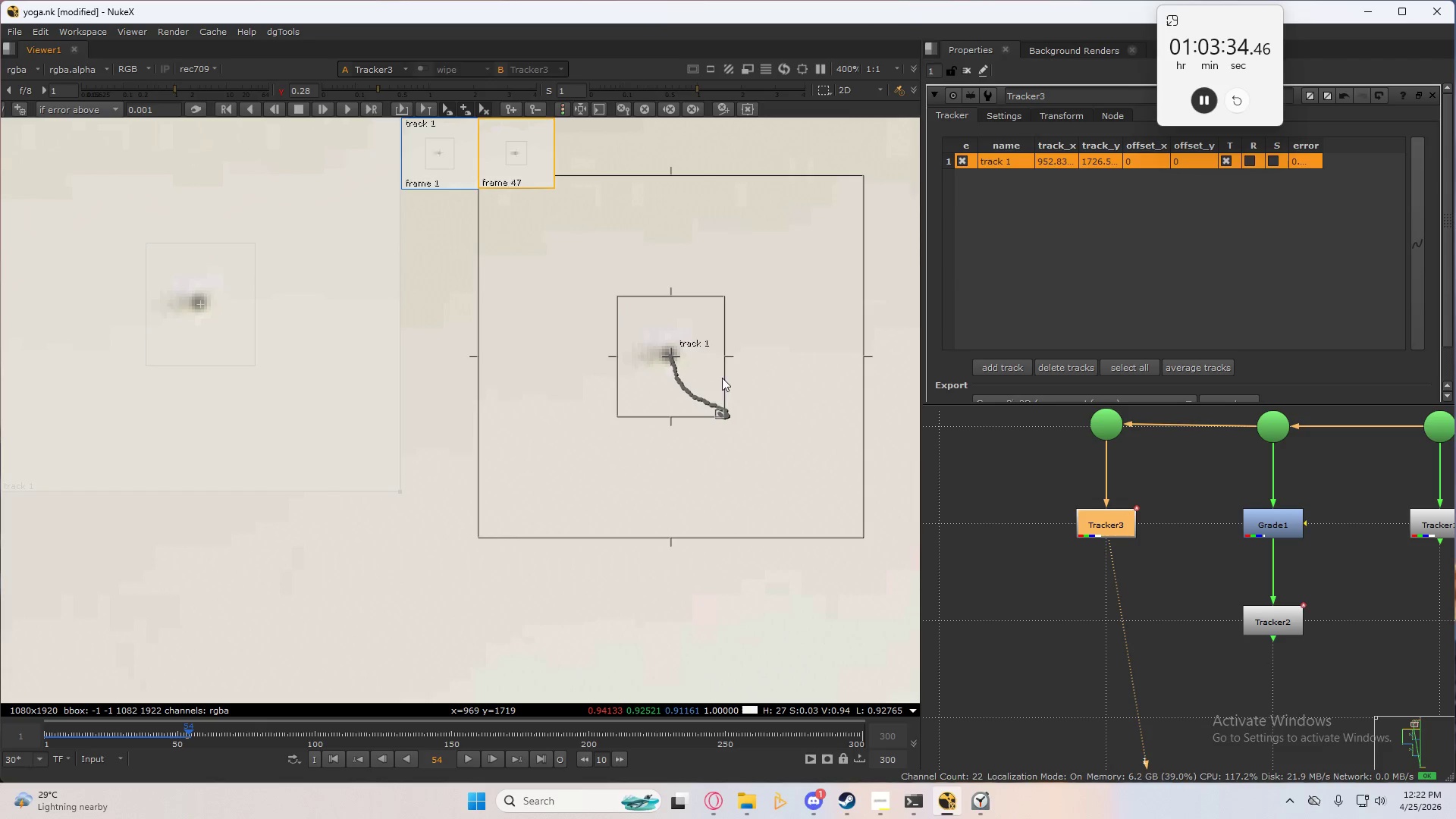 
scroll: coordinate [640, 416], scroll_direction: up, amount: 13.0
 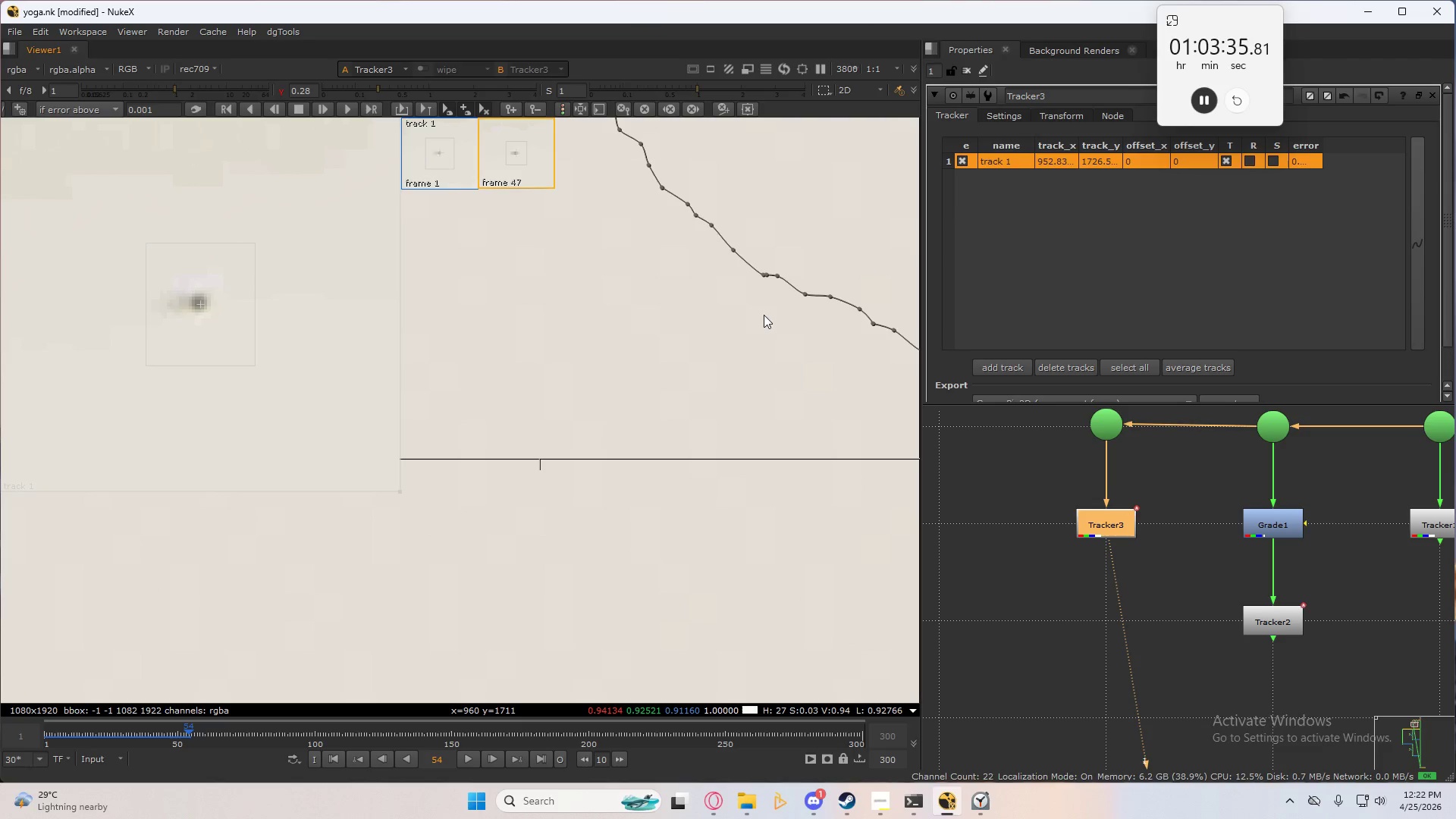 
key(C)
 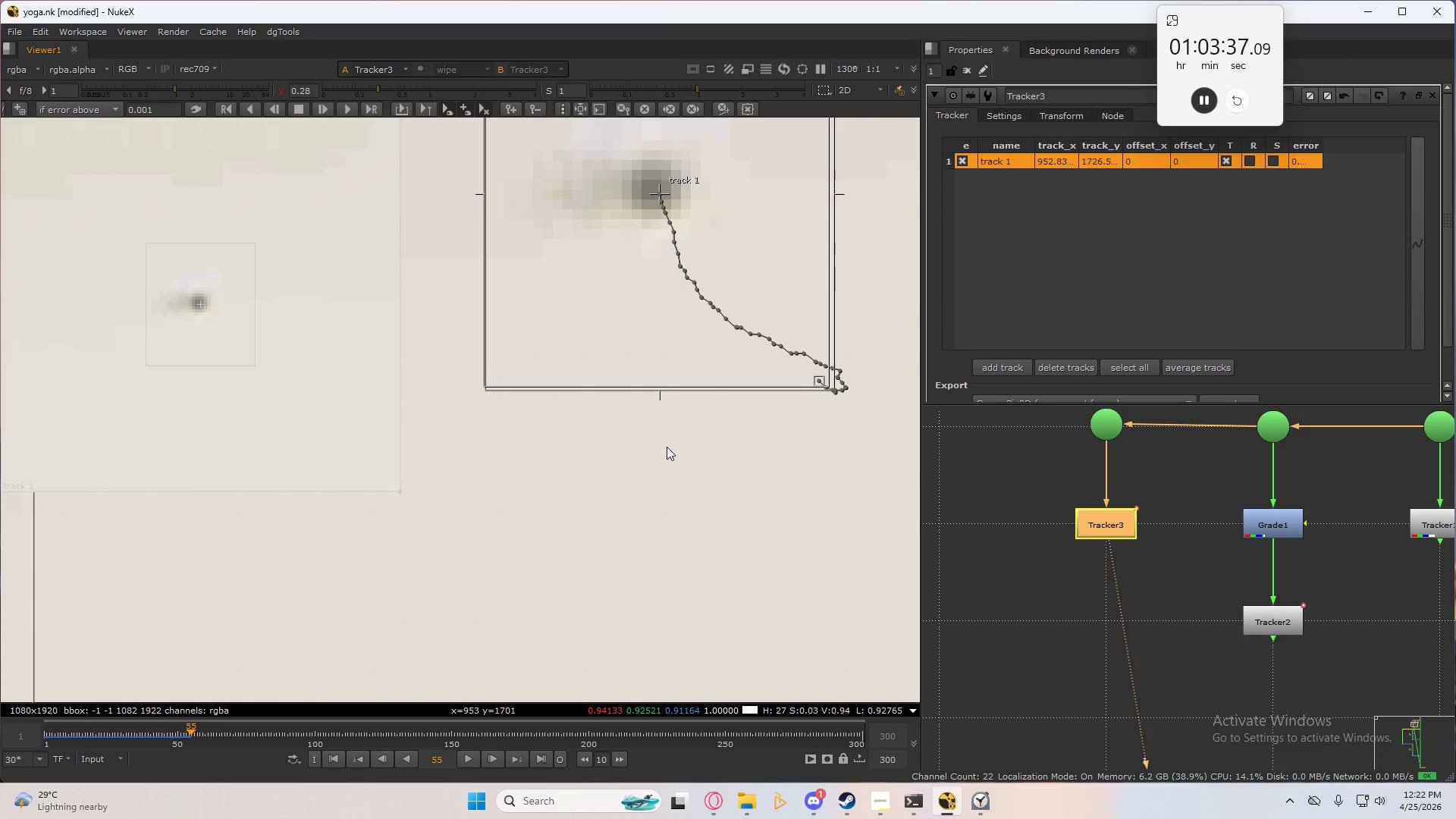 
scroll: coordinate [715, 363], scroll_direction: down, amount: 6.0
 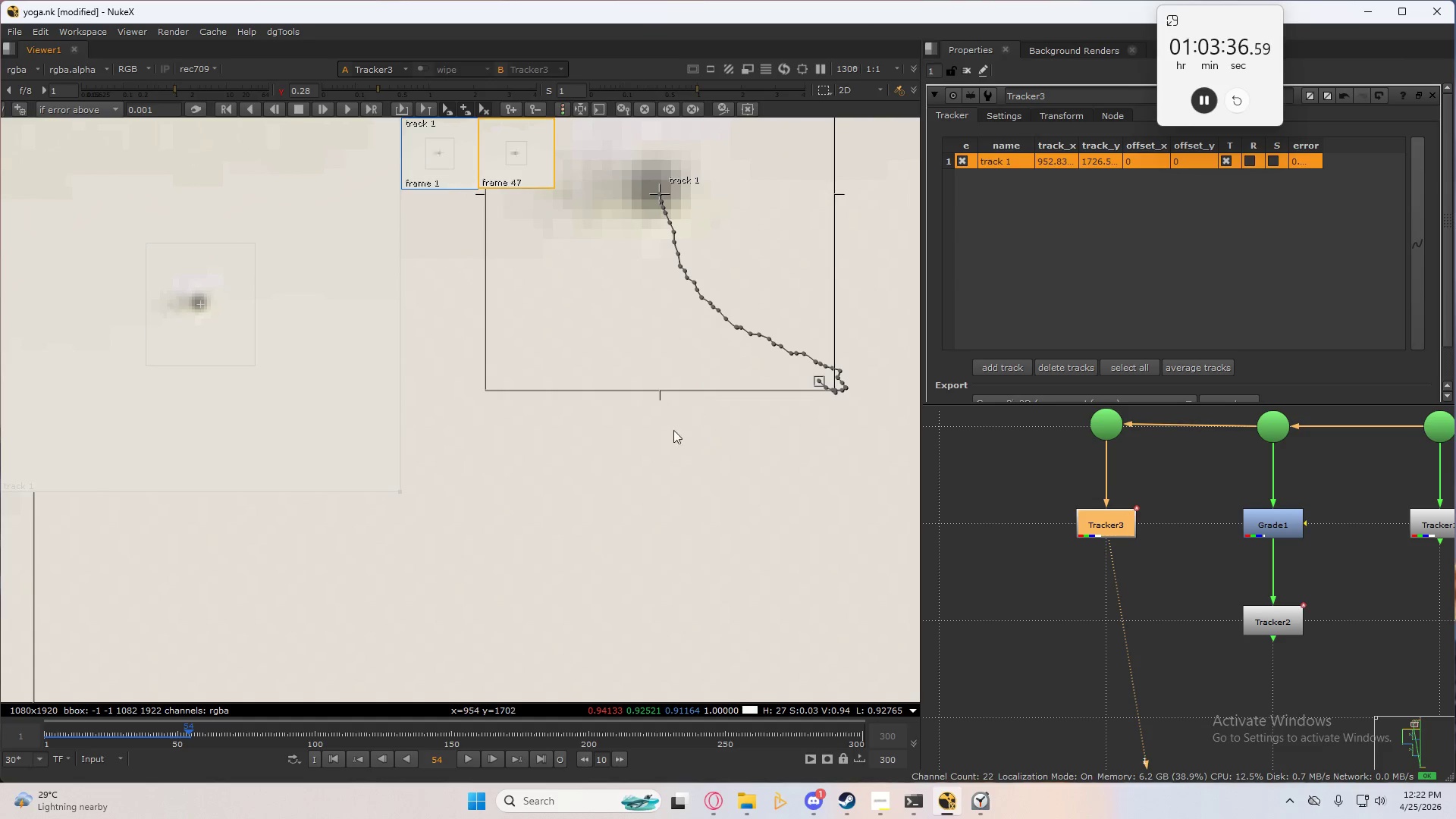 
key(C)
 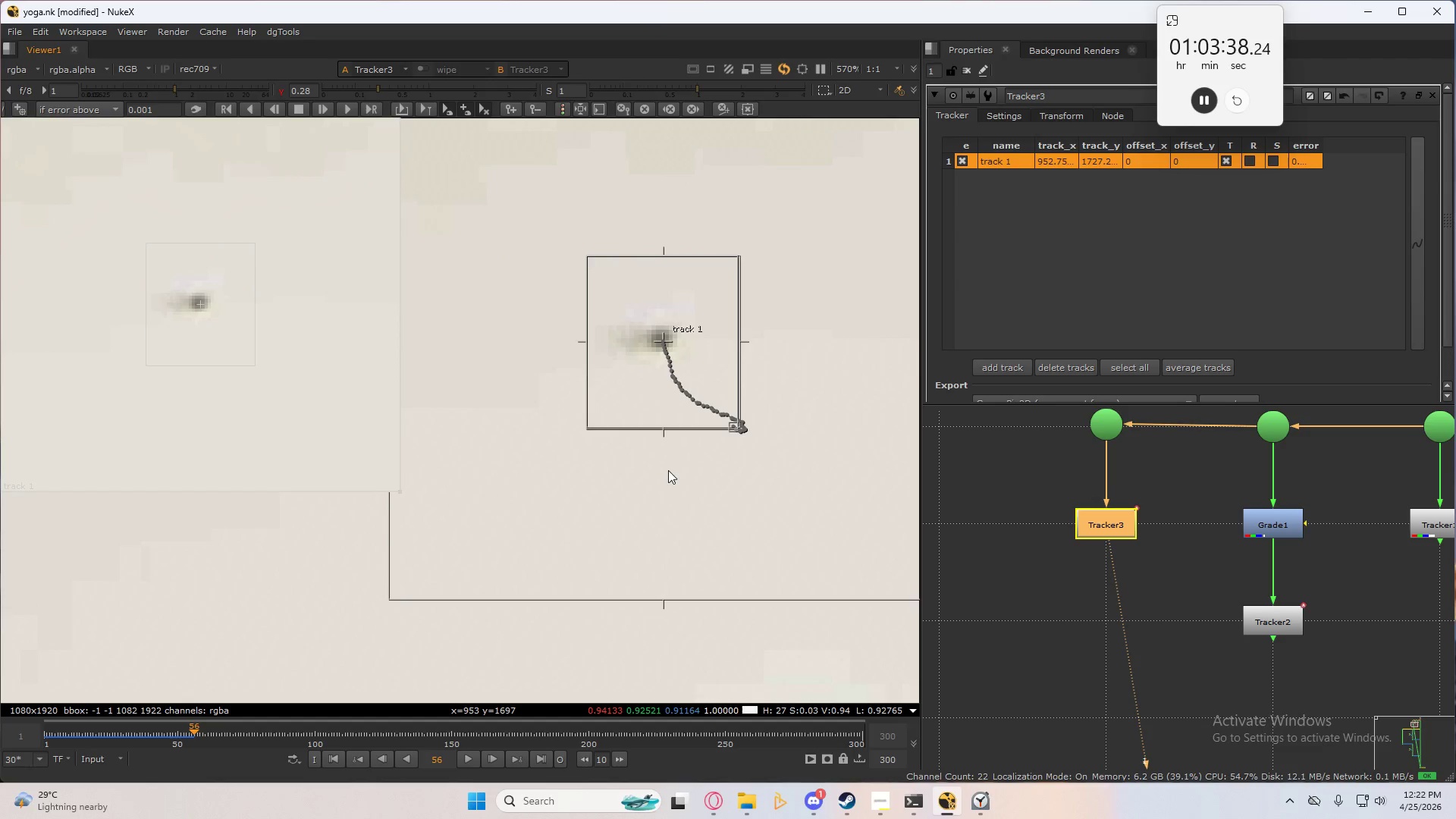 
scroll: coordinate [667, 470], scroll_direction: down, amount: 6.0
 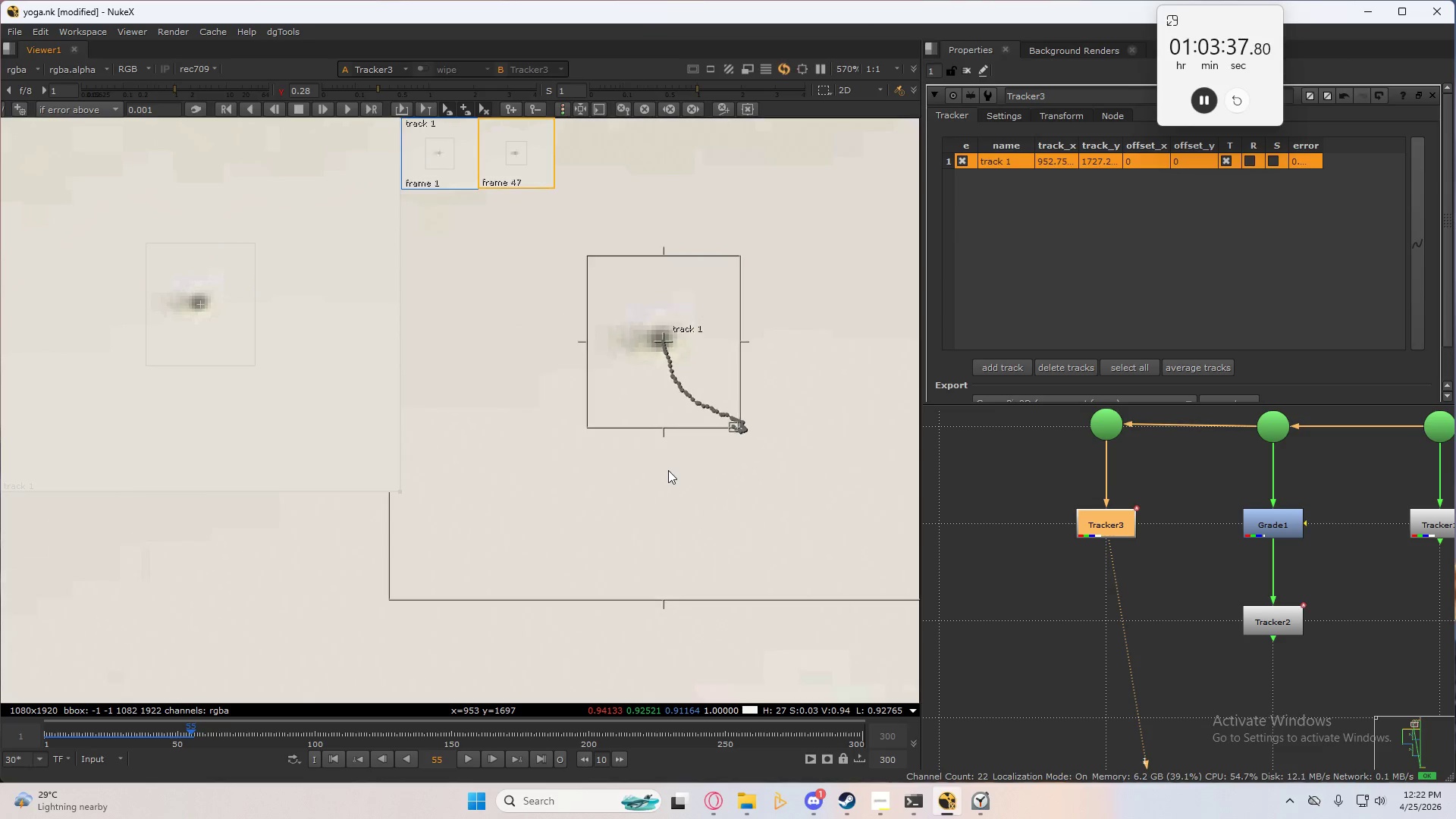 
type(ccccc)
 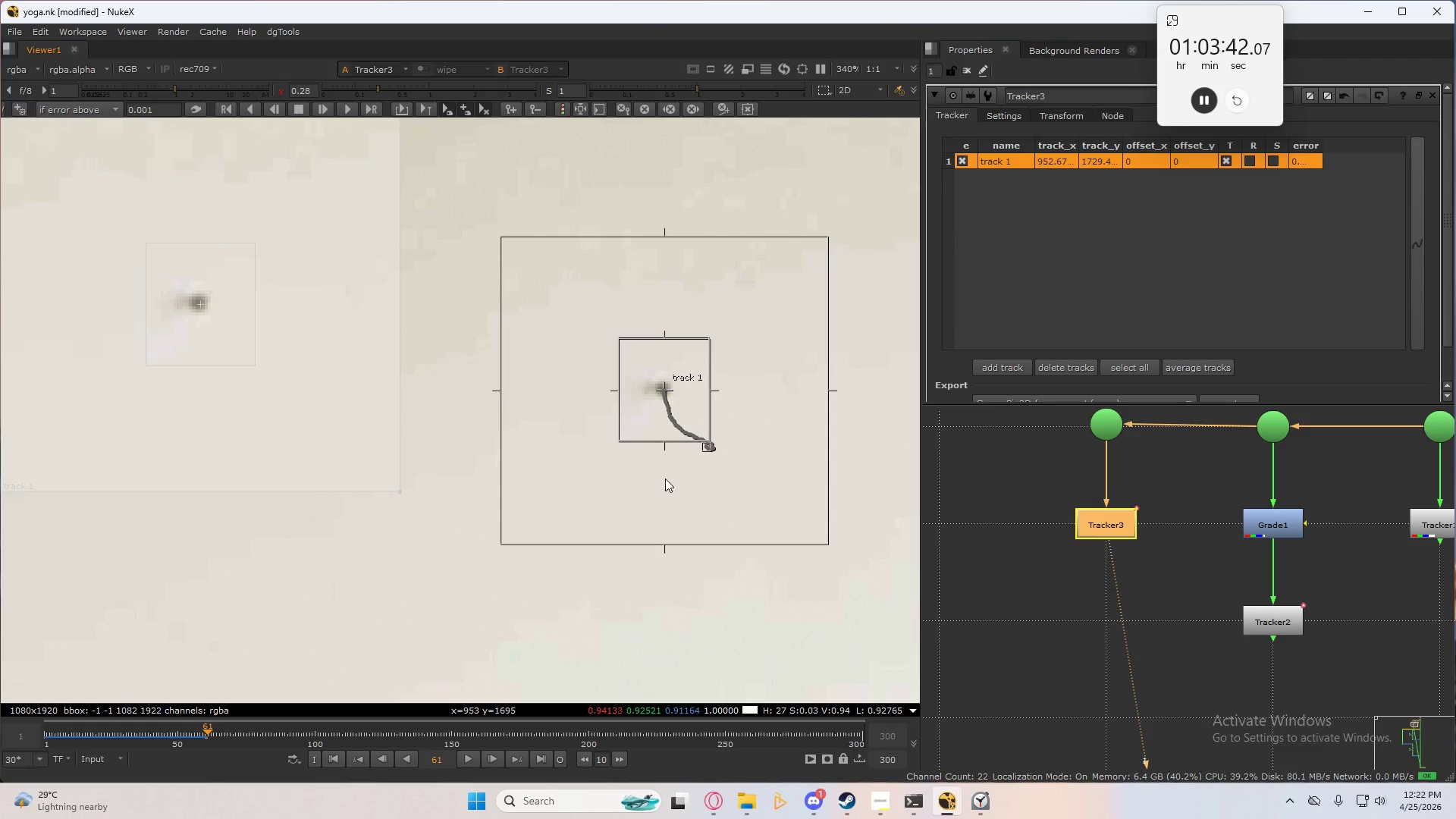 
scroll: coordinate [667, 476], scroll_direction: down, amount: 3.0
 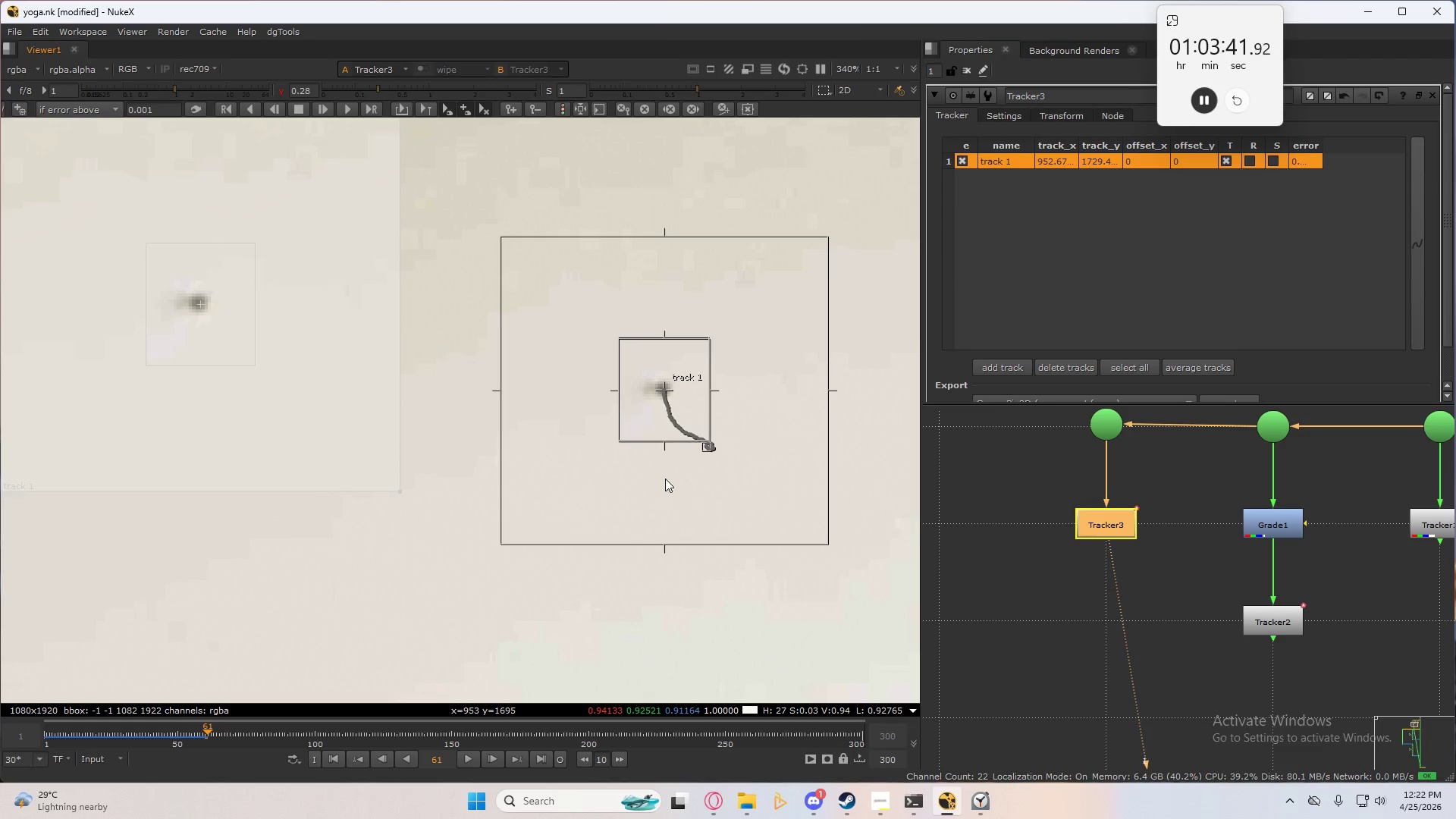 
key(C)
 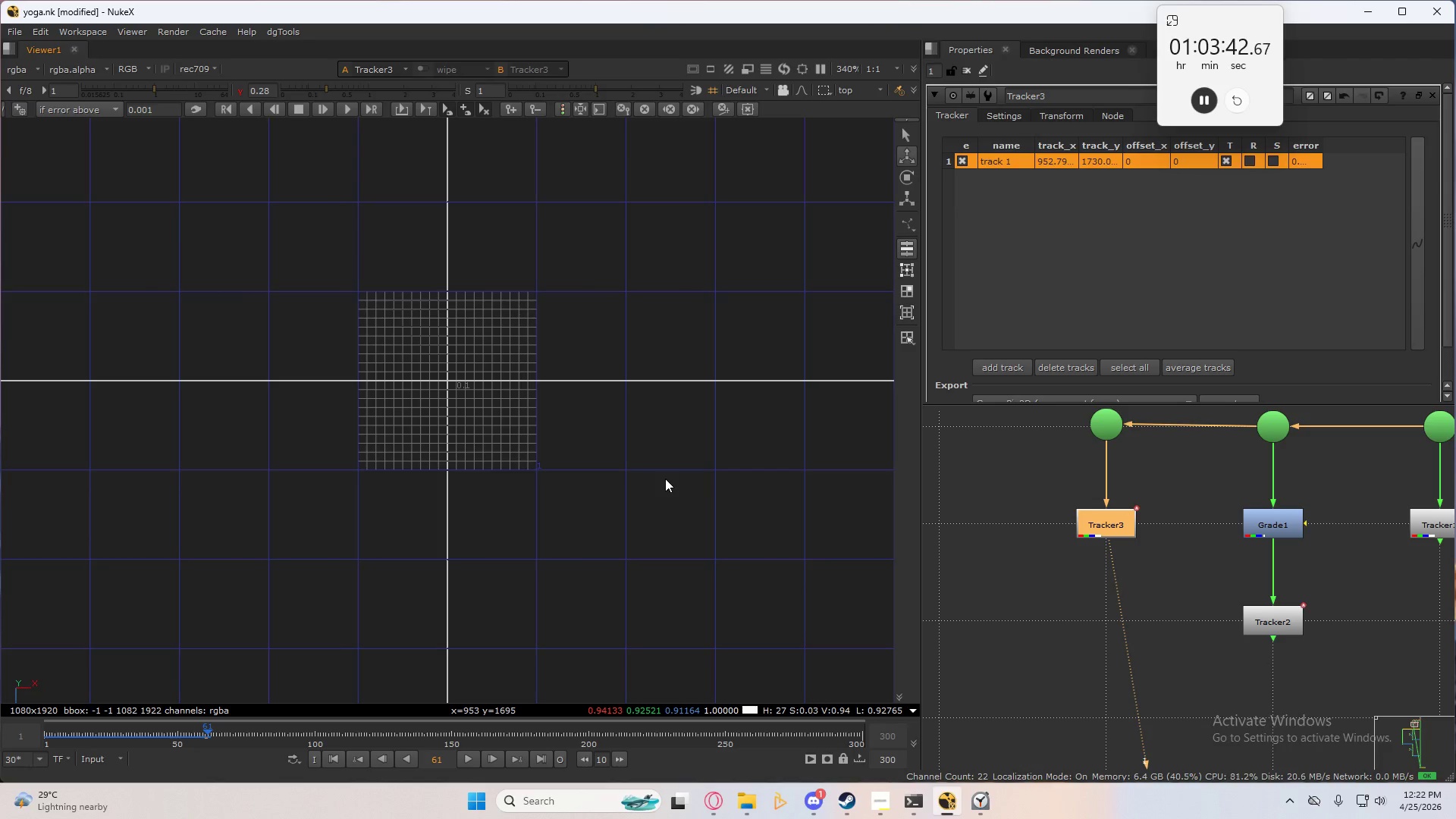 
key(Tab)
 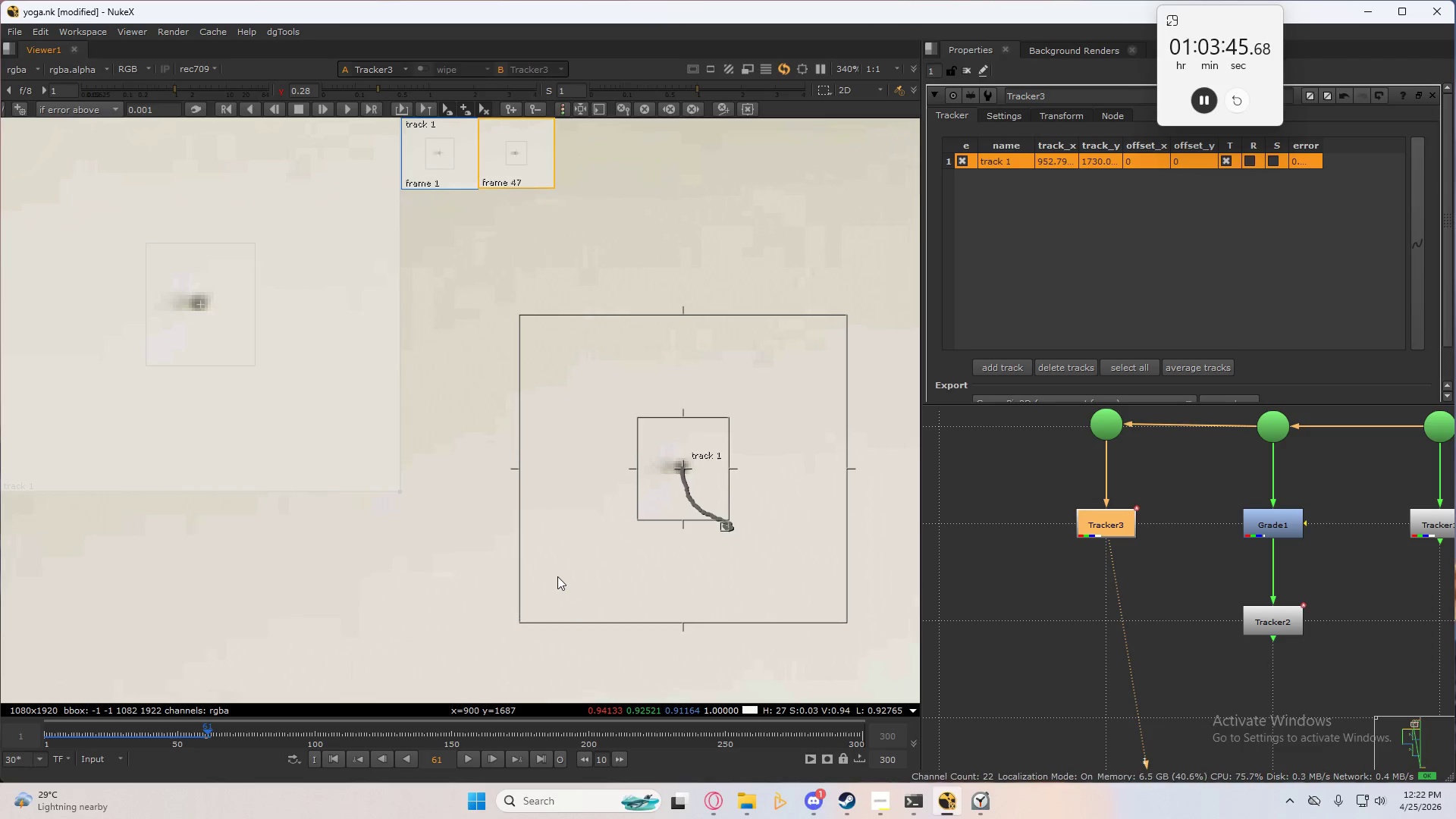 
type(cc)
 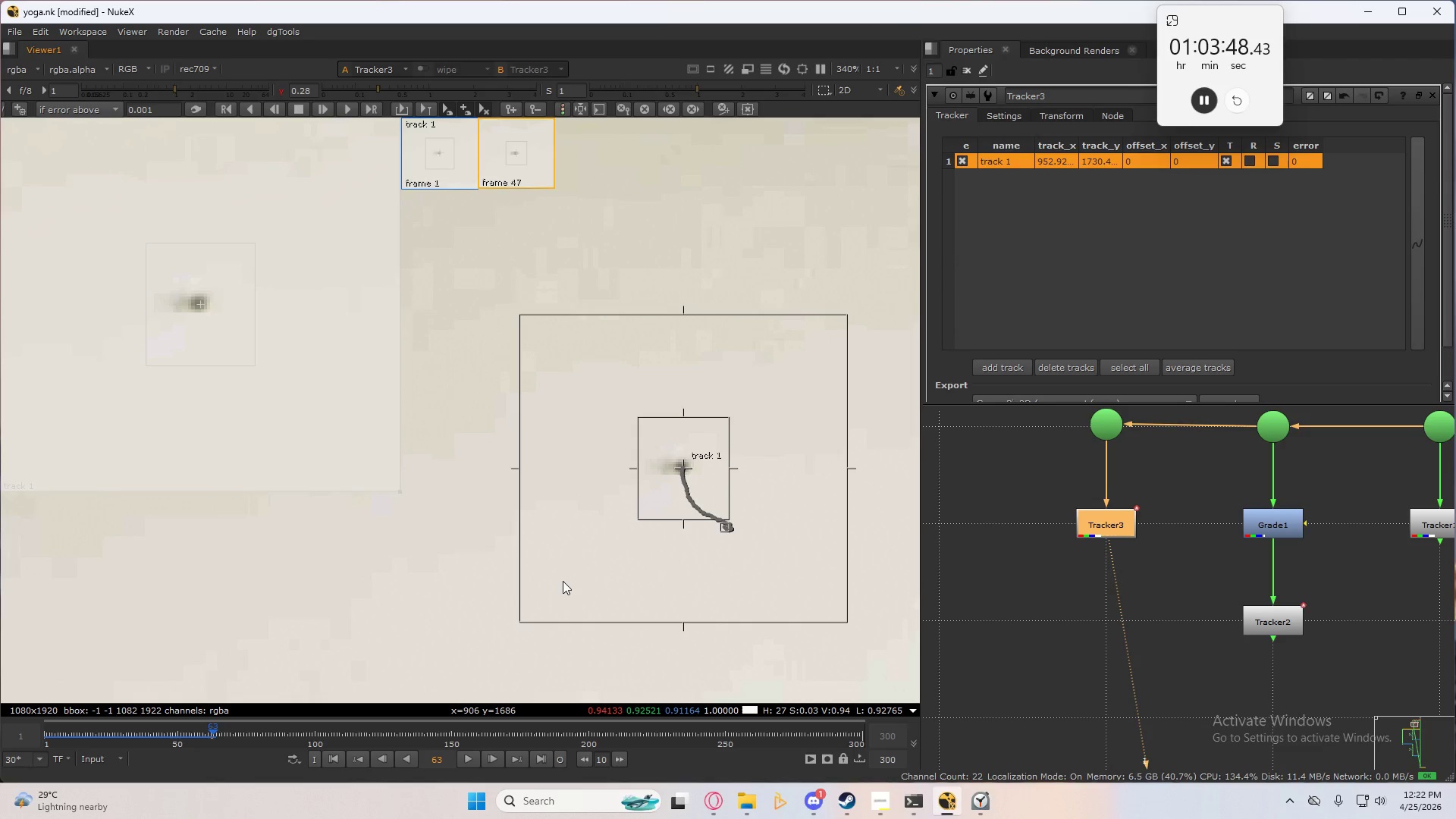 
type(cccccccccccccccccc)
 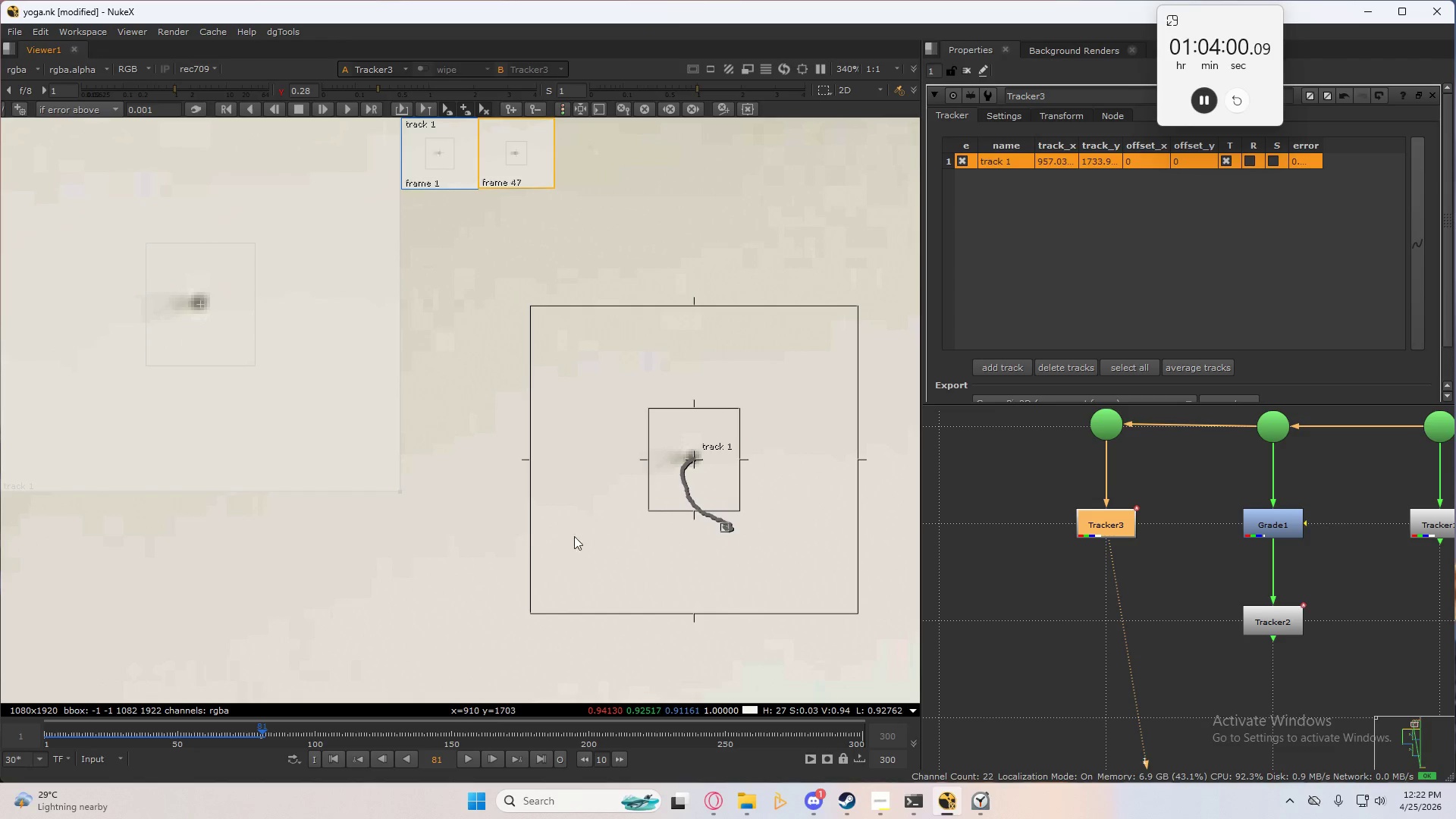 
type(ccccccccccccccc)
 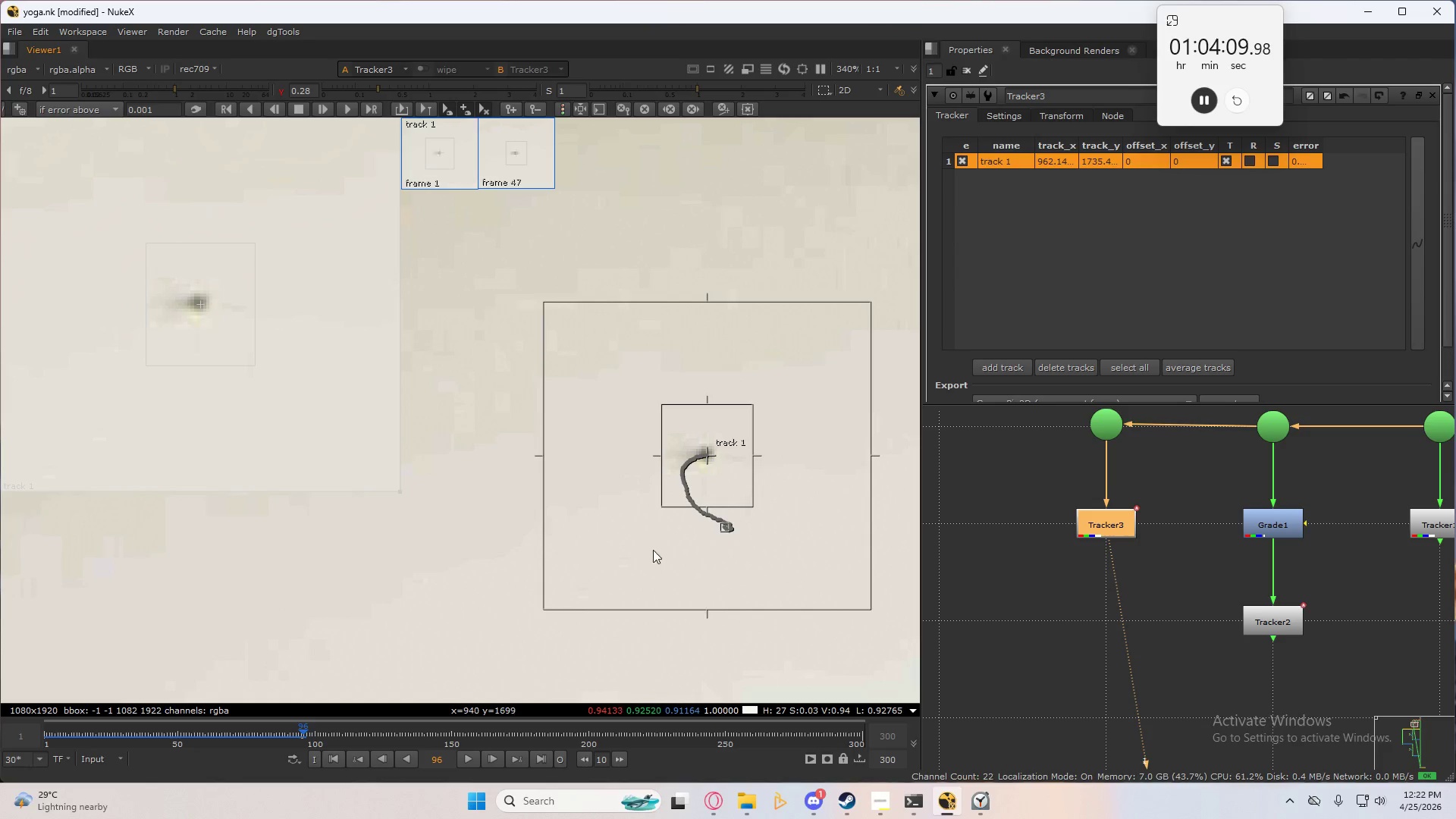 
type(ccc)
 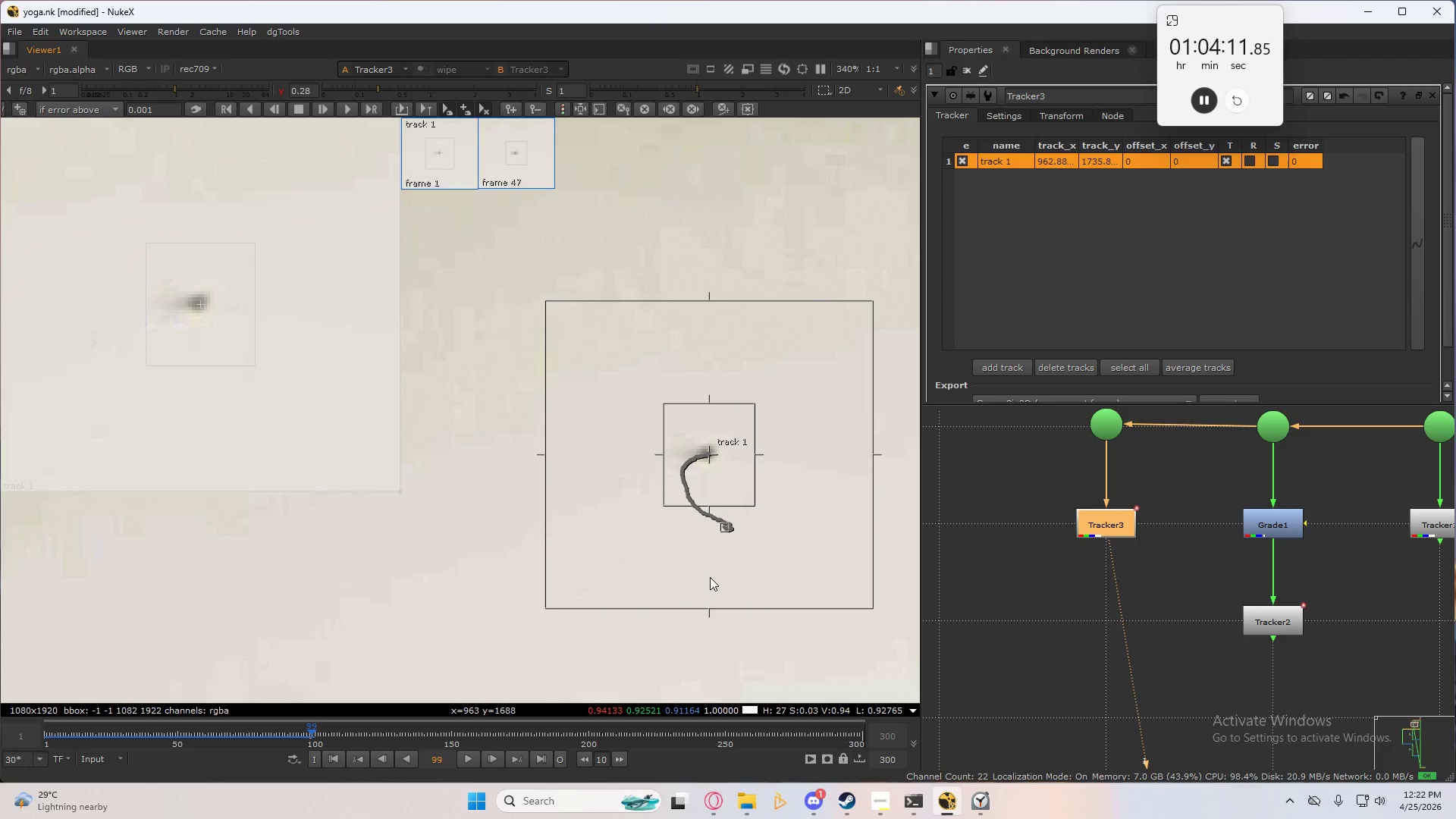 
type(cccc)
 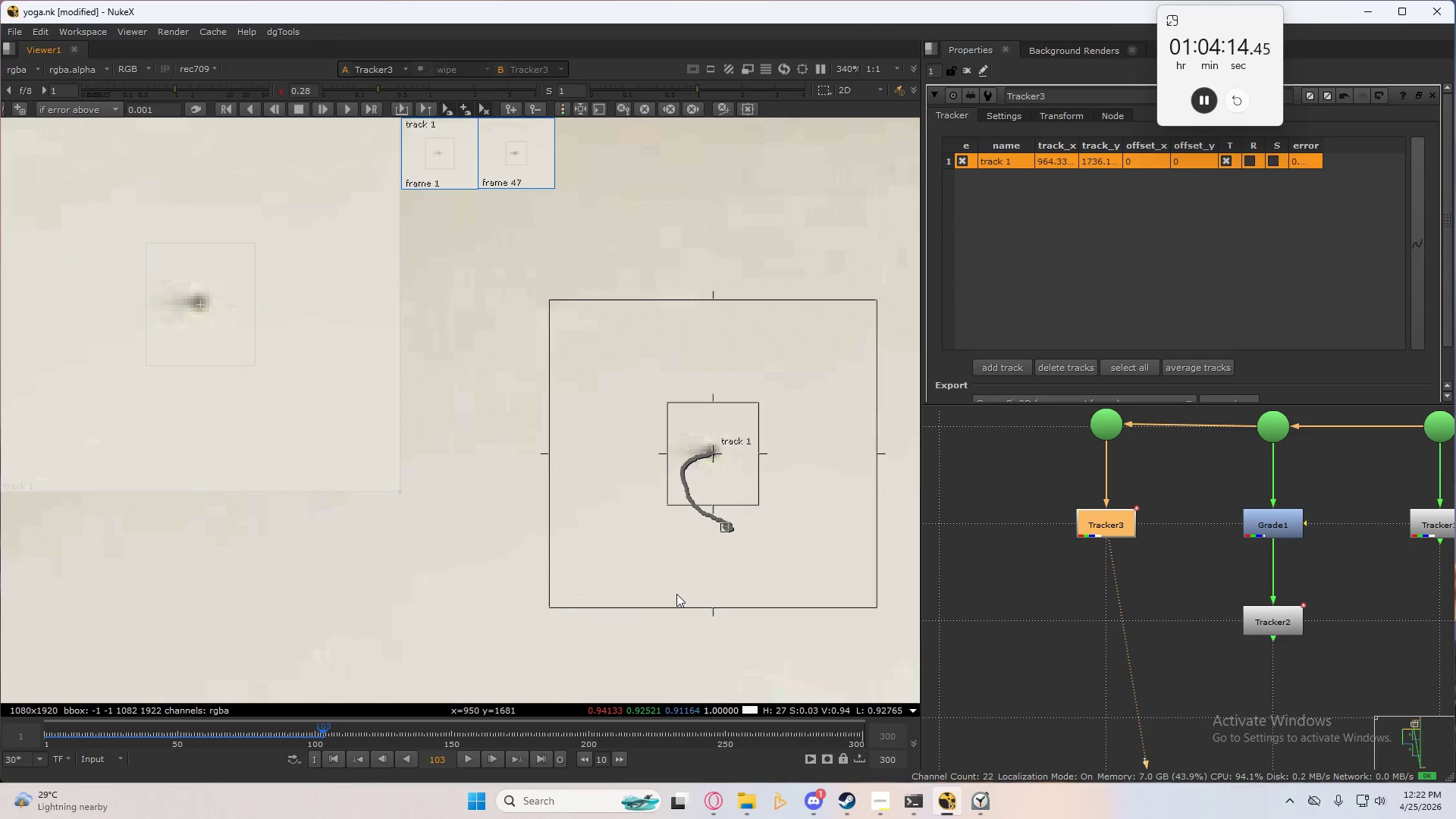 
type(ccc)
 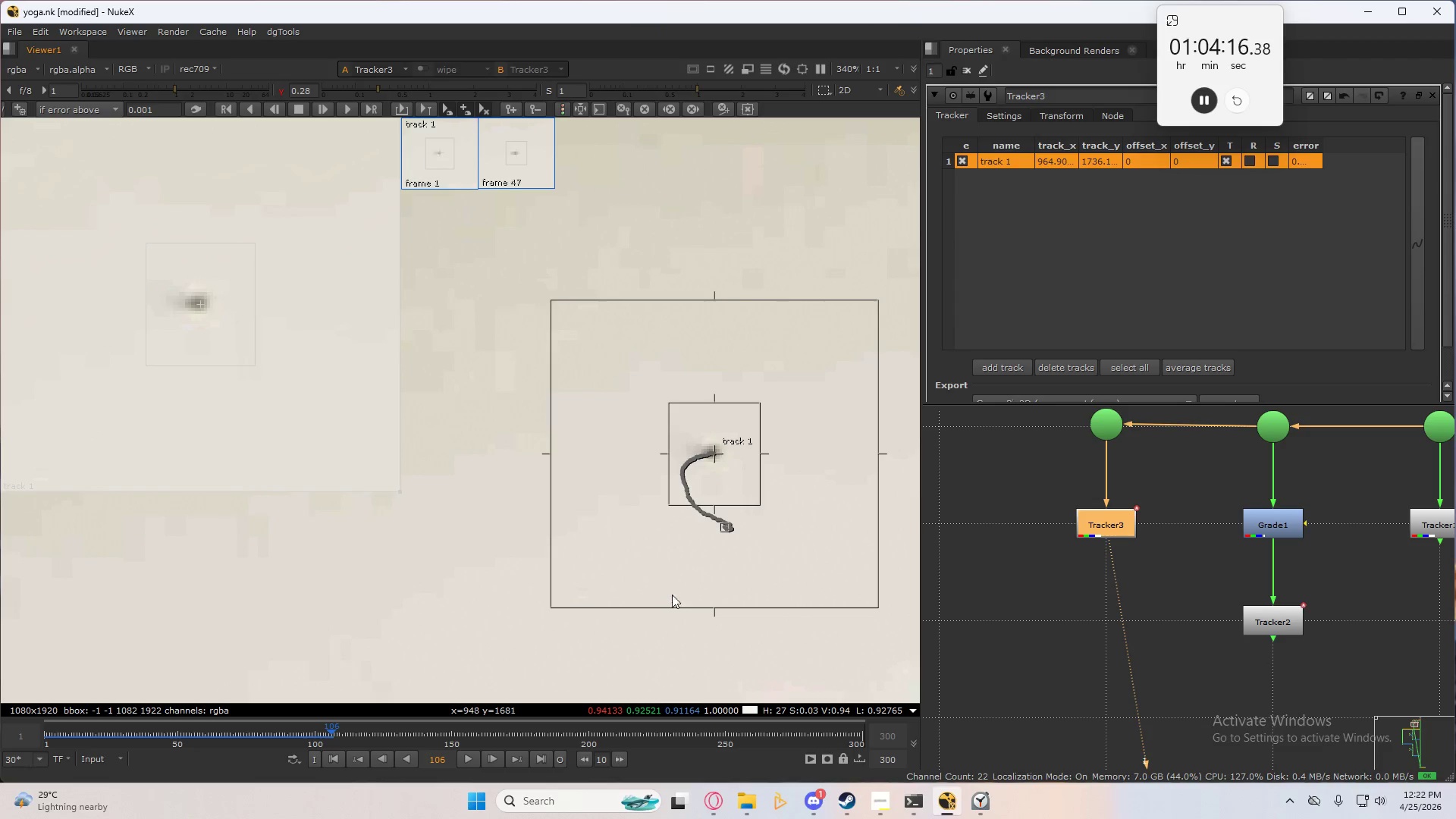 
type(ccccccc)
 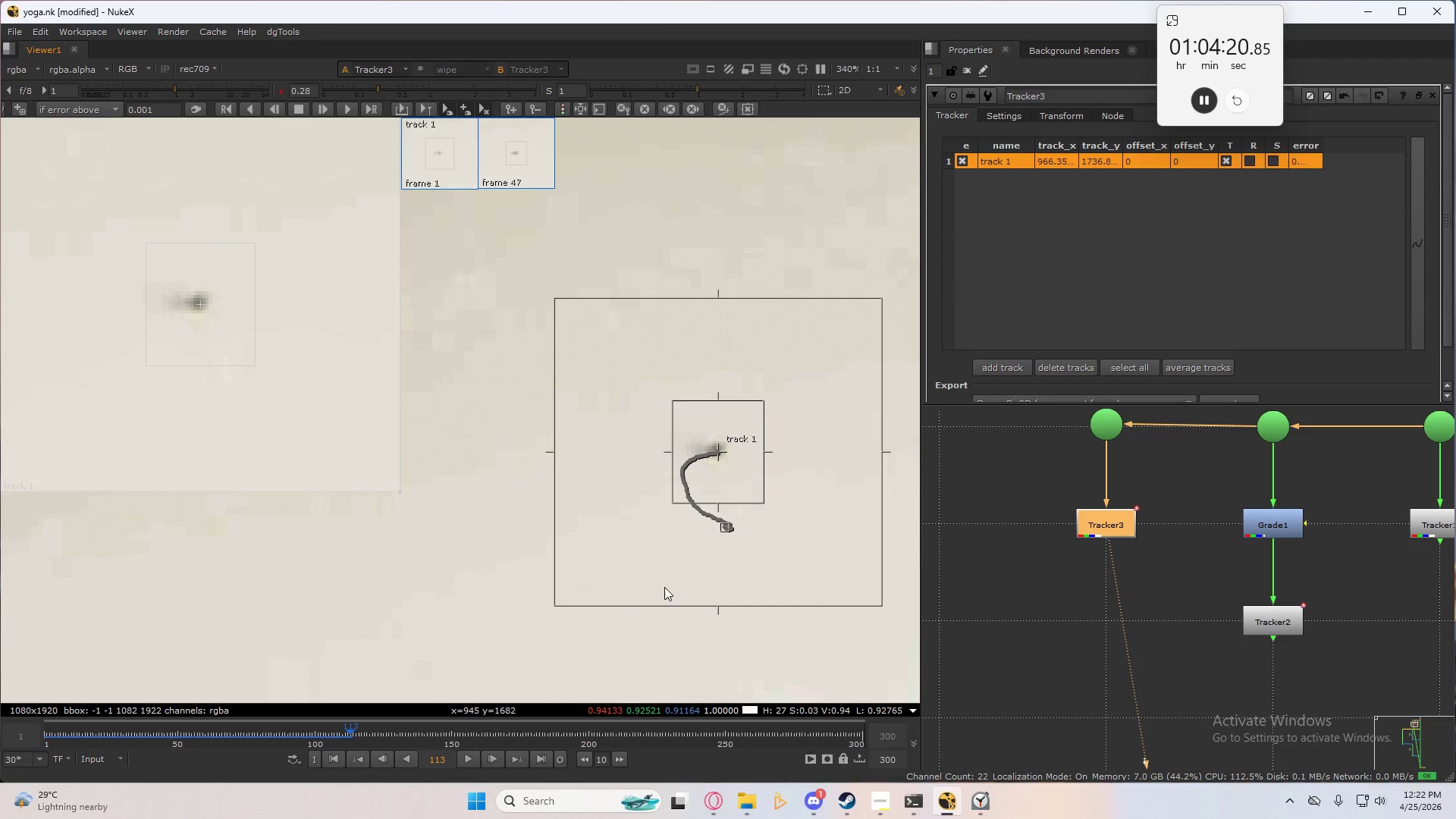 
type(cccc)
 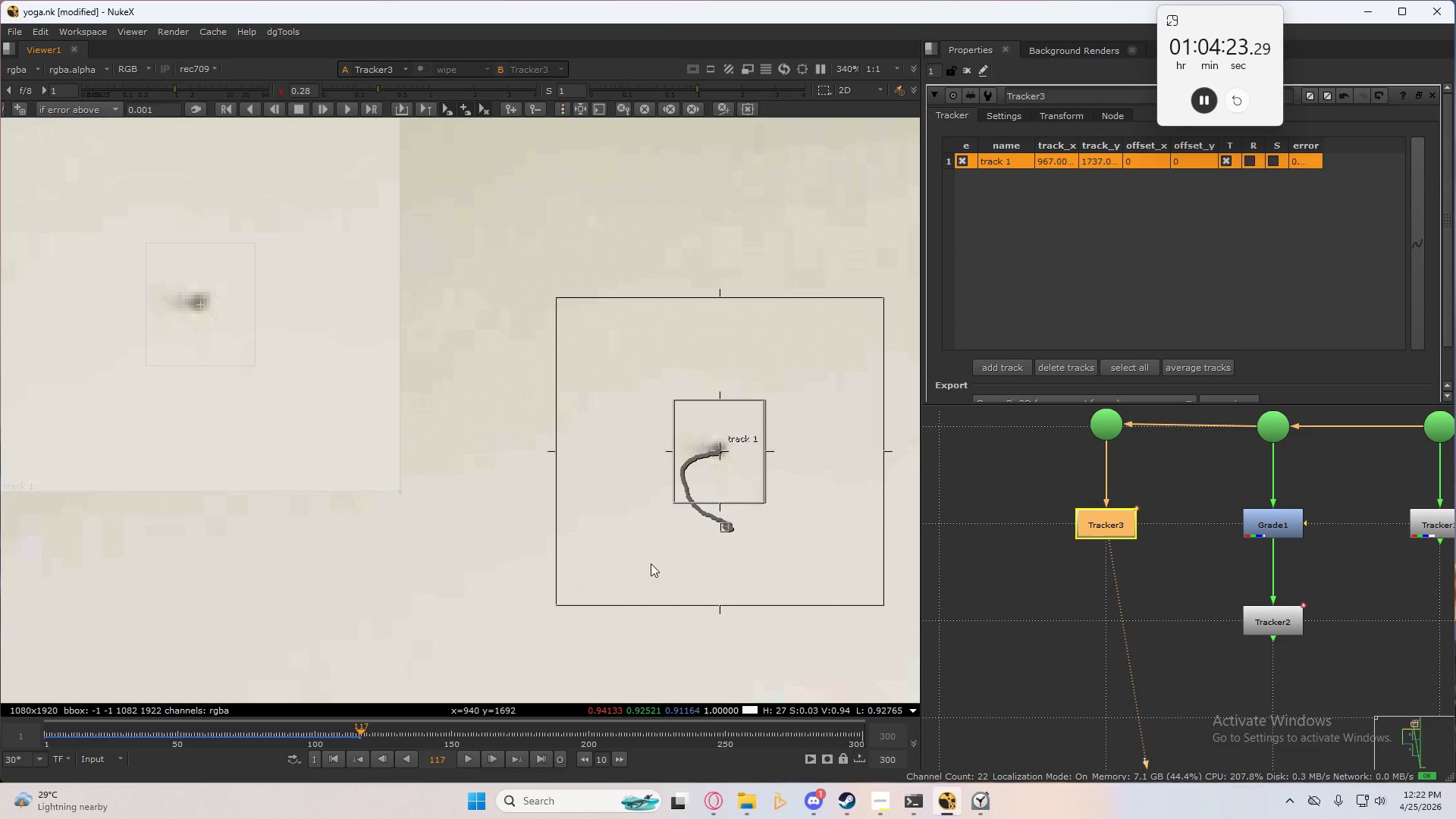 
type(ccccccc)
 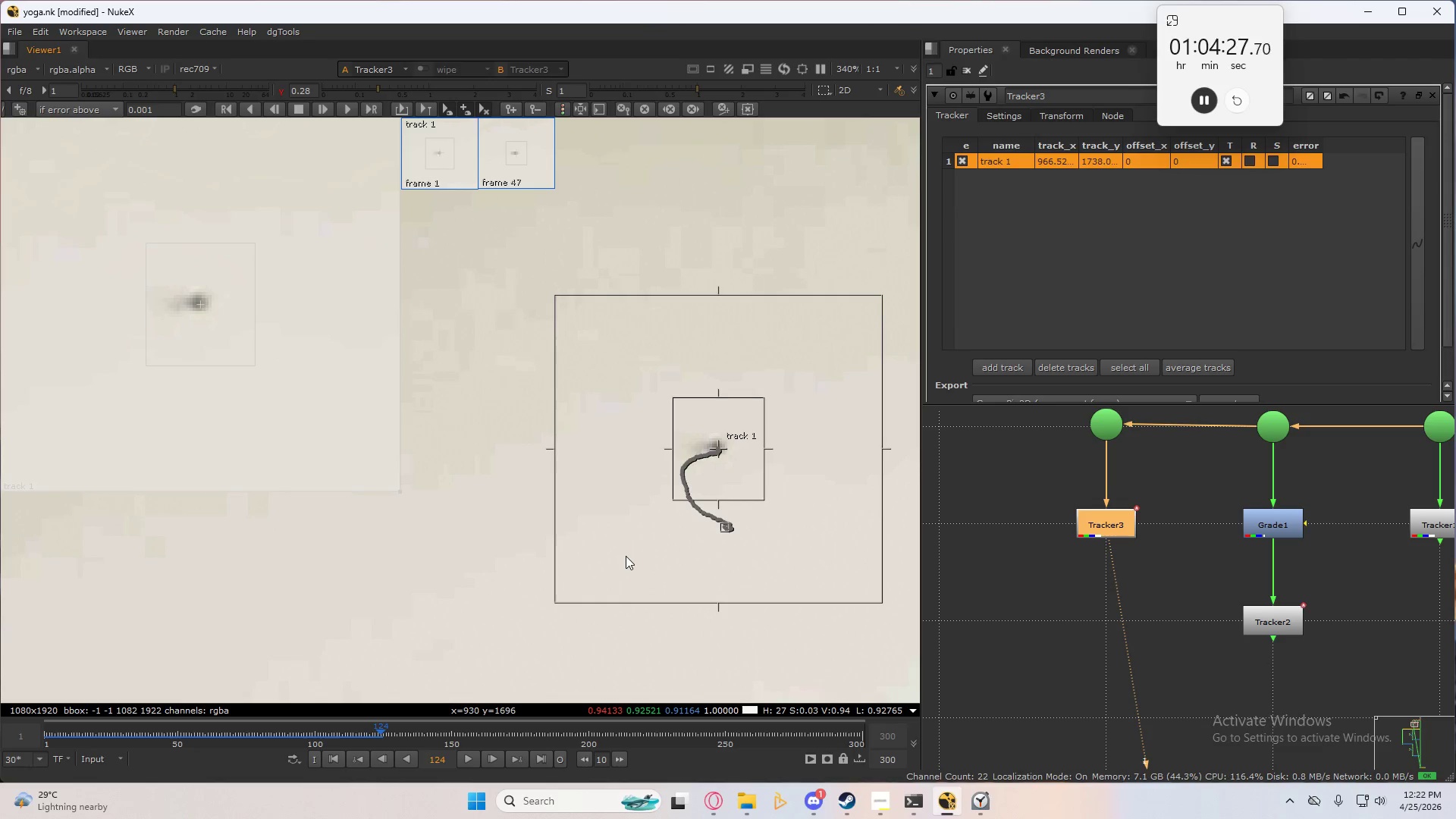 
type(ccccc)
 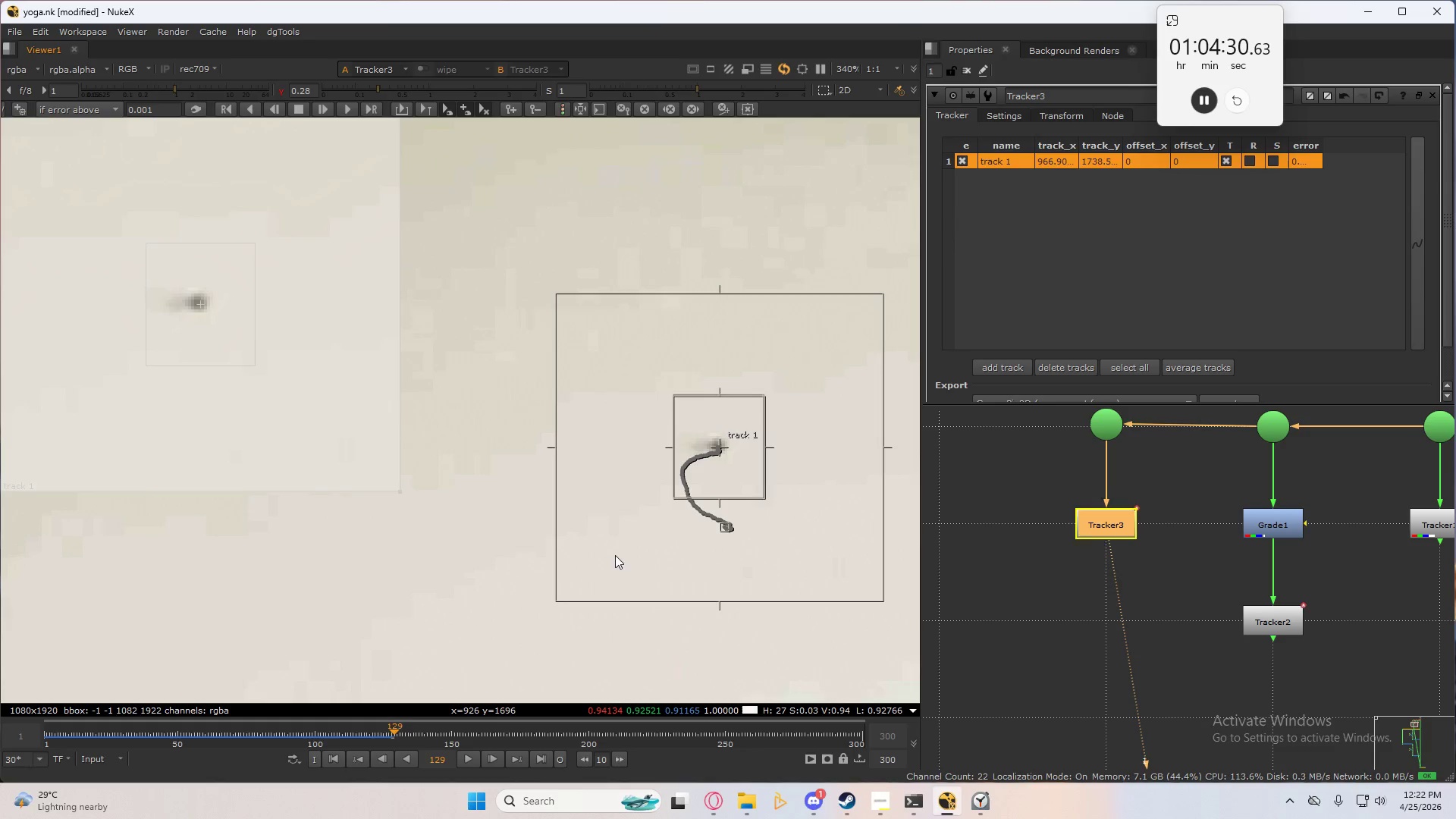 
type(ccccc)
 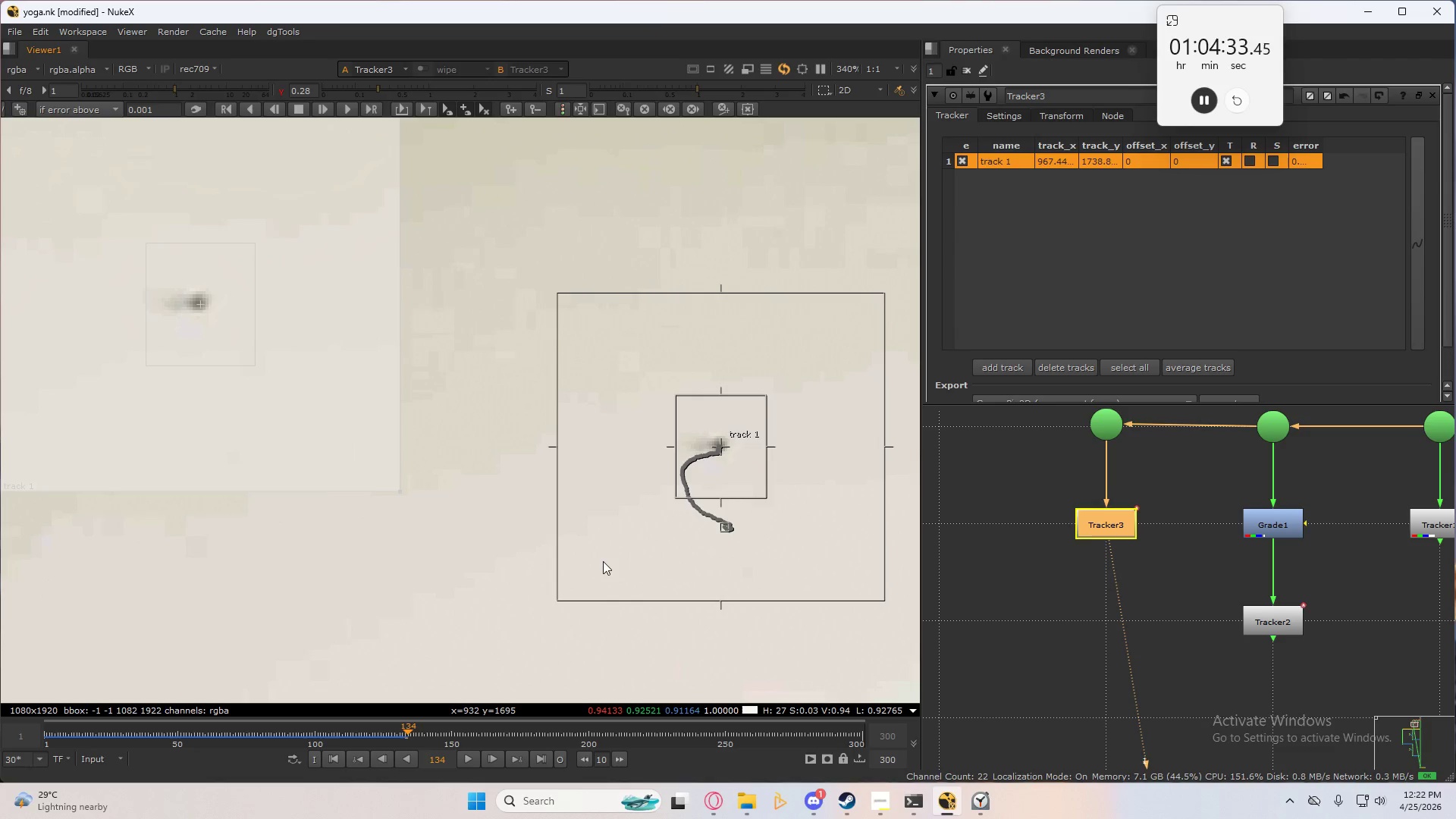 
type(cccc)
 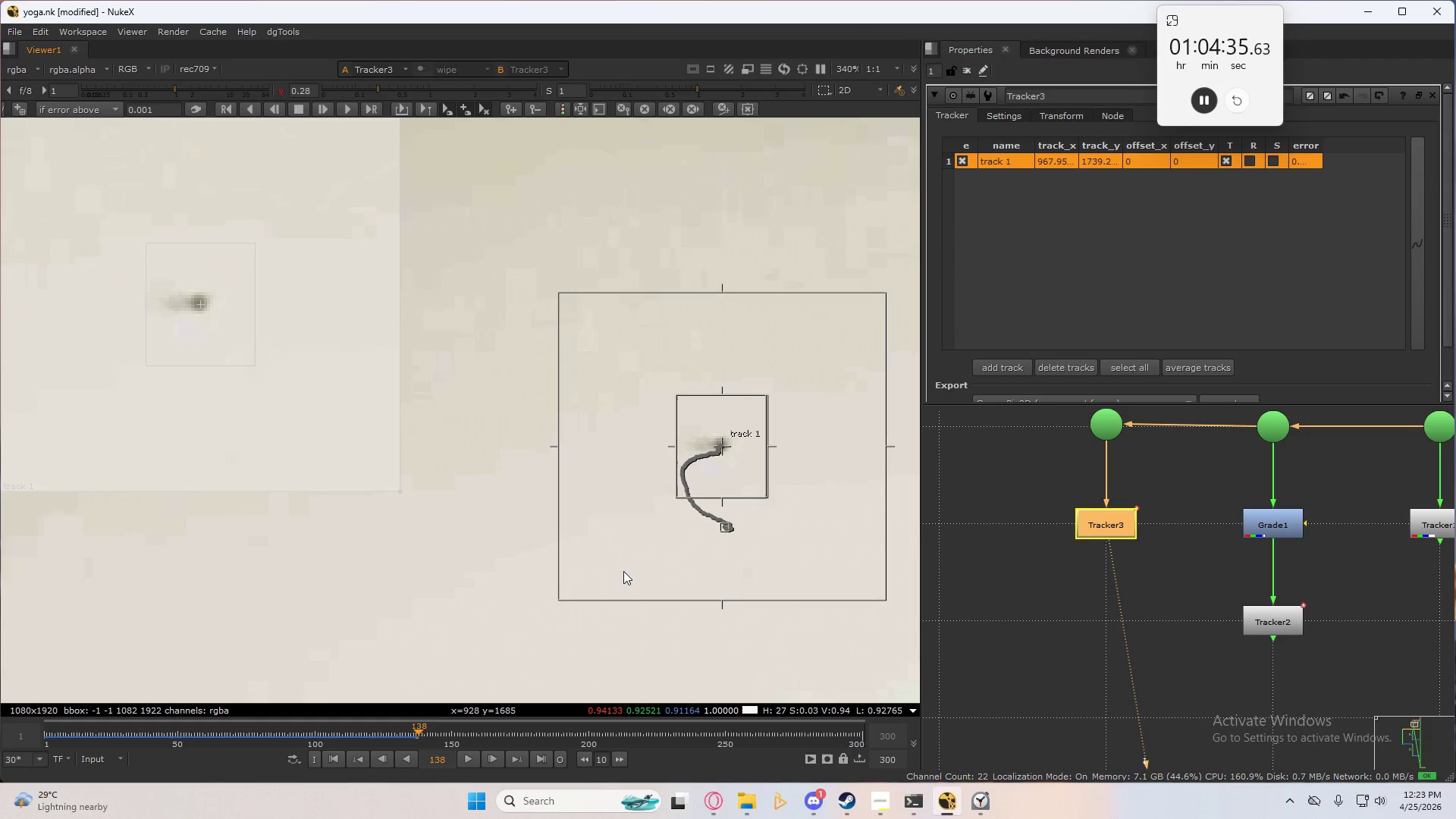 
type(ccccccccccc)
 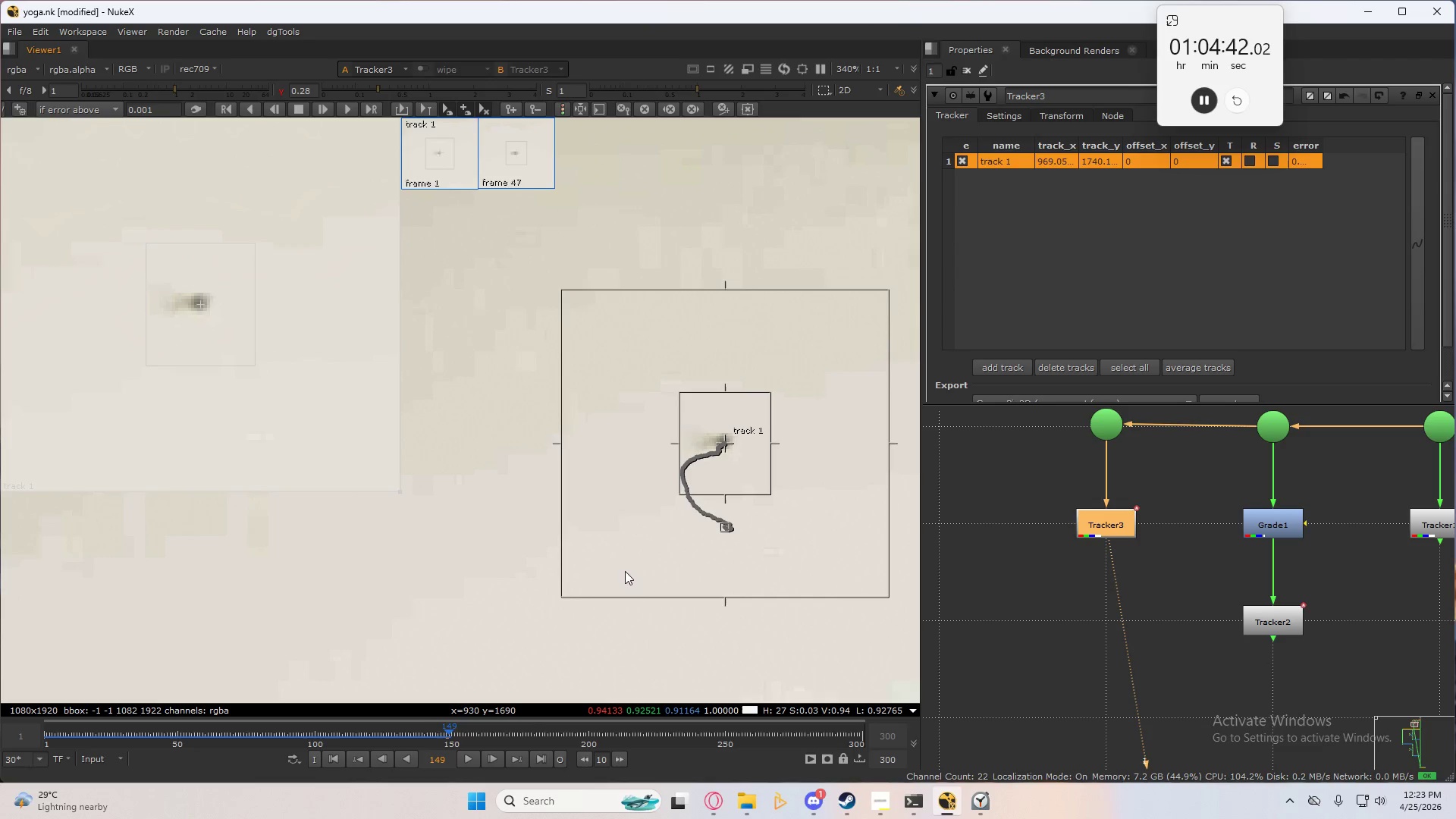 
type(cccccccccccccccc)
 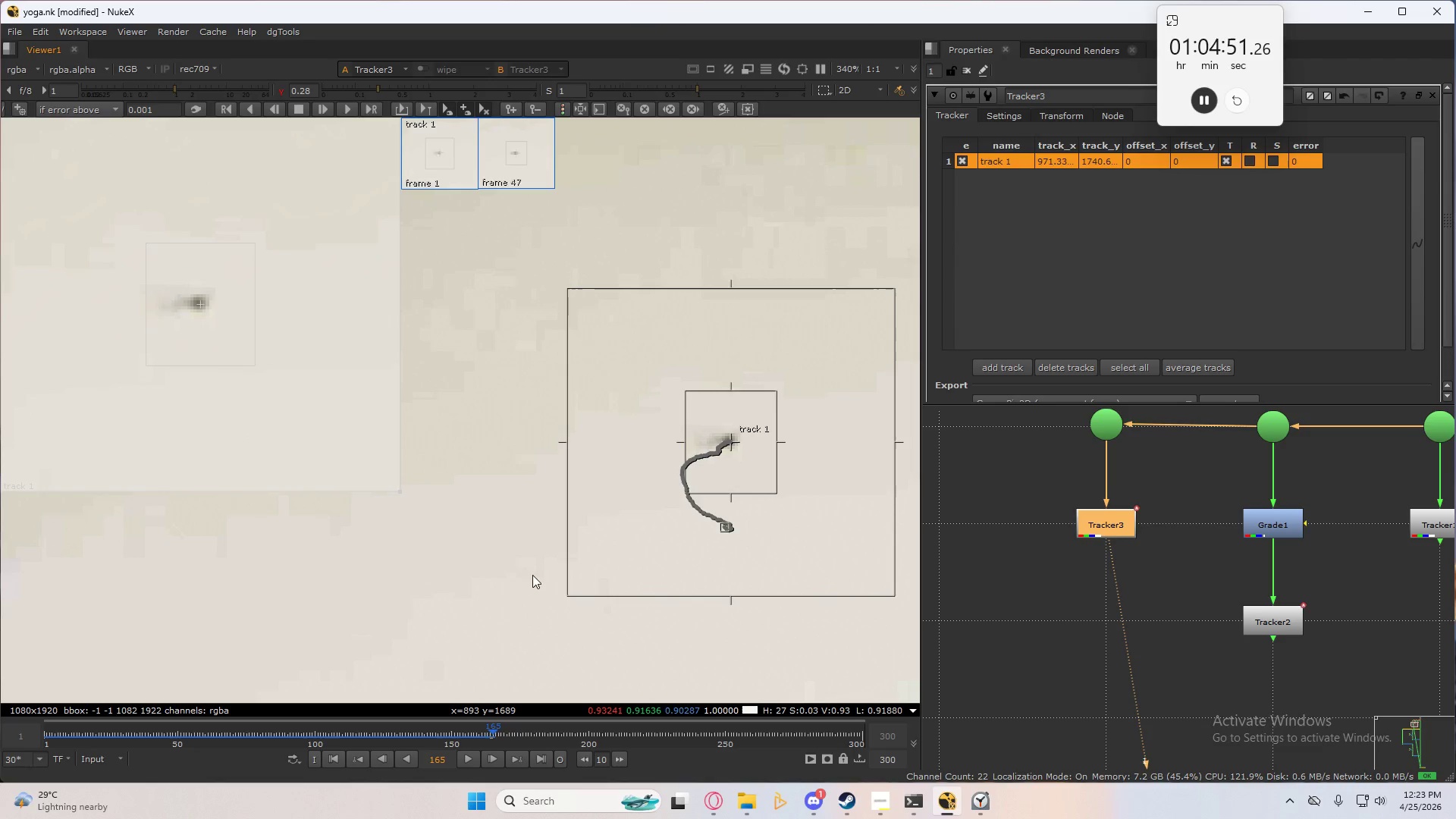 
type(ccccc)
 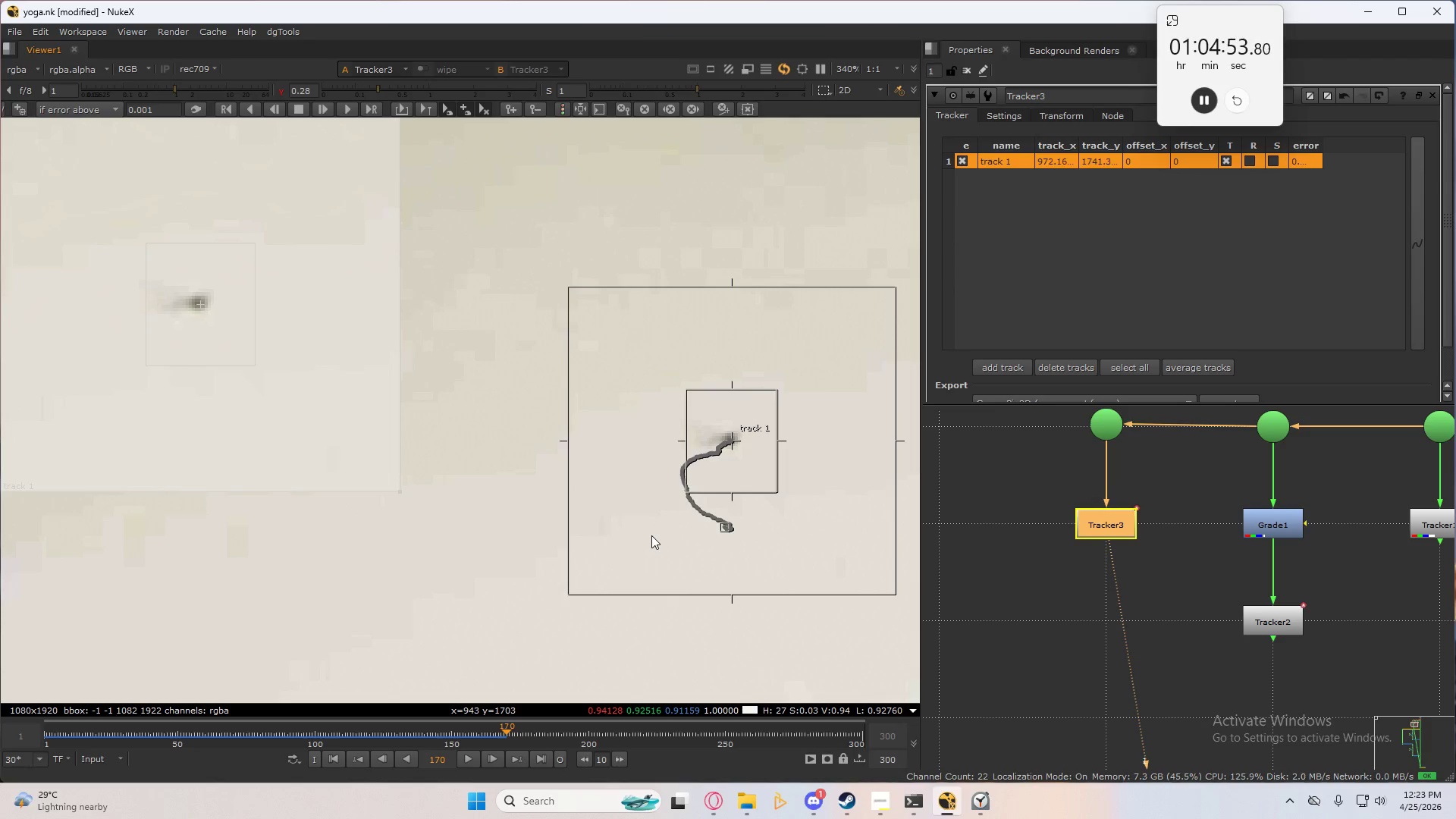 
type(ccccccc)
 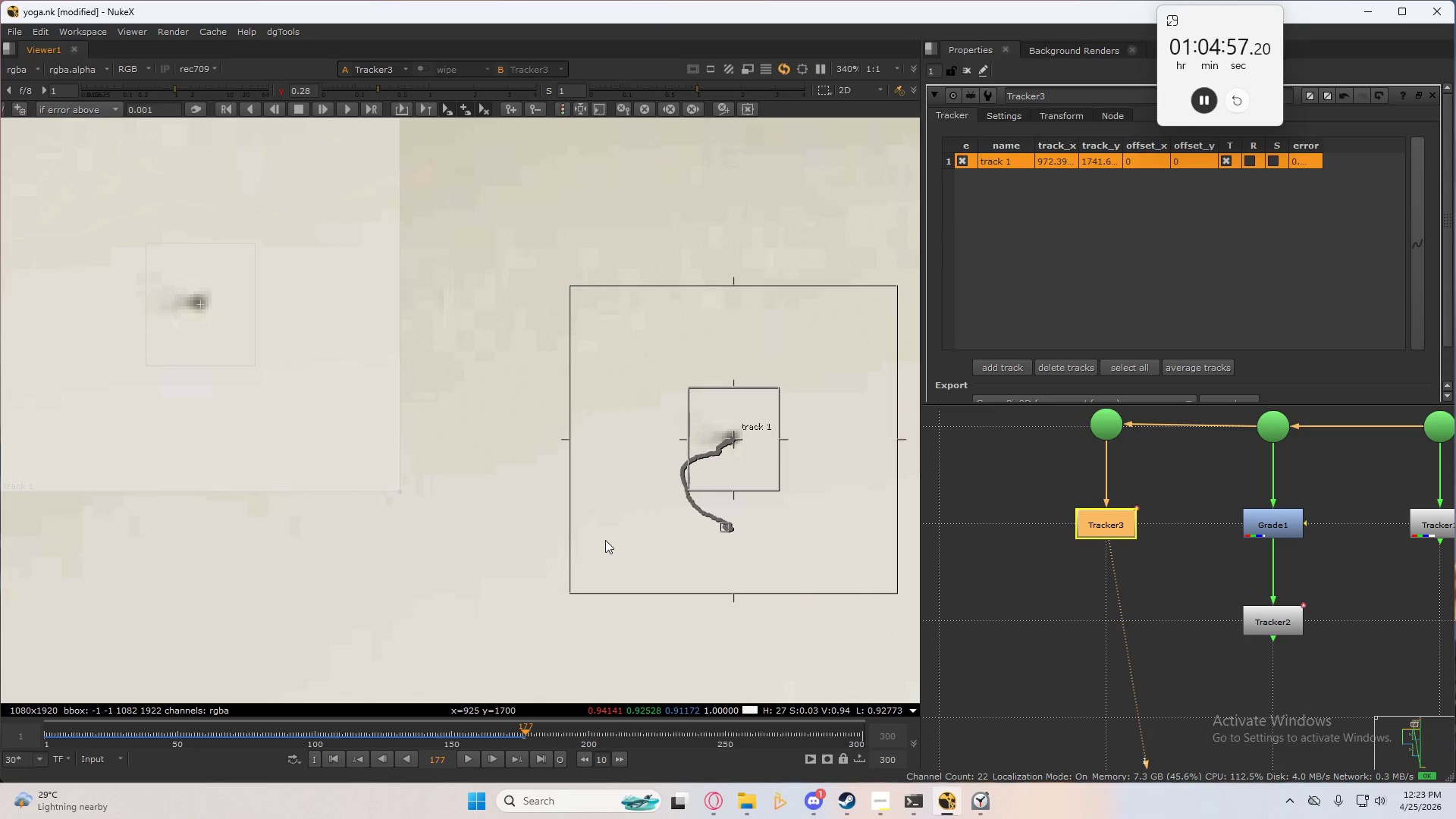 
type(c)
key(Tab)
type(cccccccccccccc)
 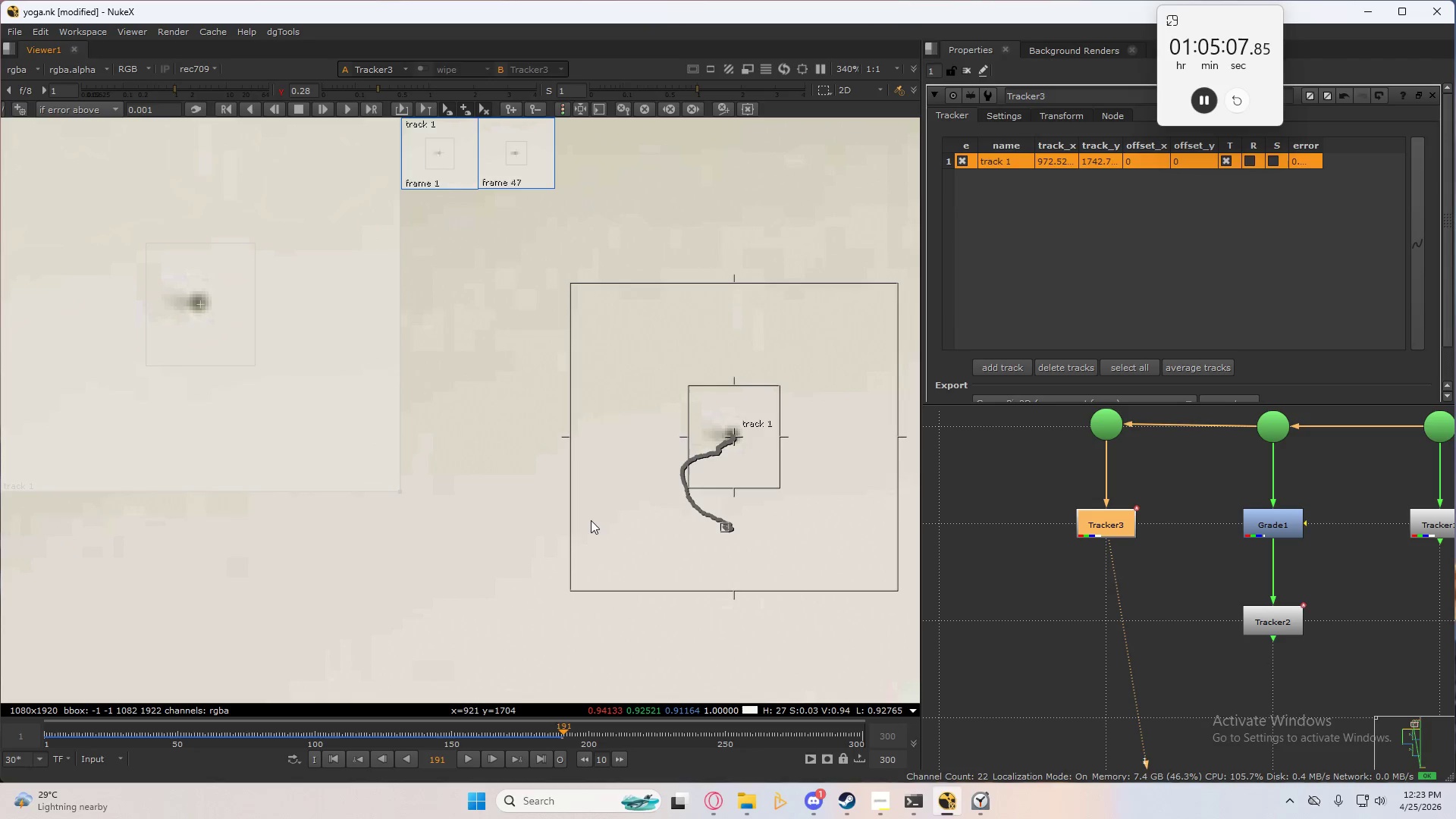 
type(ccccc)
 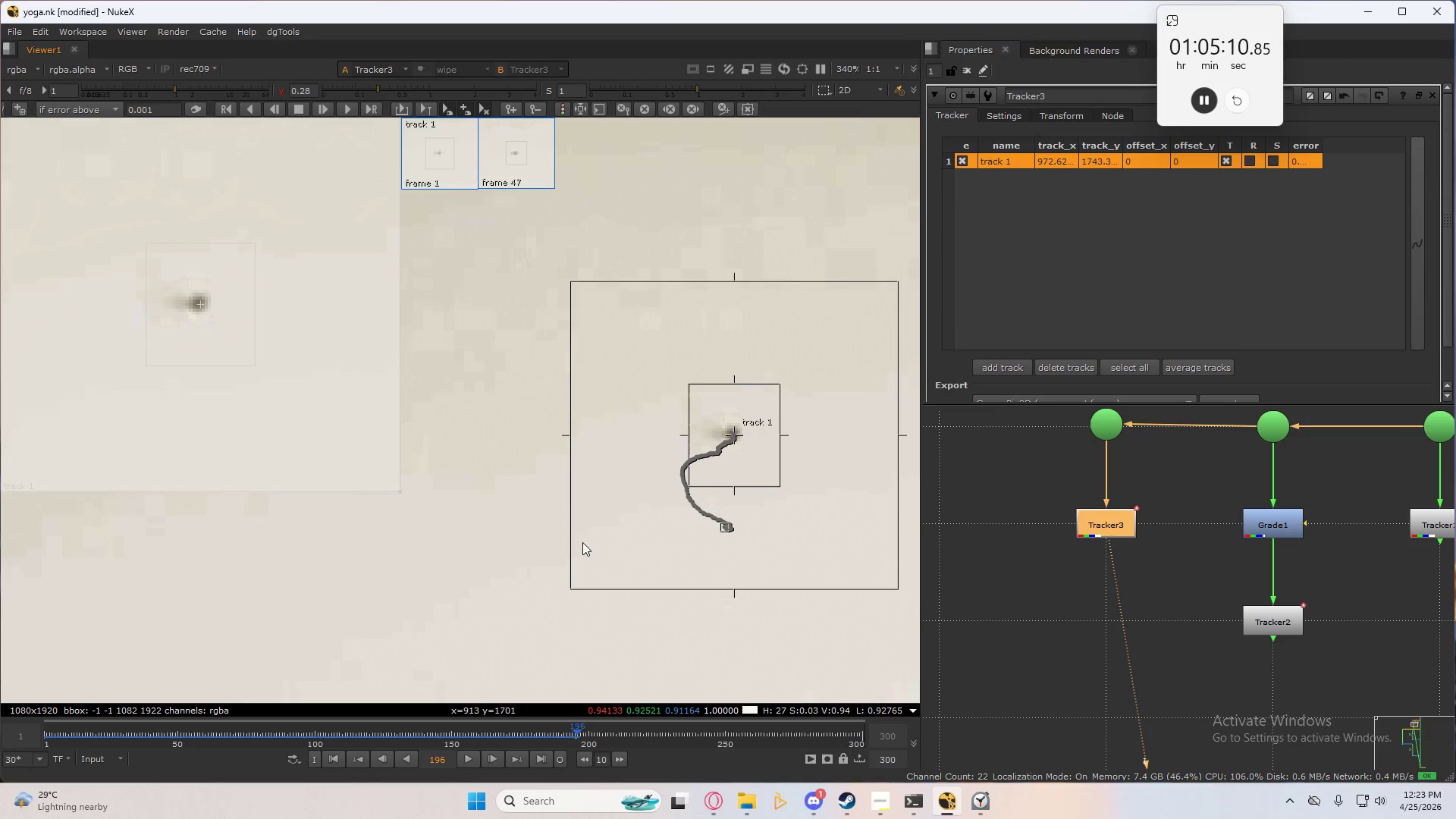 
type(cc)
 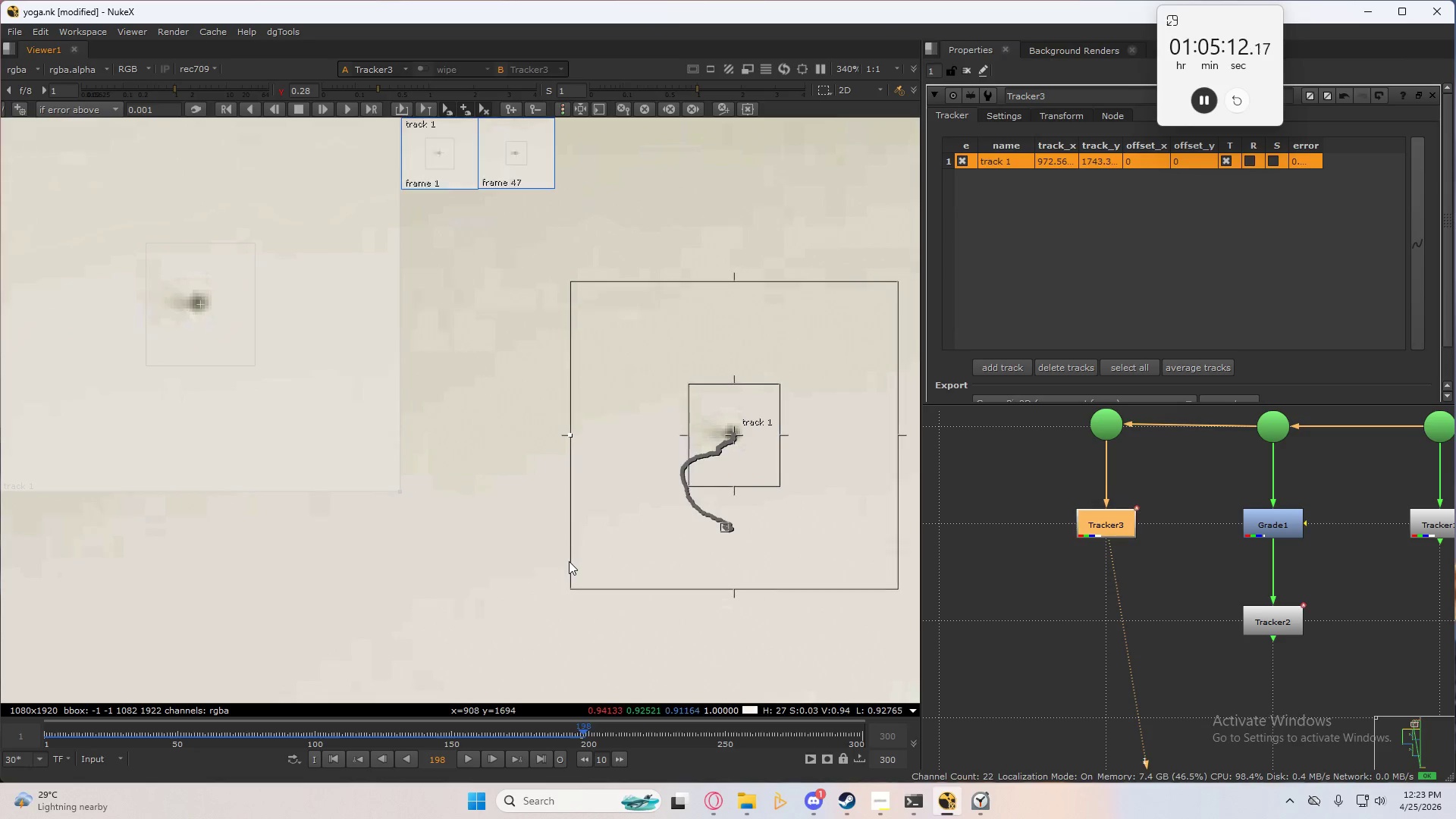 
type(ccccc)
 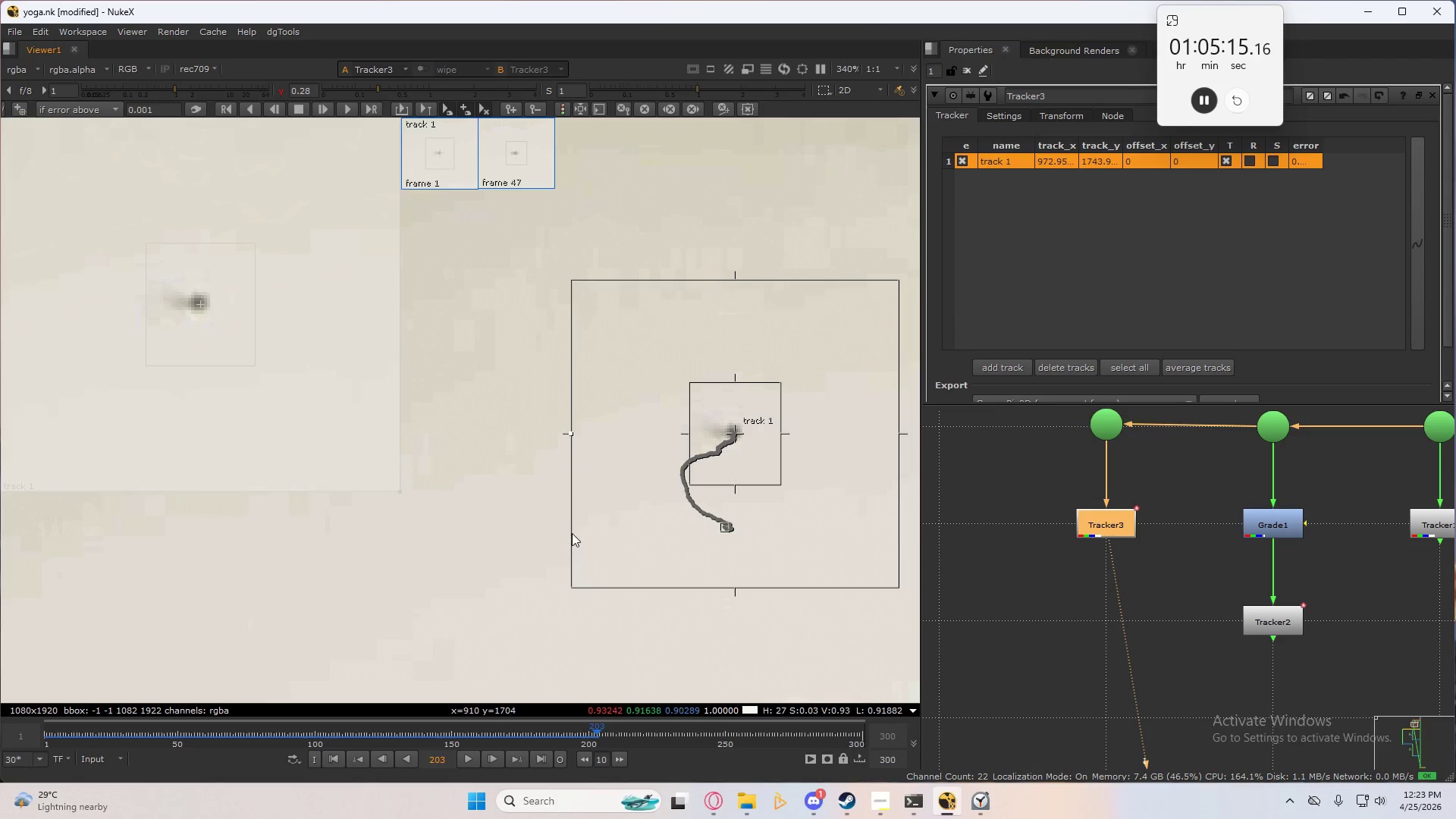 
type(cc)
 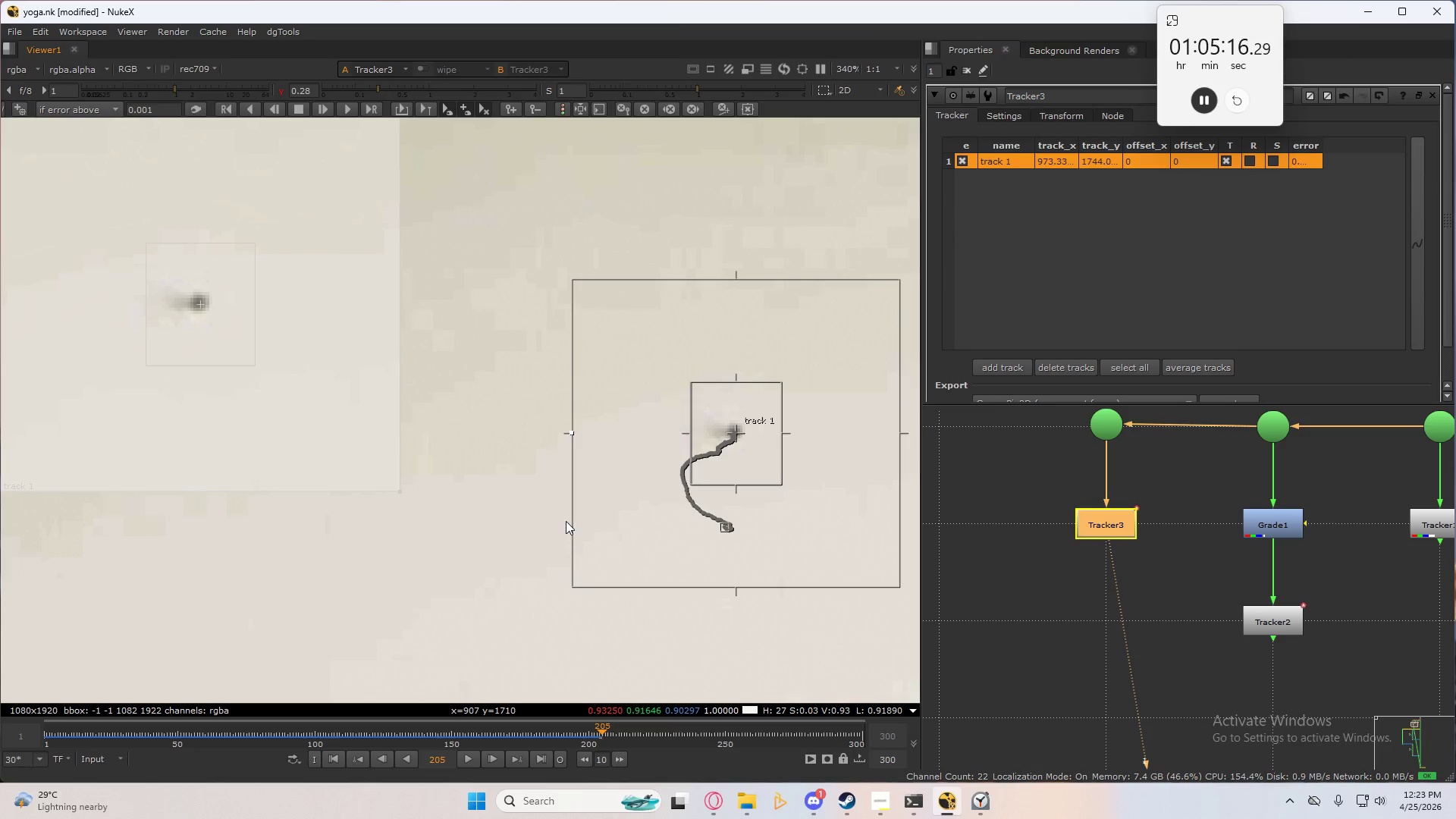 
type(c)
key(Tab)
type(ccccccccccccccccccccccccccc)
 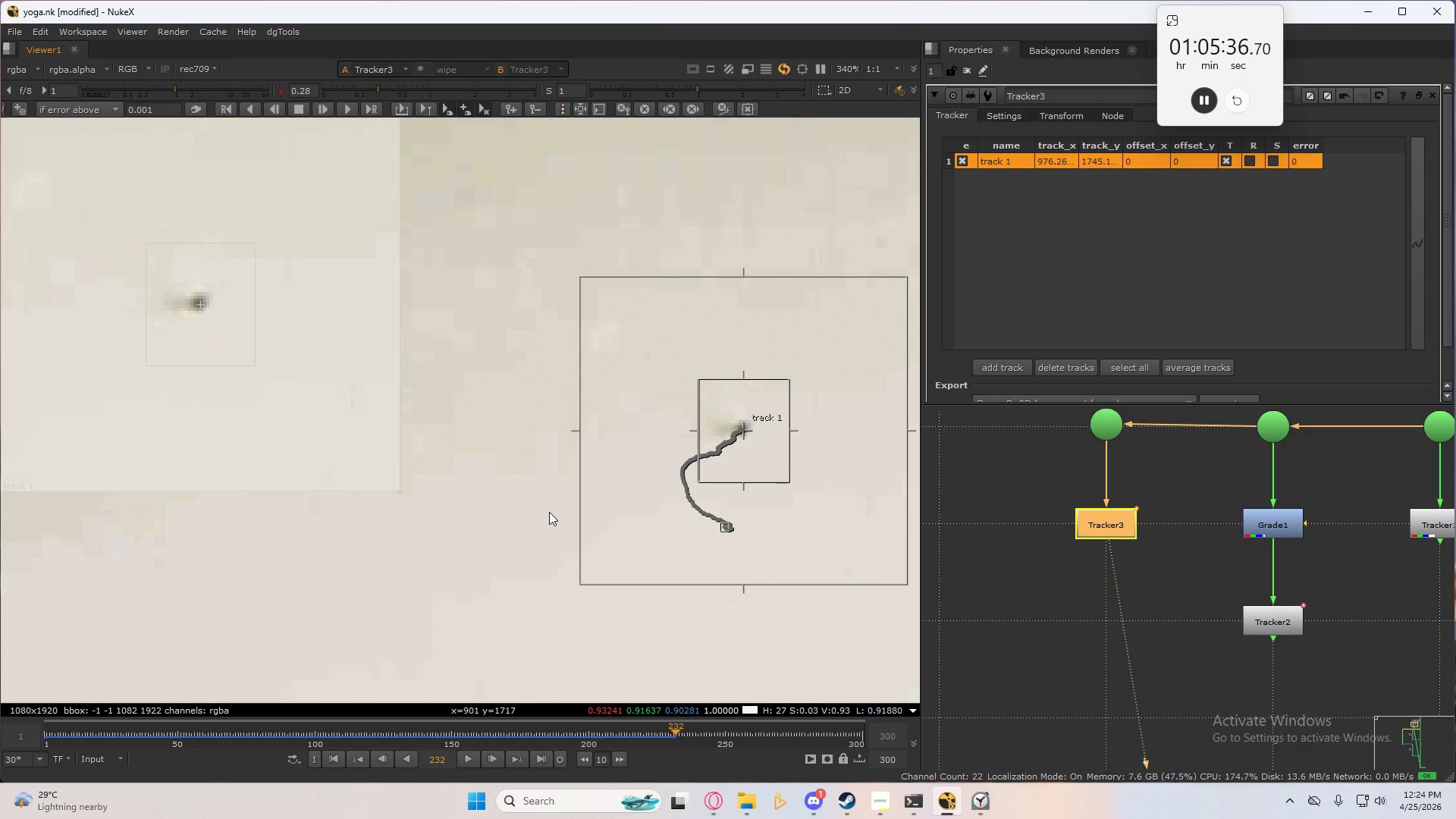 
type(cccccccccccccccccccccccccccccccccc)
 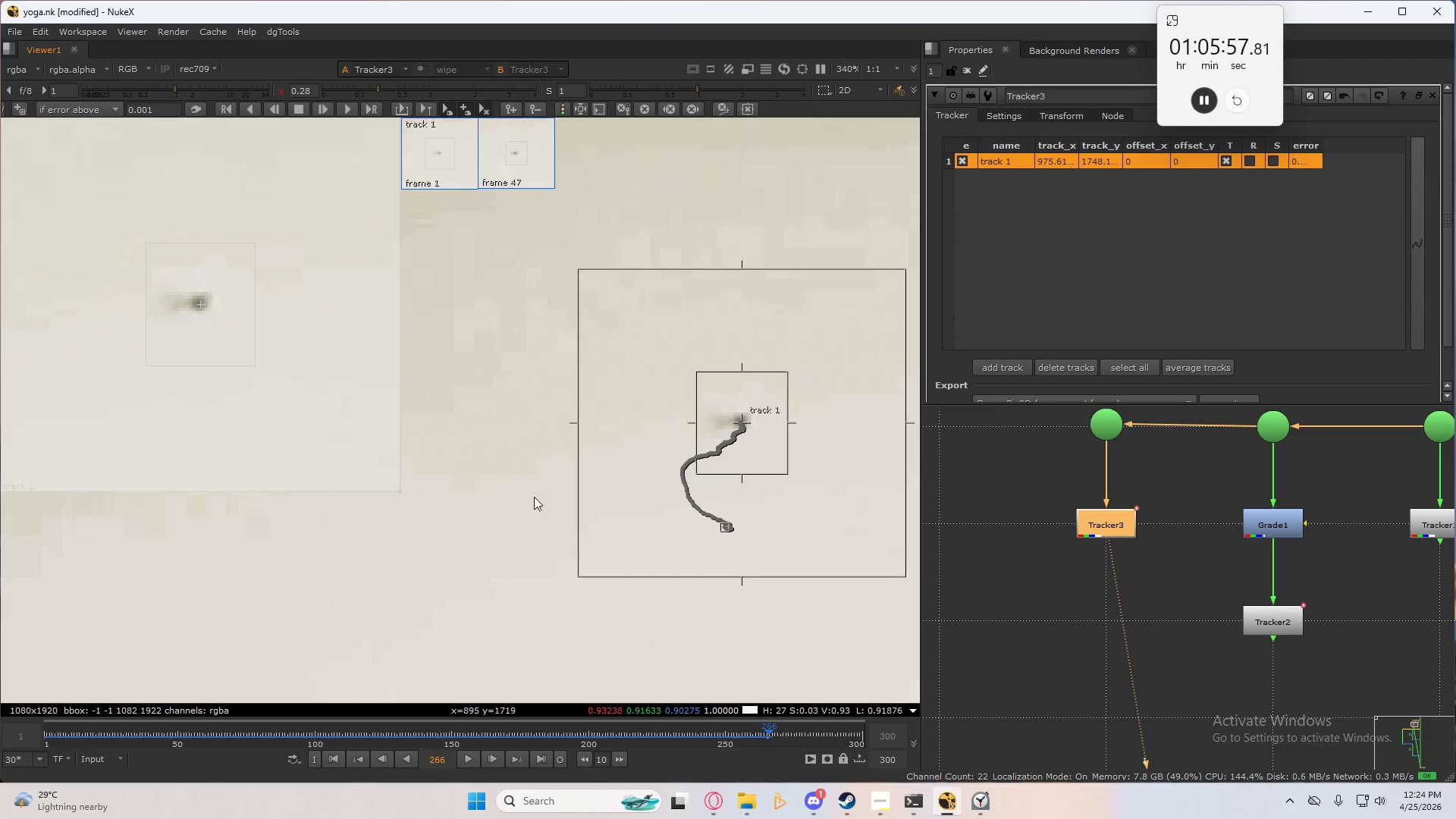 
type(cccccccccccccccccccccccccc)
 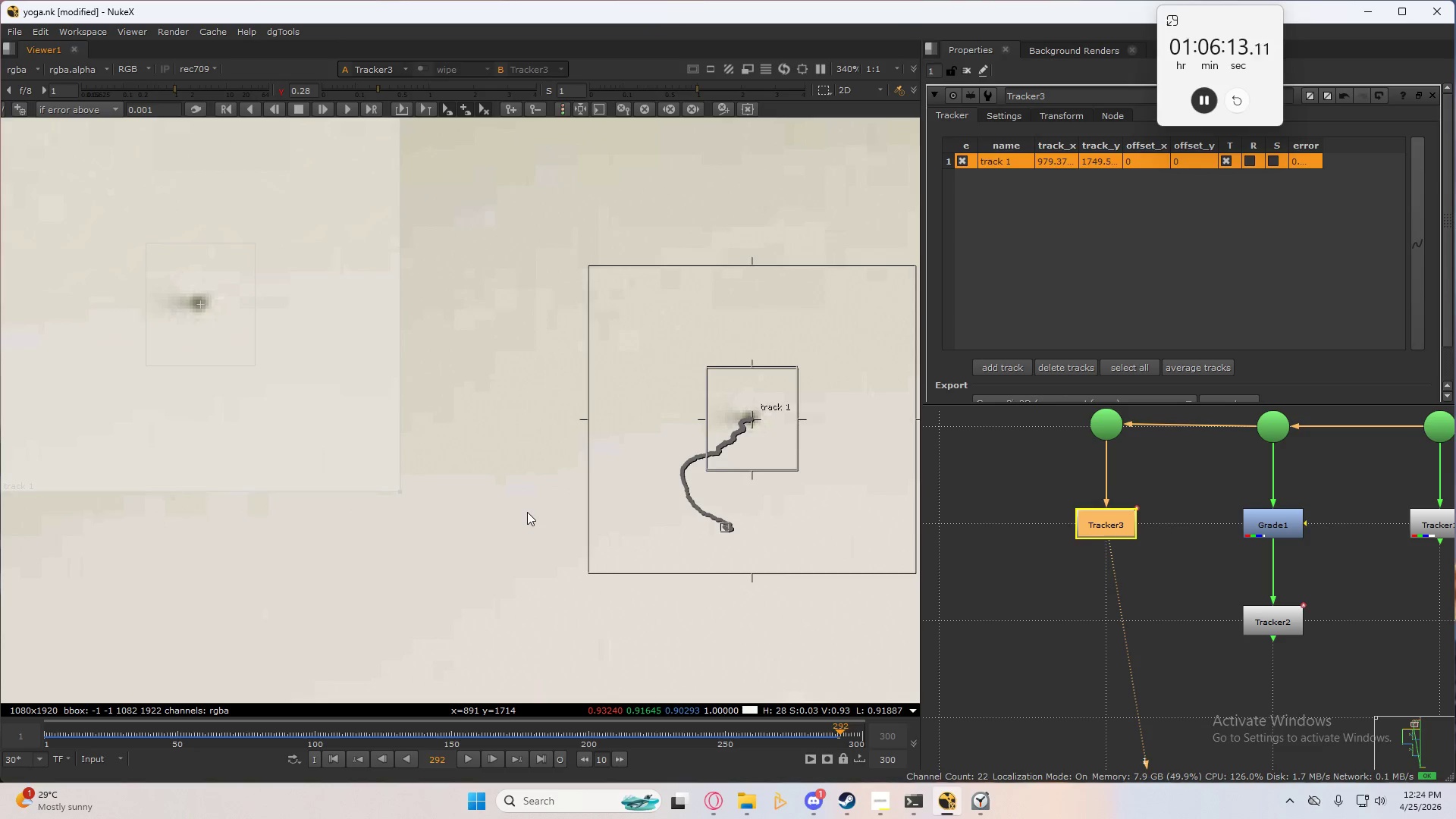 
type(cccccc)
 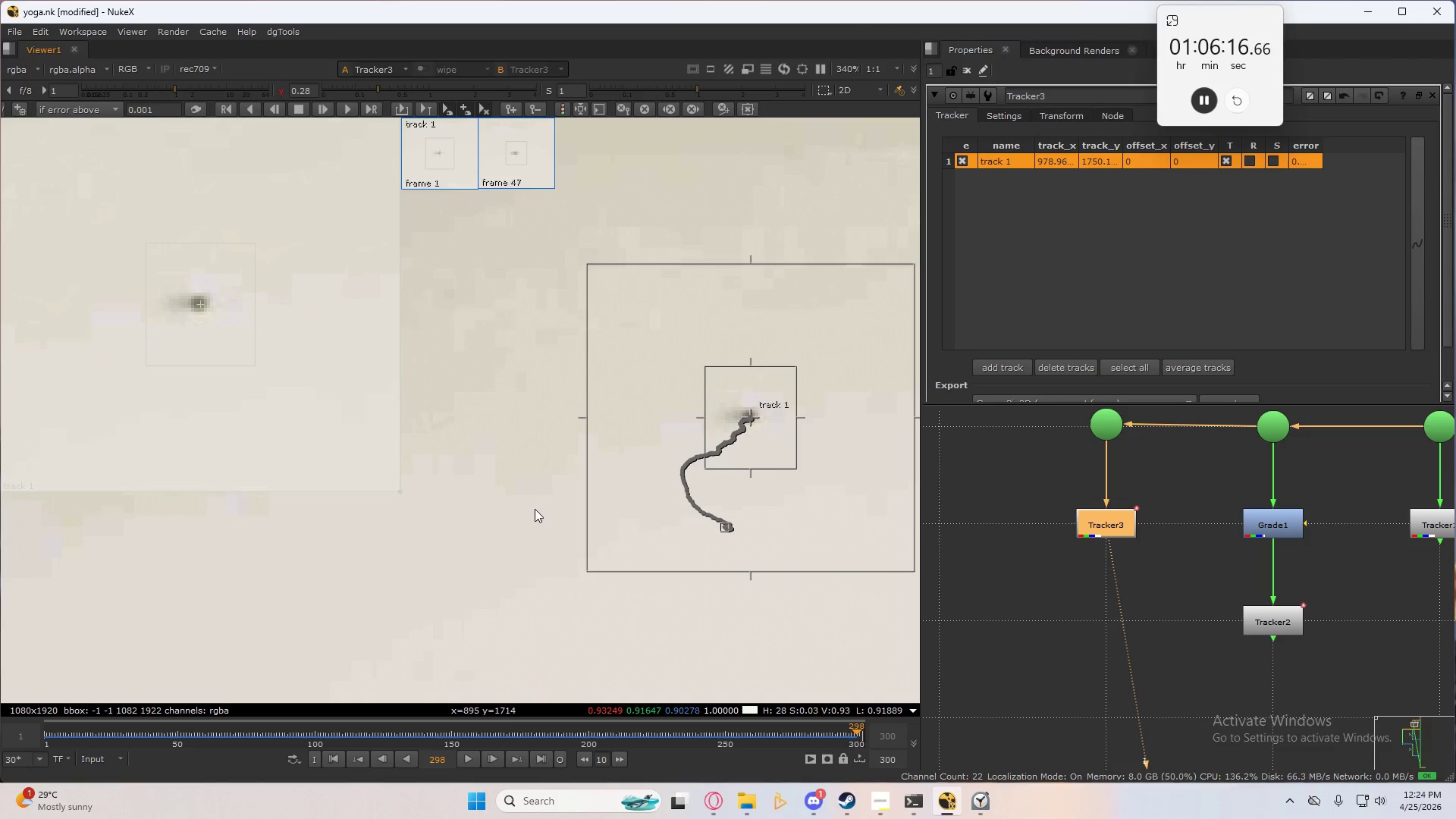 
type(ccc)
 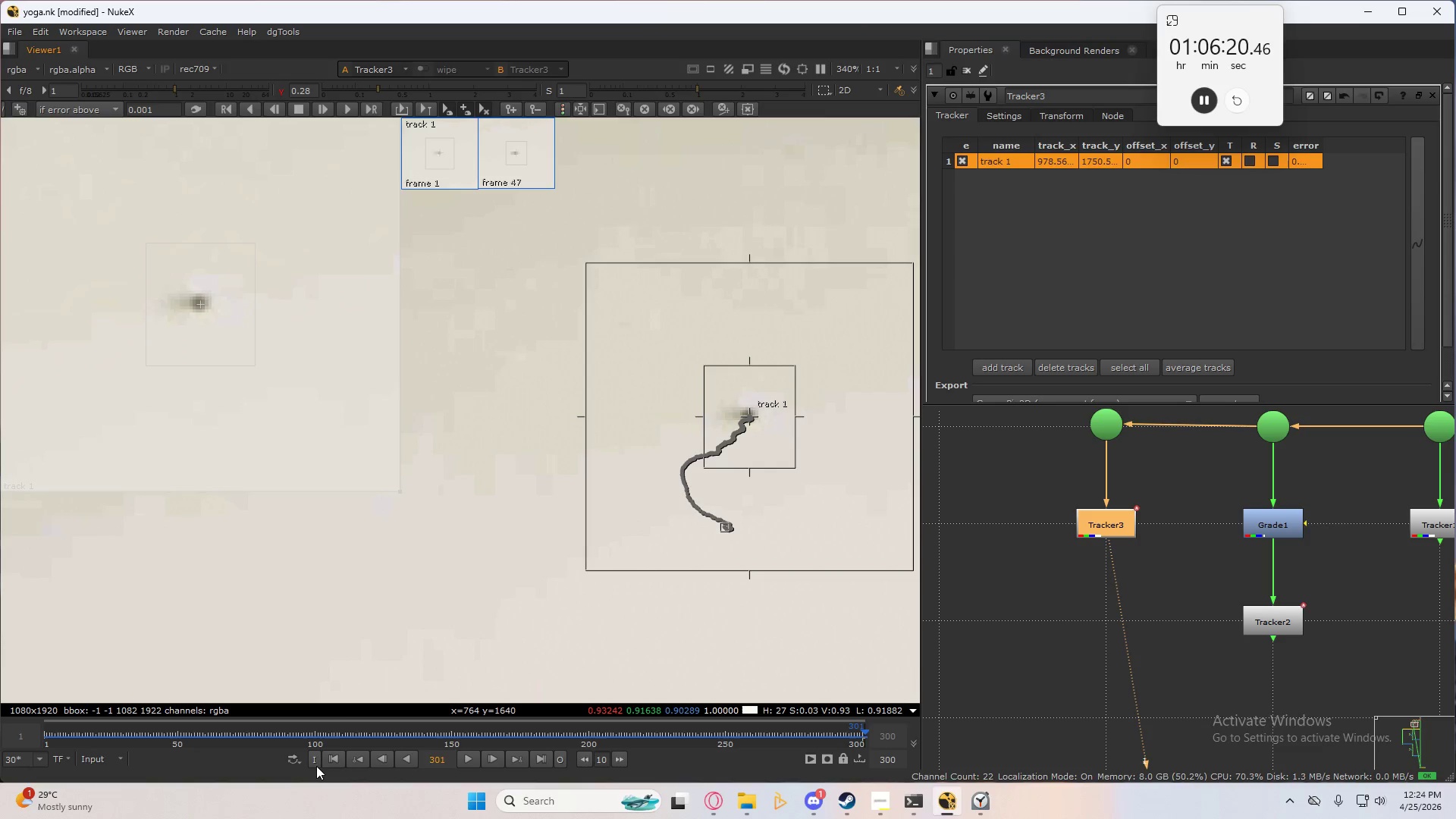 
left_click([335, 755])
 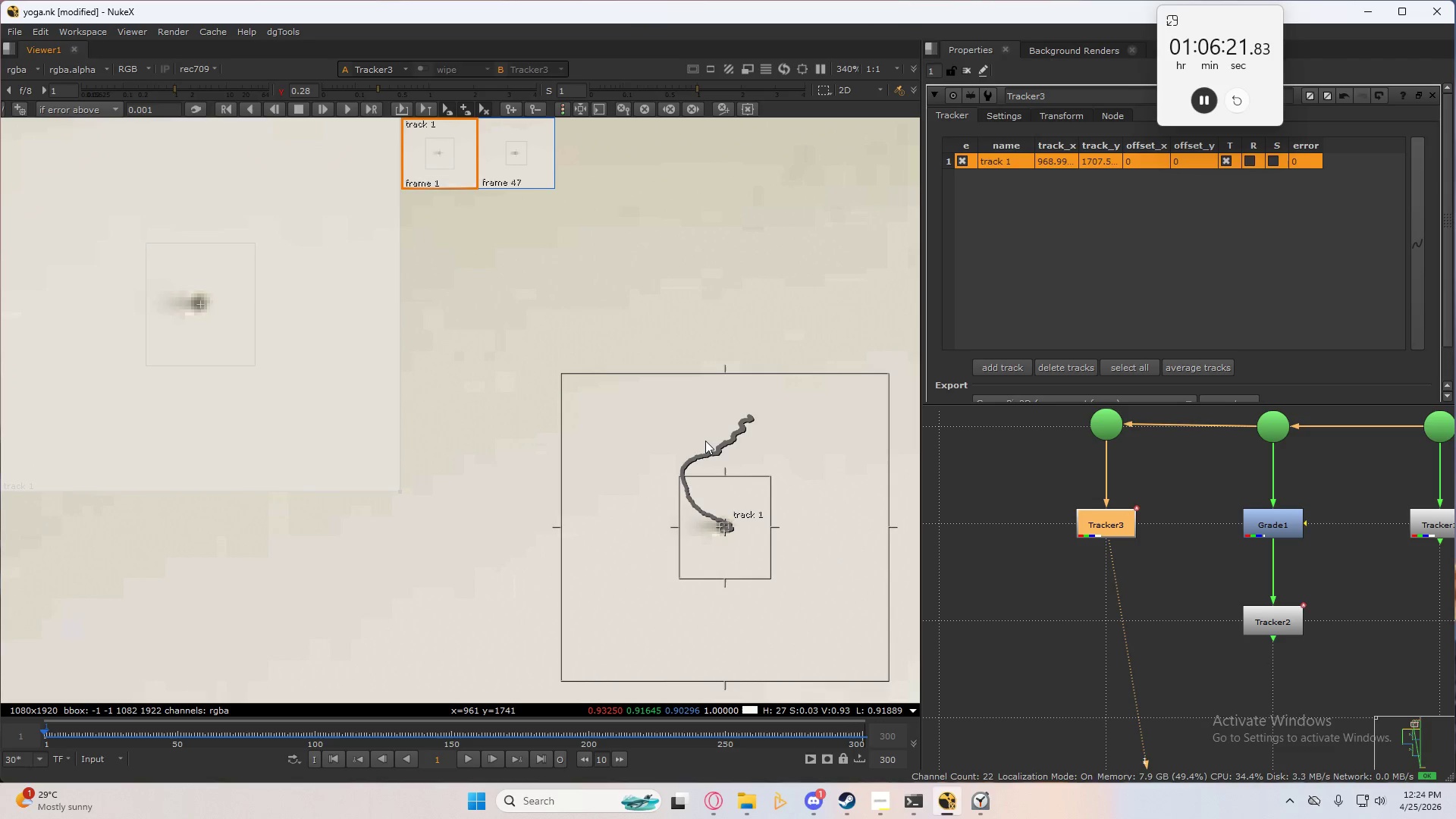 
scroll: coordinate [1154, 247], scroll_direction: down, amount: 6.0
 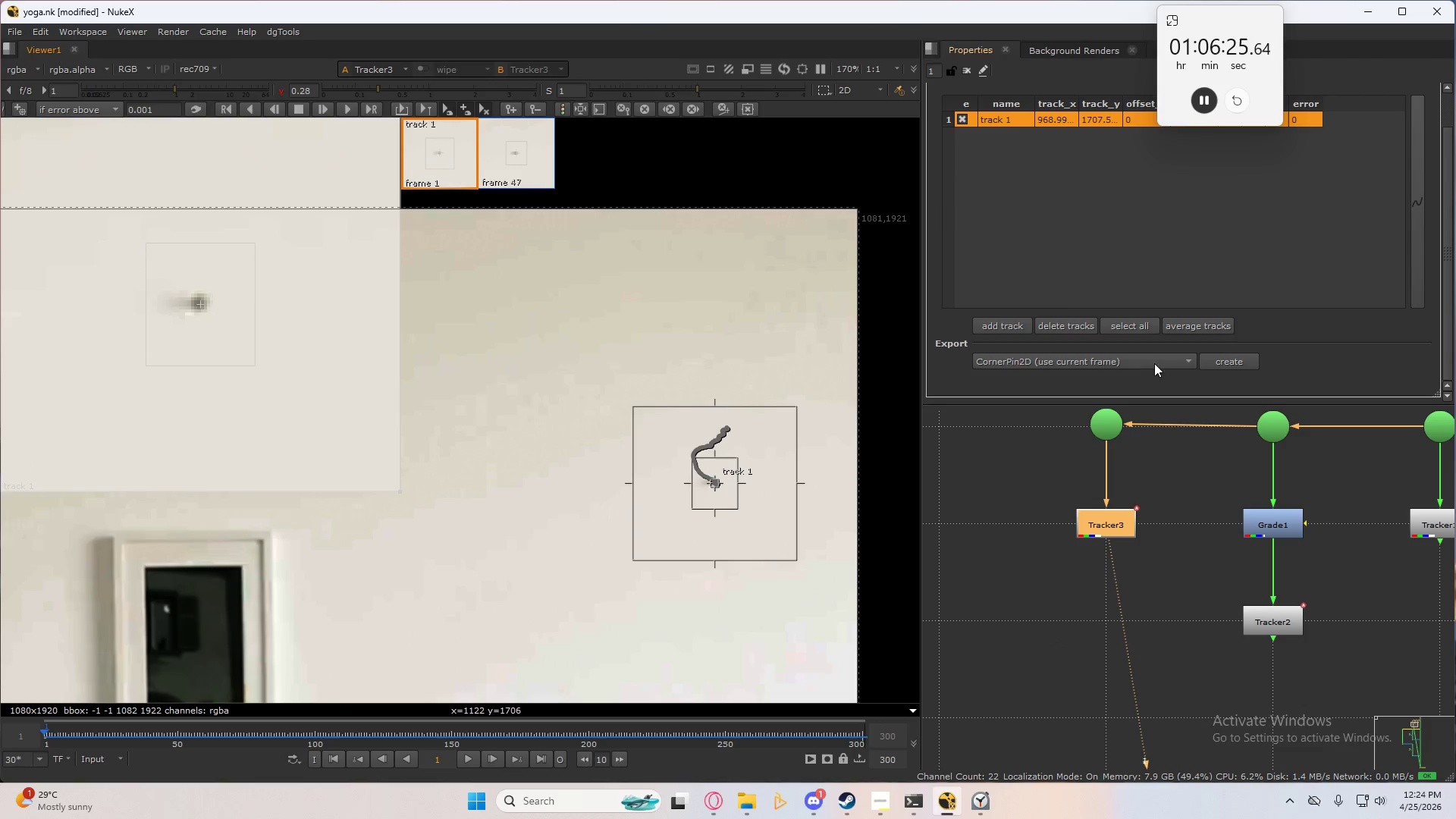 
left_click([1146, 359])
 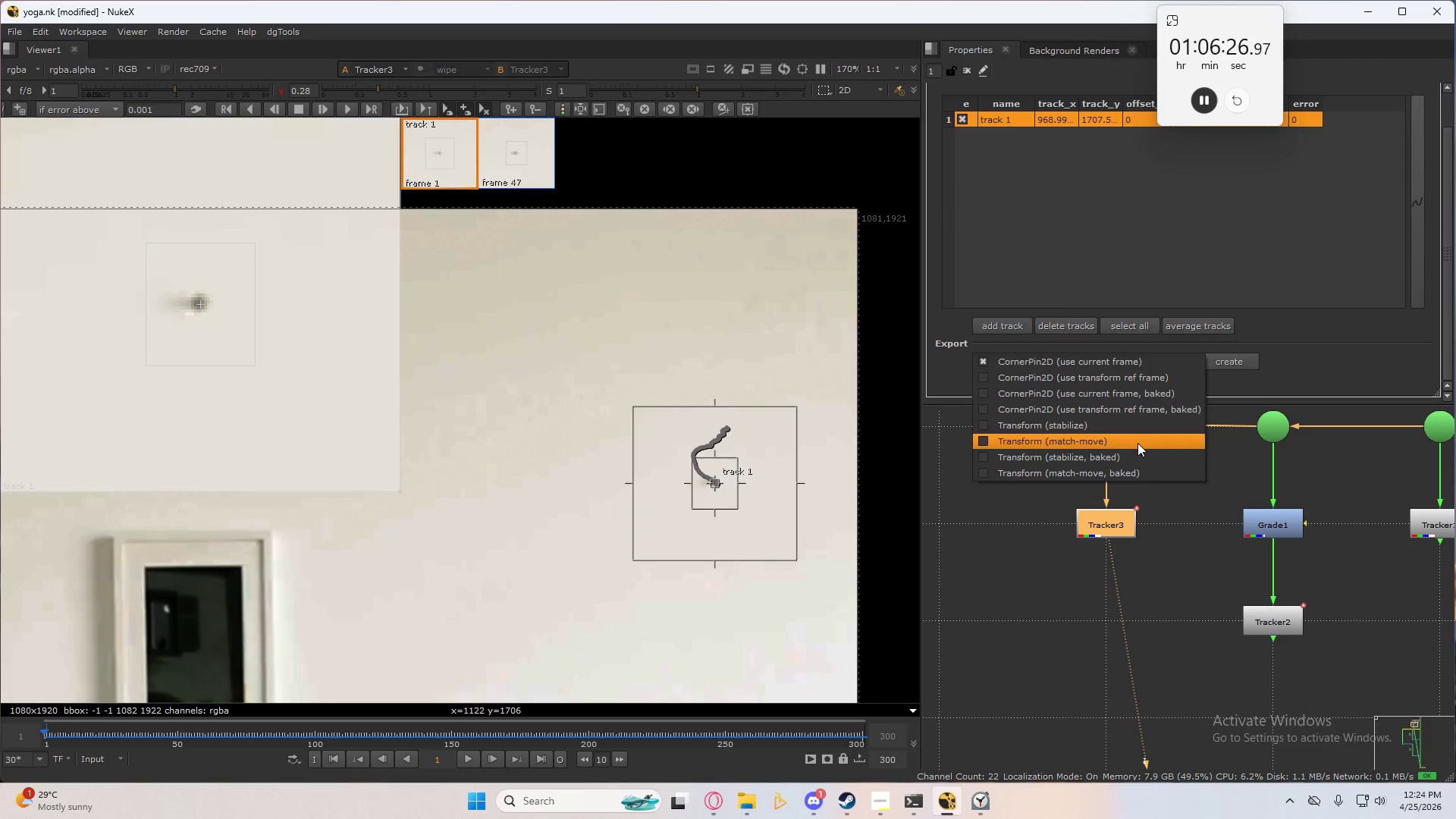 
left_click([1138, 443])
 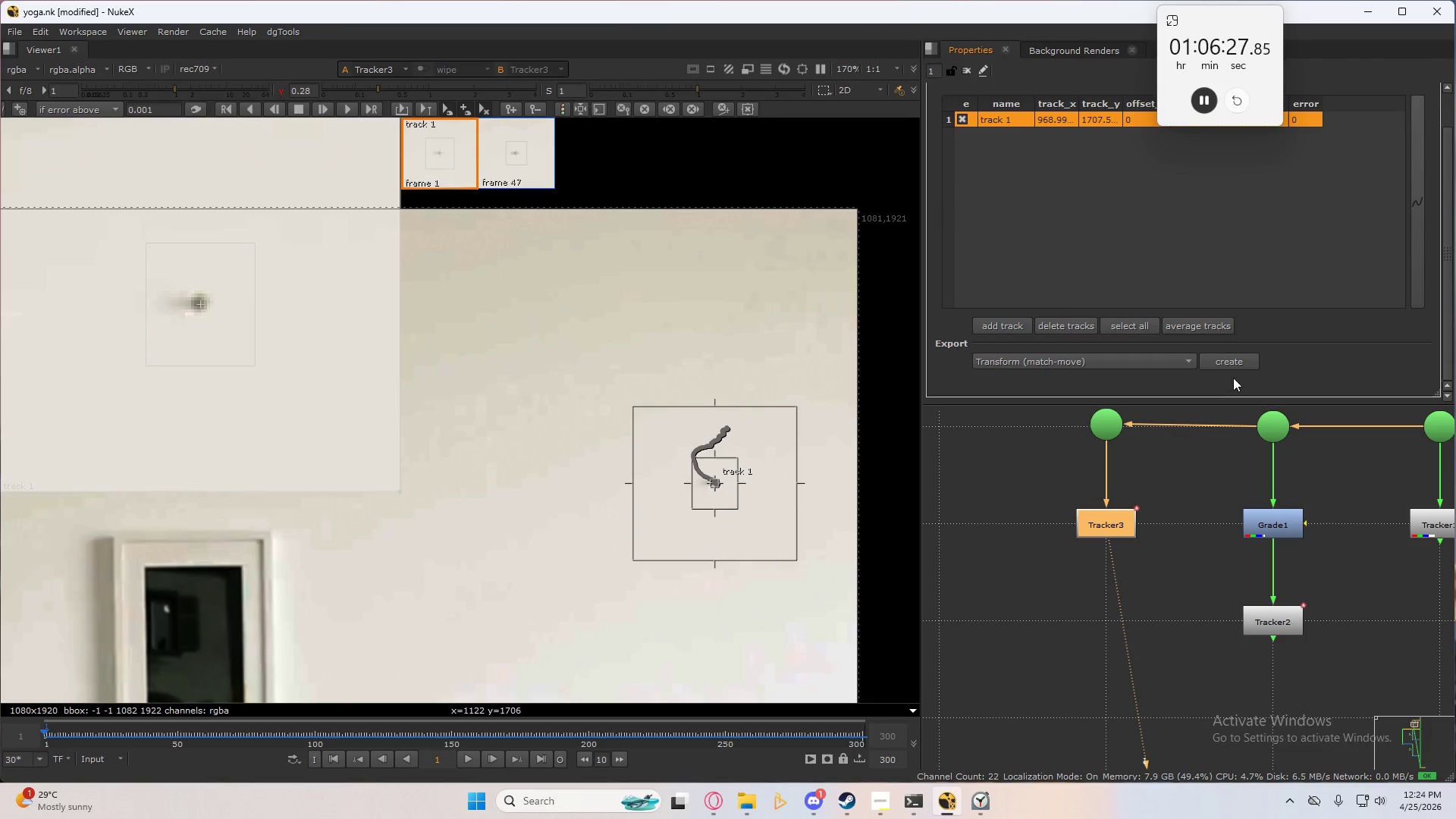 
left_click([1236, 362])
 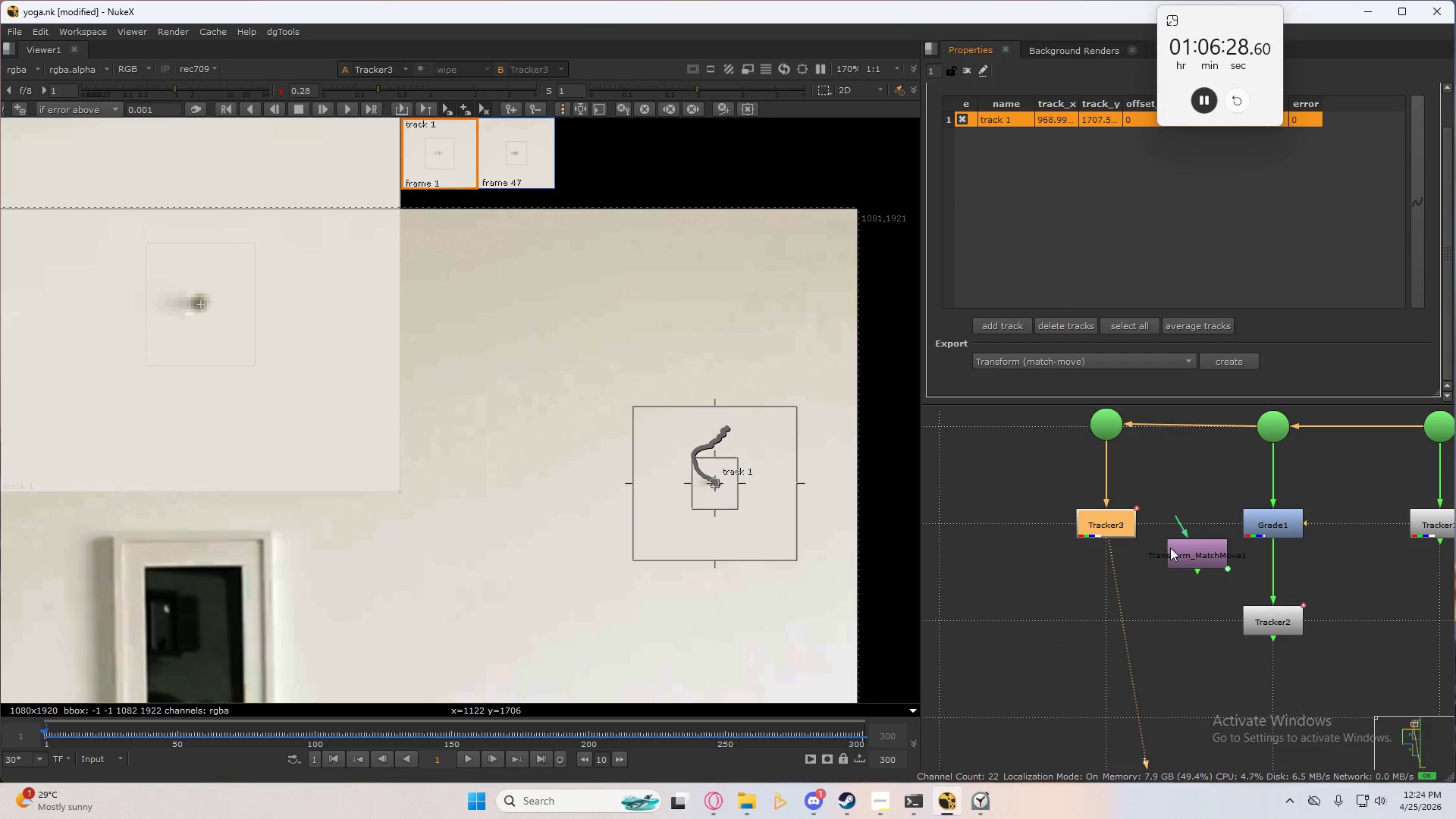 
left_click_drag(start_coordinate=[1190, 554], to_coordinate=[1166, 585])
 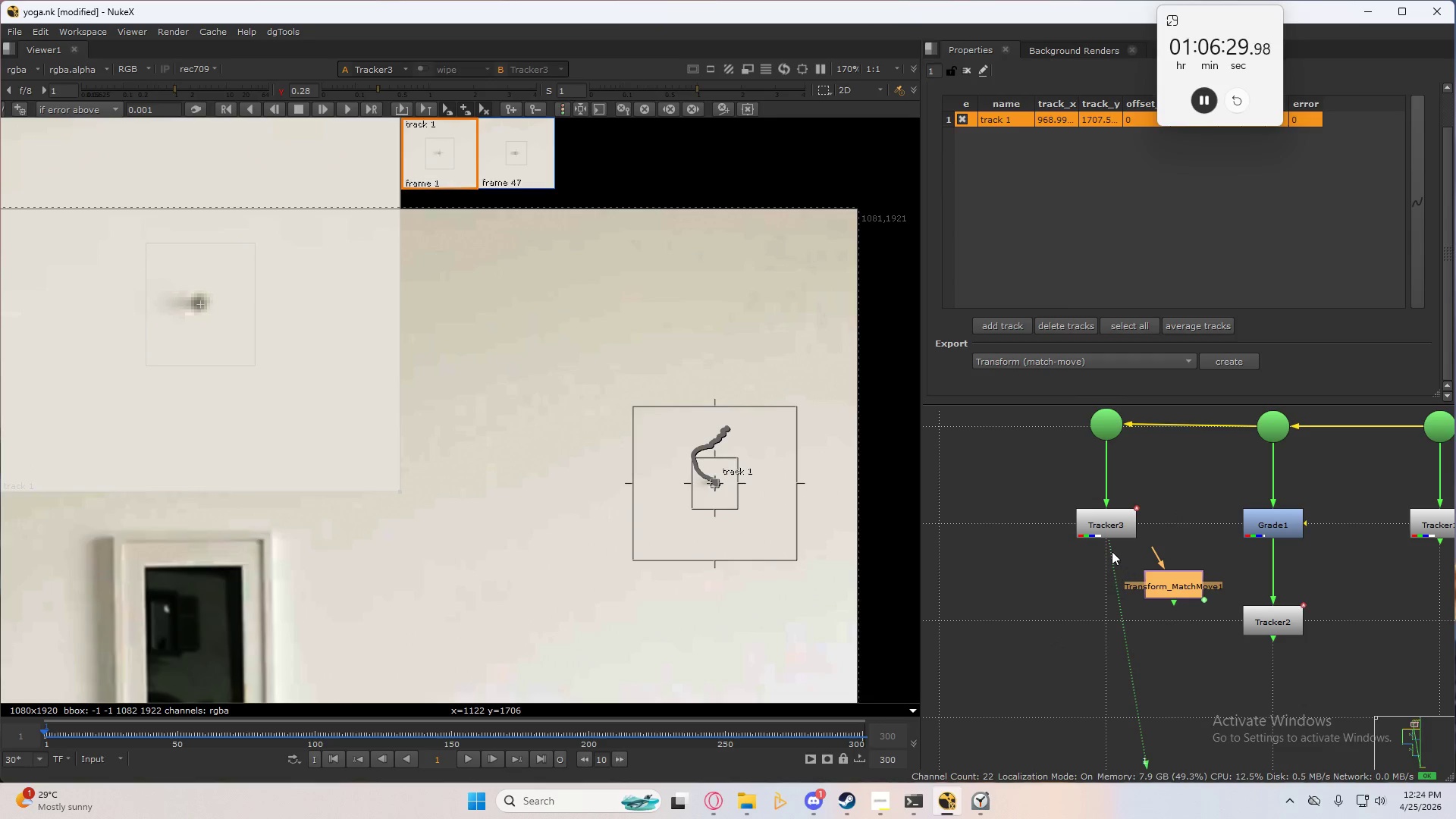 
left_click_drag(start_coordinate=[1112, 555], to_coordinate=[1119, 661])
 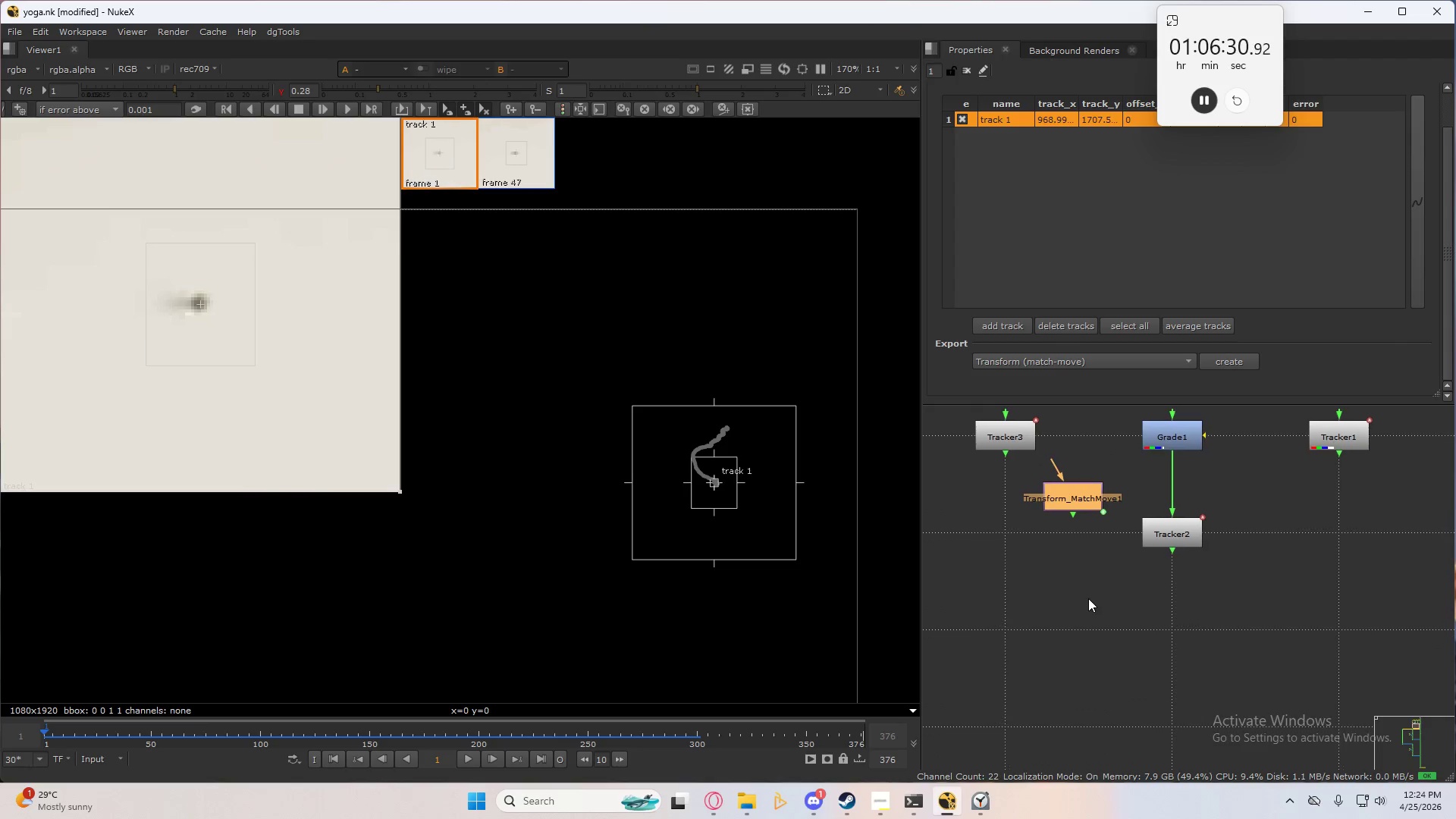 
scroll: coordinate [1087, 598], scroll_direction: down, amount: 6.0
 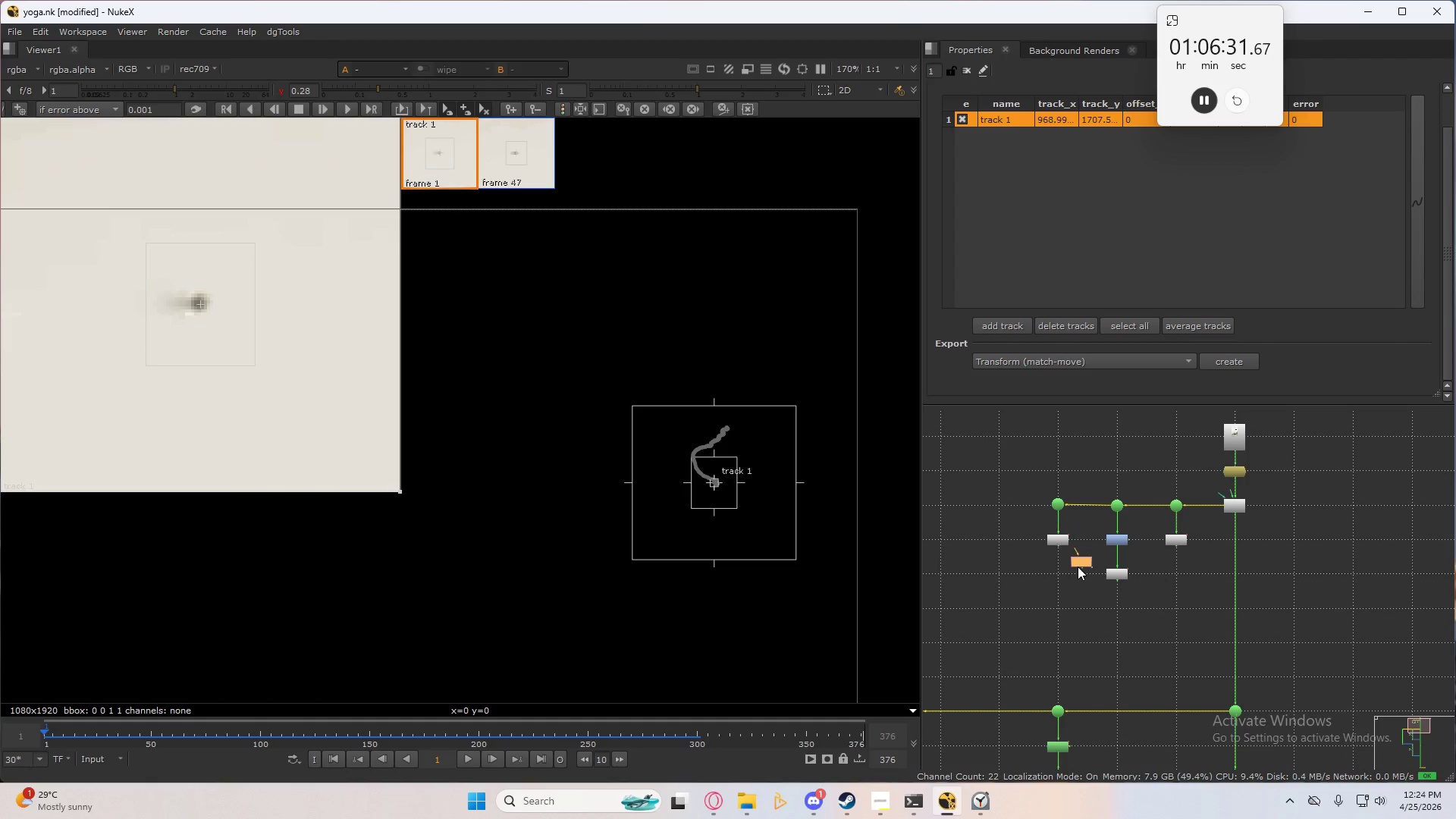 
left_click_drag(start_coordinate=[1080, 564], to_coordinate=[1282, 709])
 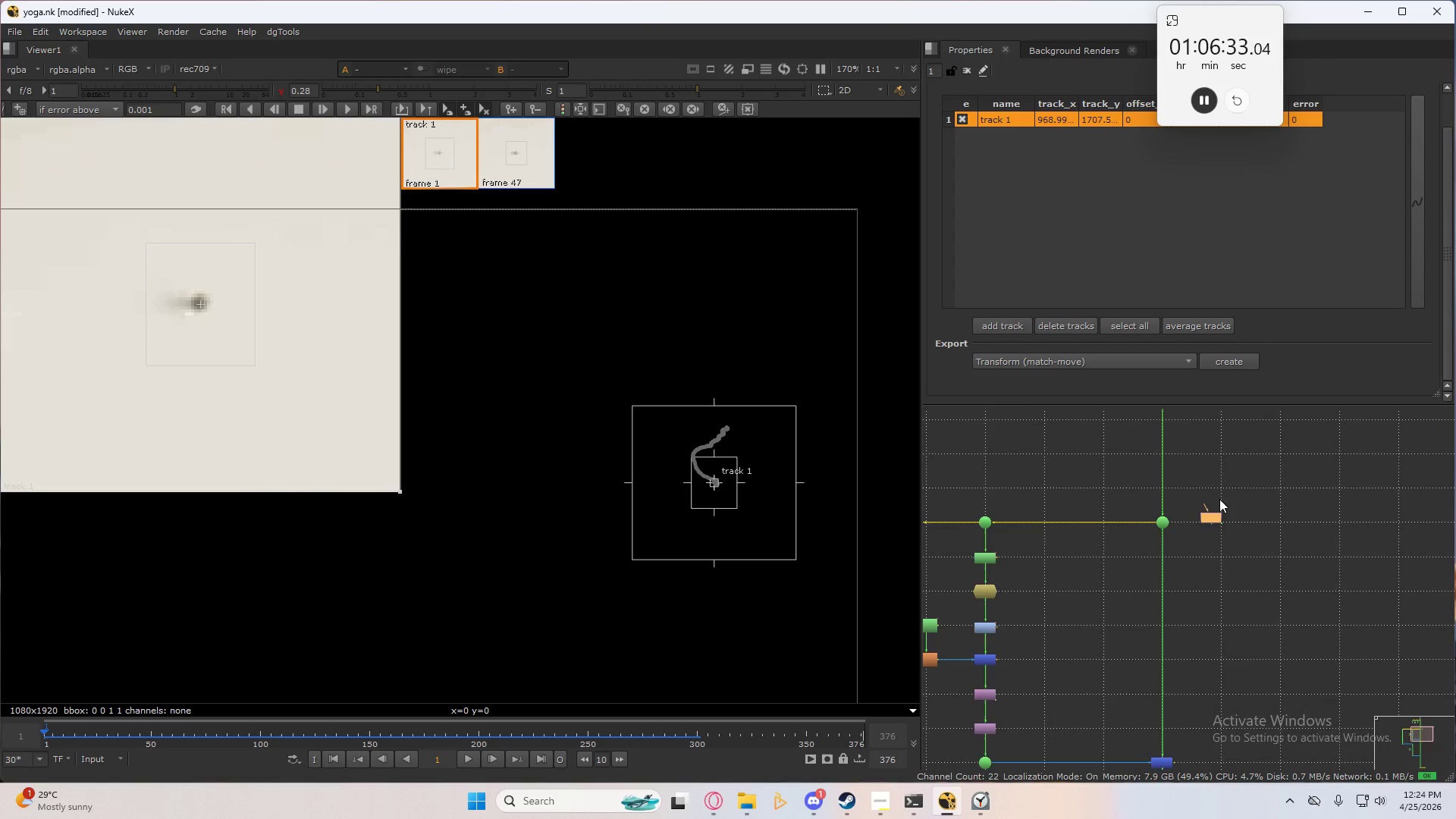 
scroll: coordinate [1205, 541], scroll_direction: down, amount: 6.0
 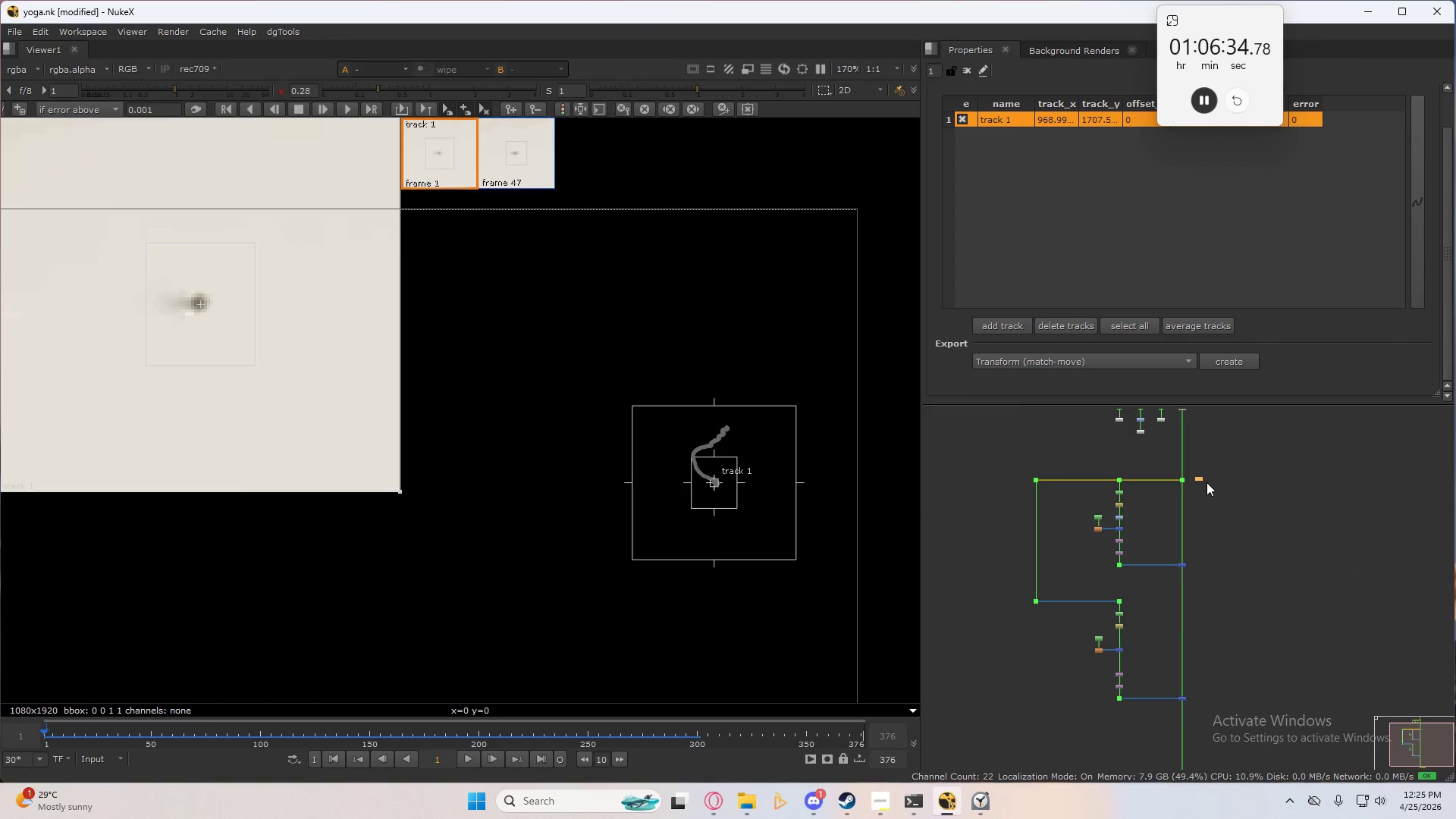 
left_click_drag(start_coordinate=[1197, 478], to_coordinate=[1123, 737])
 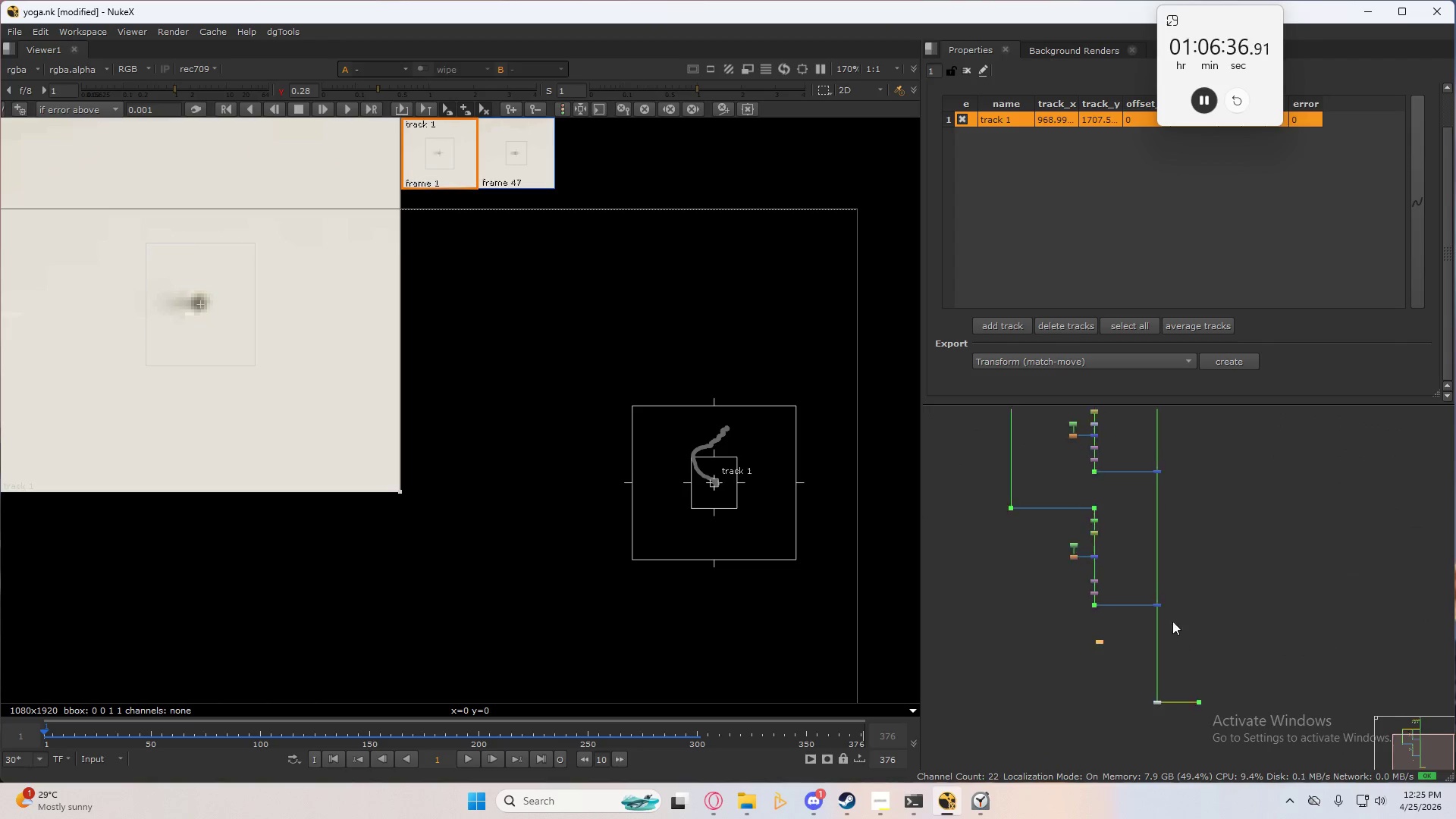 
key(Space)
 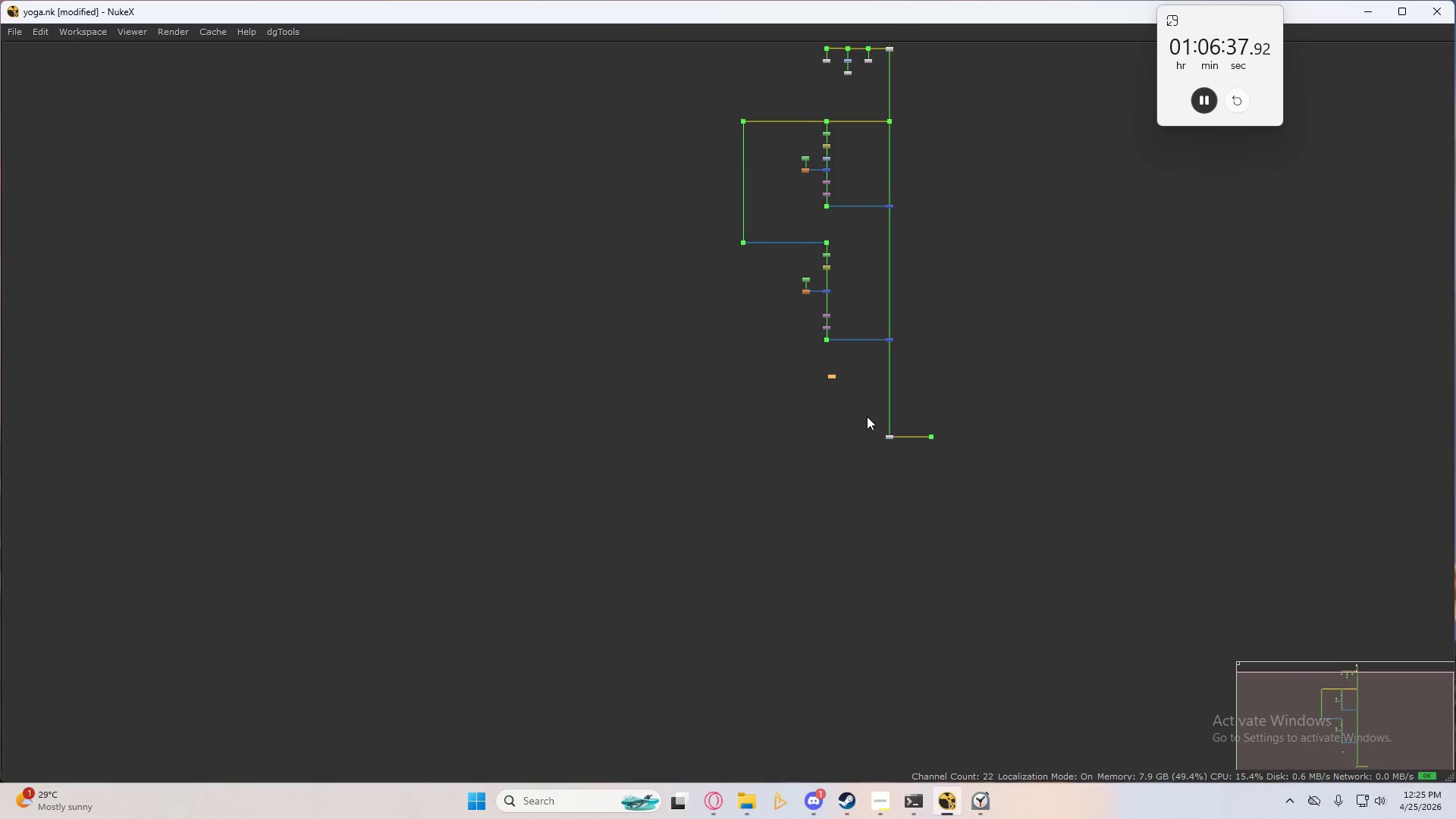 
left_click_drag(start_coordinate=[1066, 422], to_coordinate=[806, 528])
 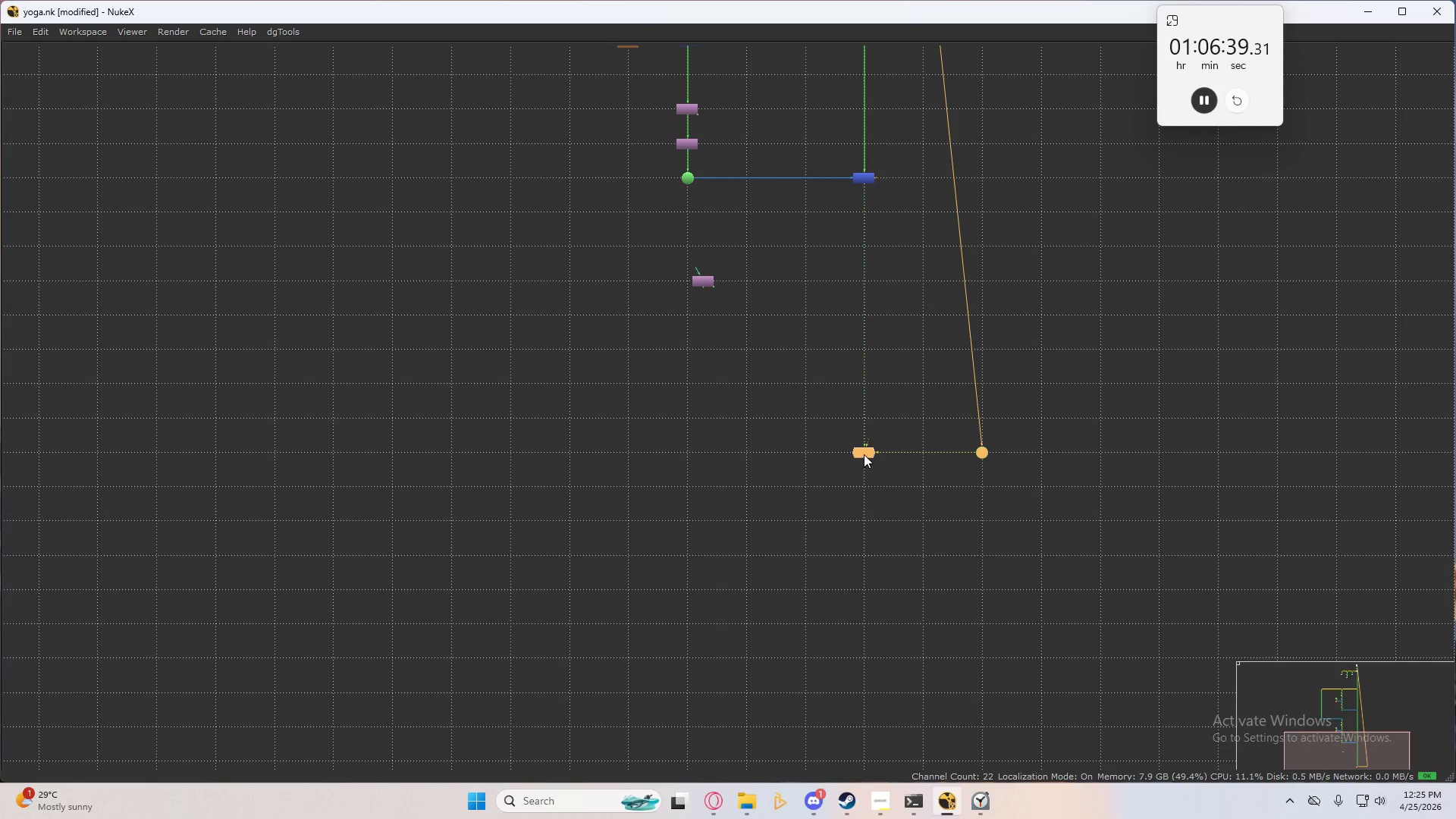 
scroll: coordinate [904, 429], scroll_direction: up, amount: 6.0
 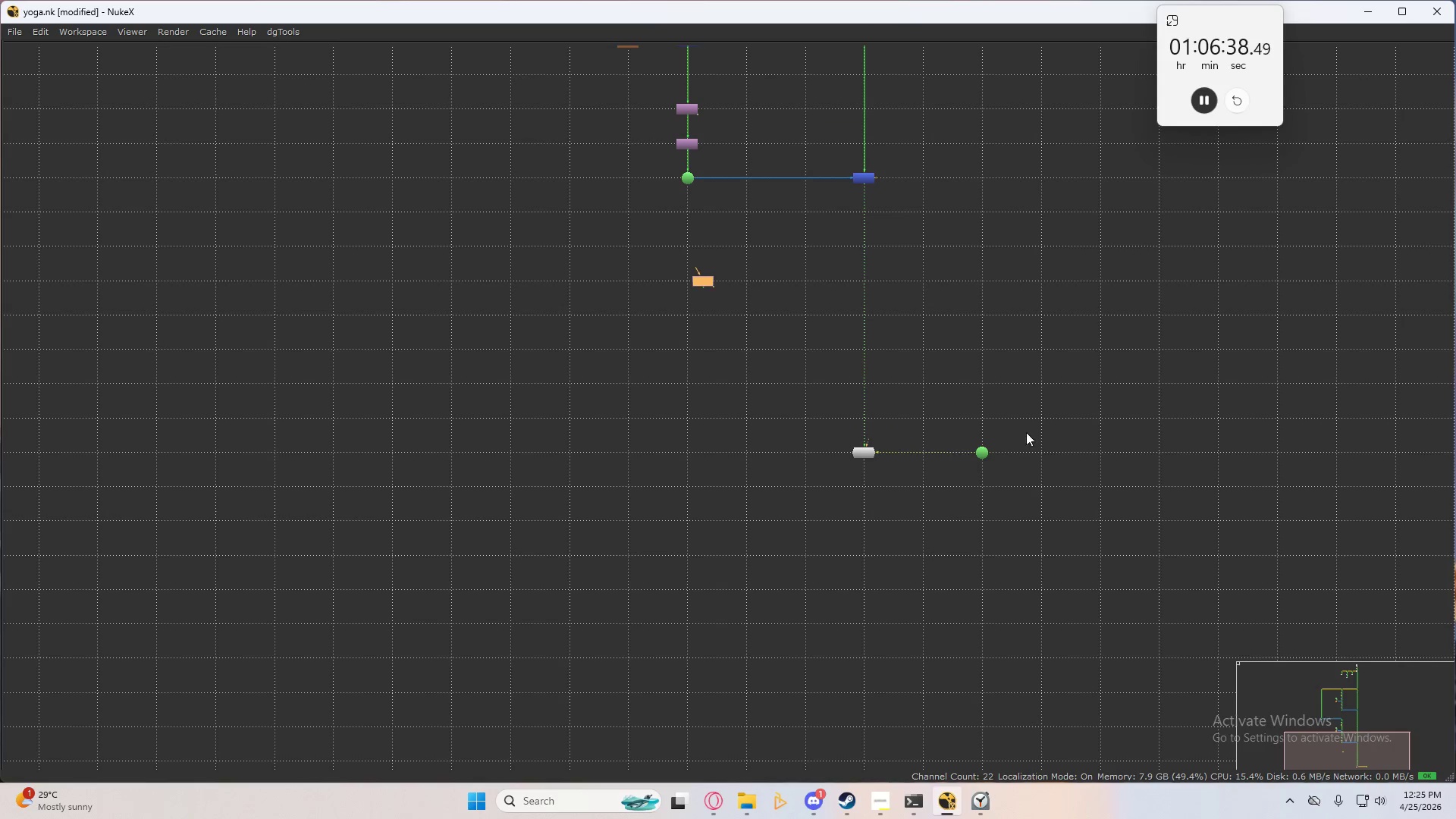 
left_click_drag(start_coordinate=[866, 453], to_coordinate=[868, 759])
 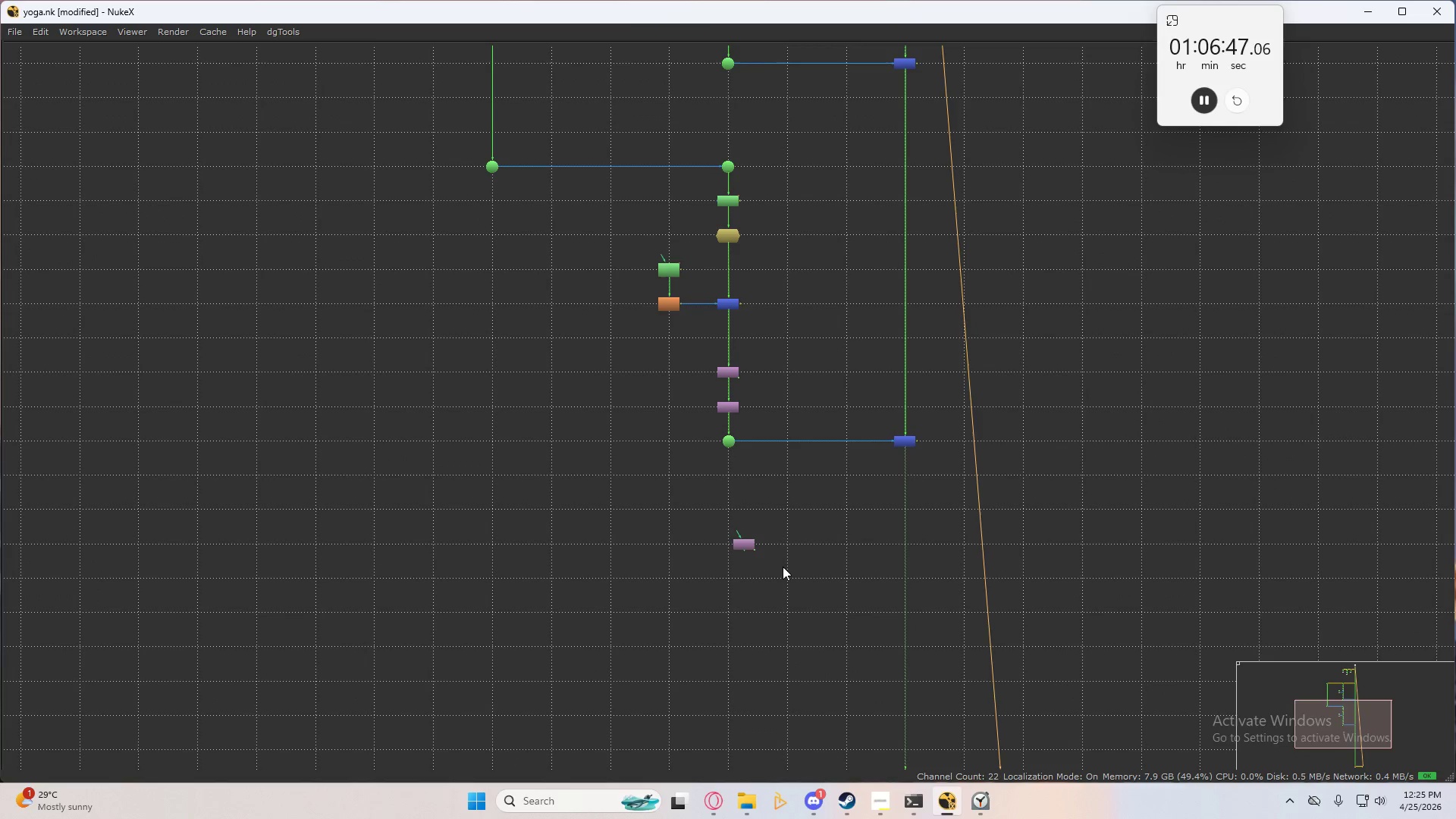 
wait(7.64)
 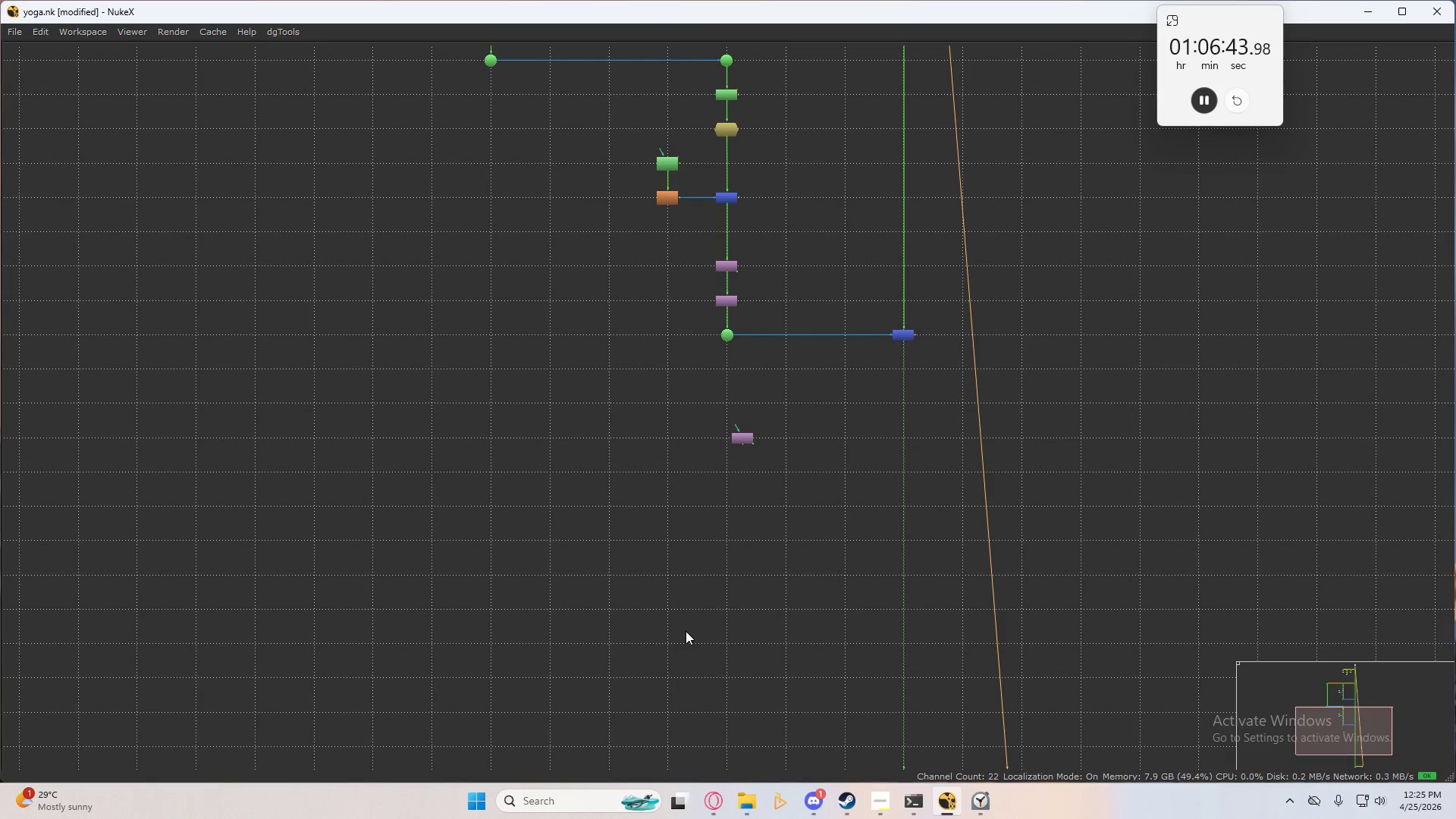 
left_click_drag(start_coordinate=[750, 548], to_coordinate=[738, 652])
 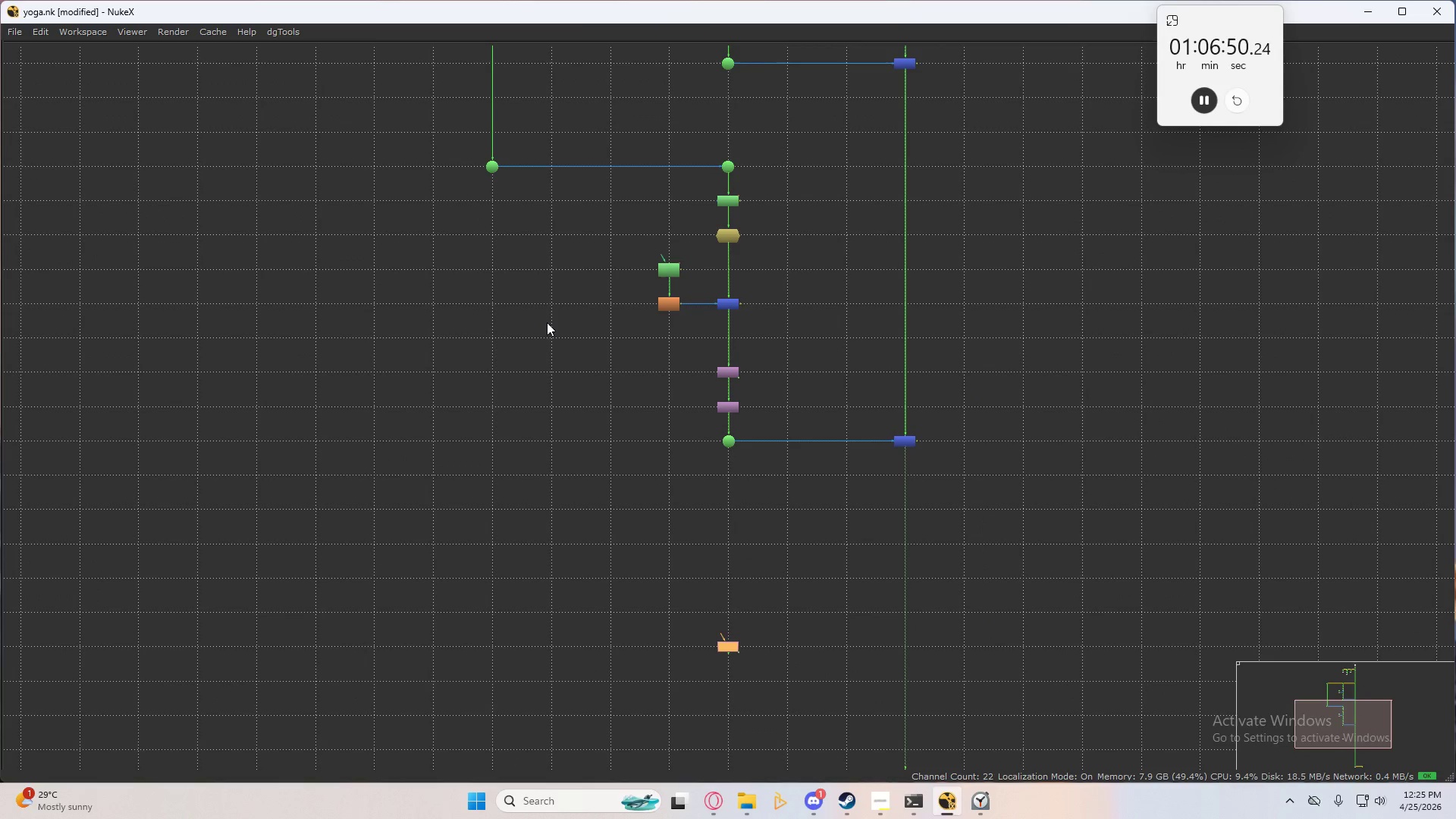 
hold_key(key=ShiftLeft, duration=1.41)
left_click_drag(start_coordinate=[532, 232], to_coordinate=[439, 145])
 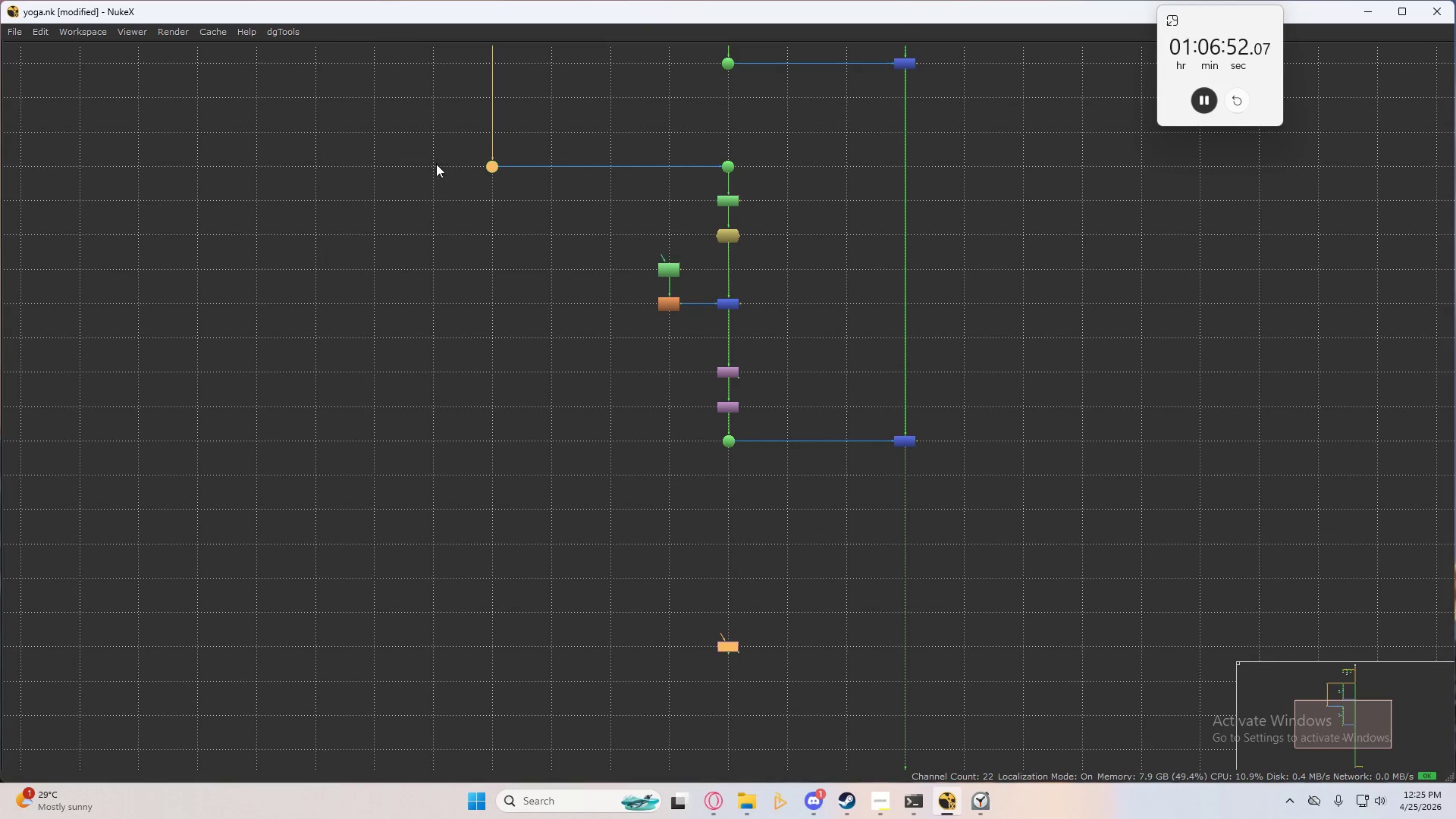 
key(Y)
 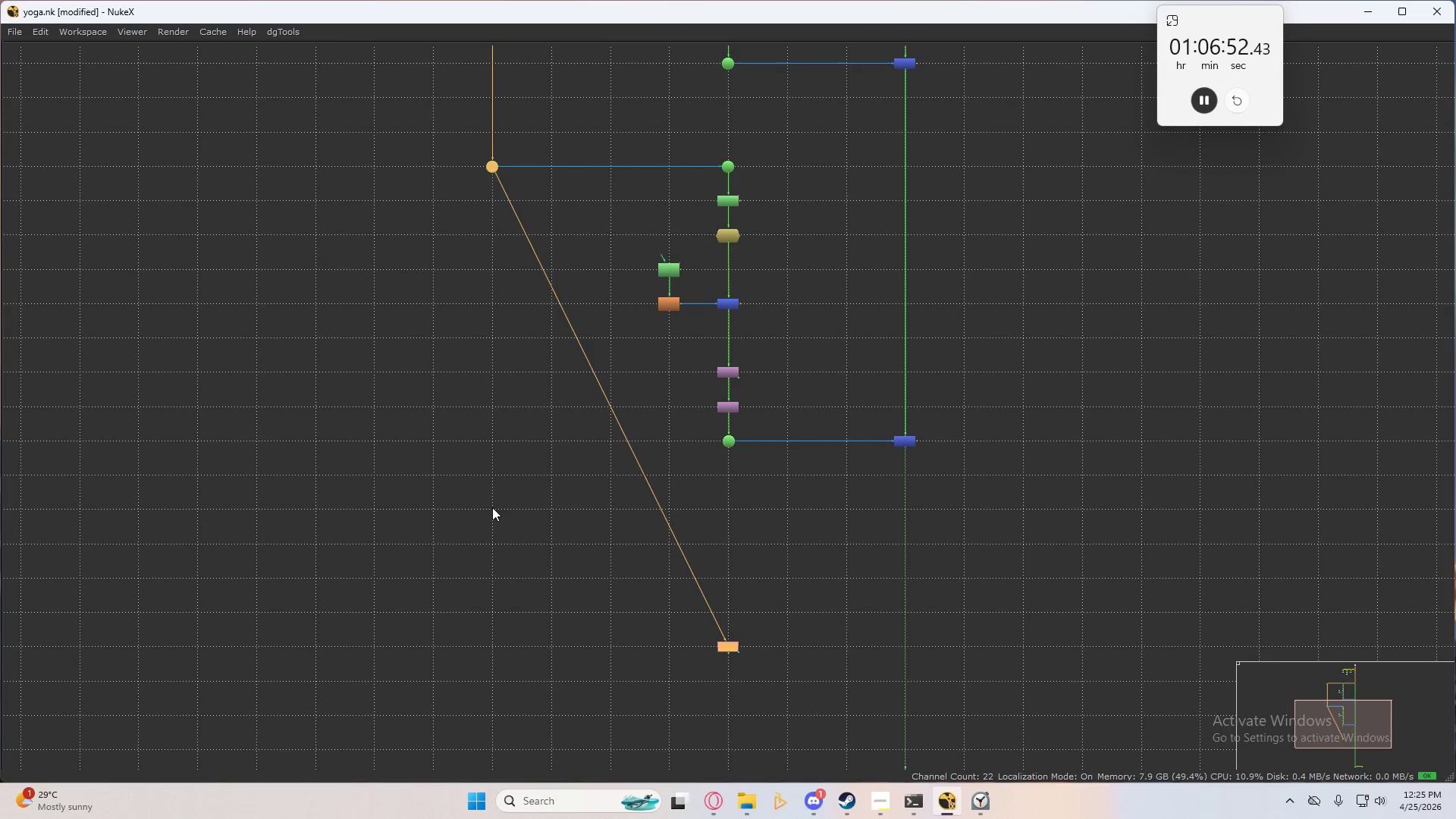 
left_click([497, 517])
 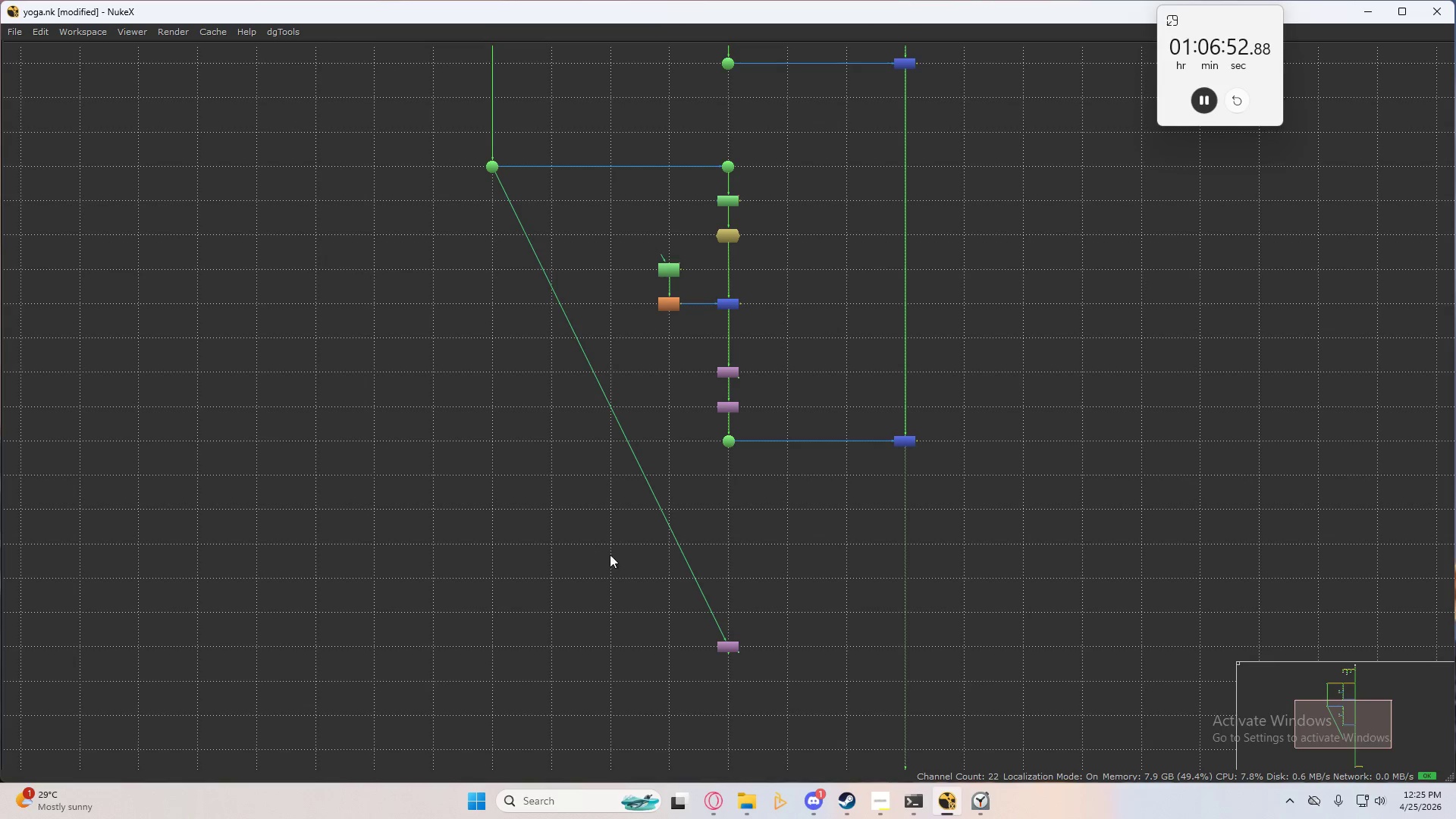 
scroll: coordinate [662, 548], scroll_direction: up, amount: 4.0
 